 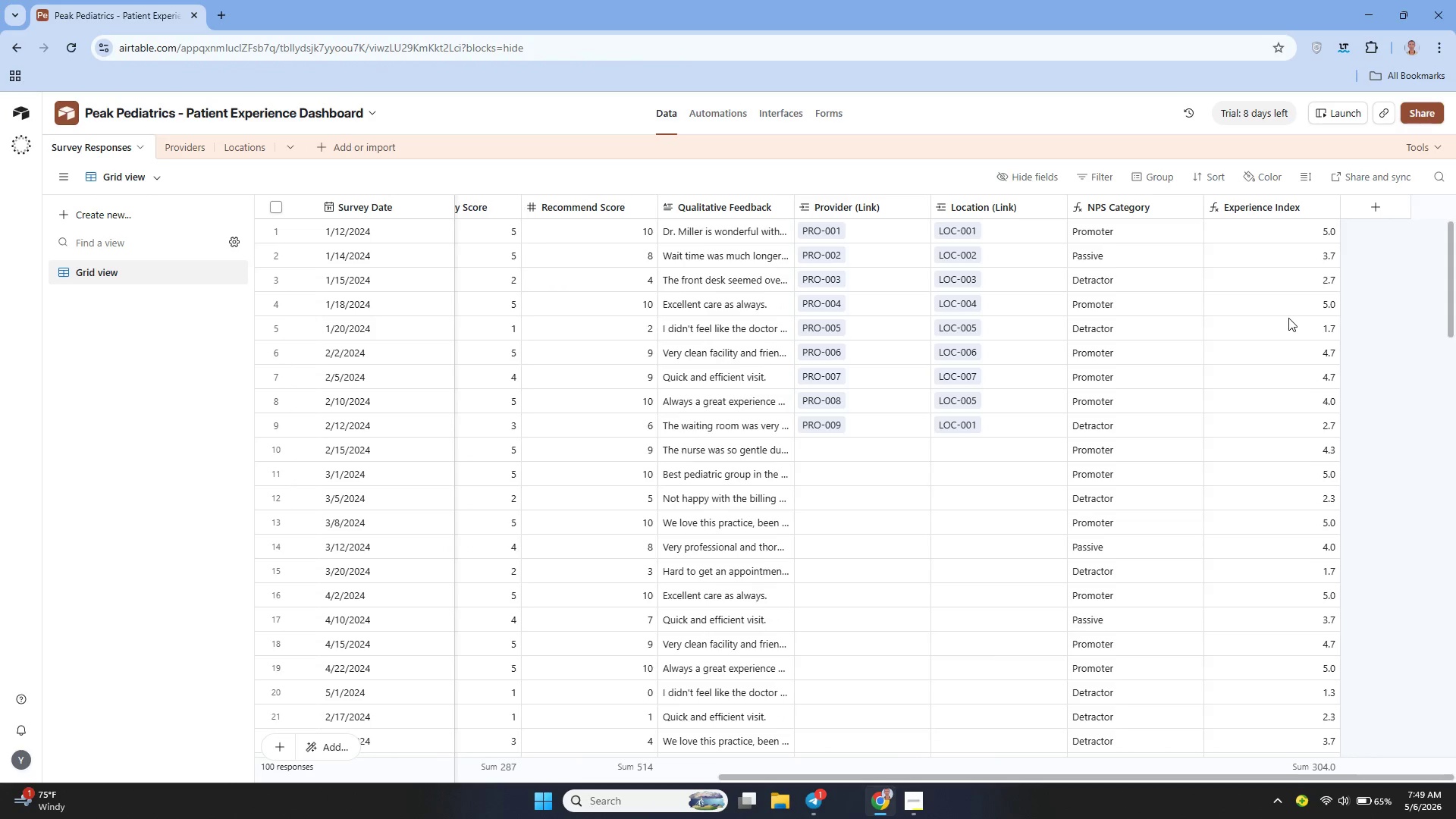 
left_click([1377, 214])
 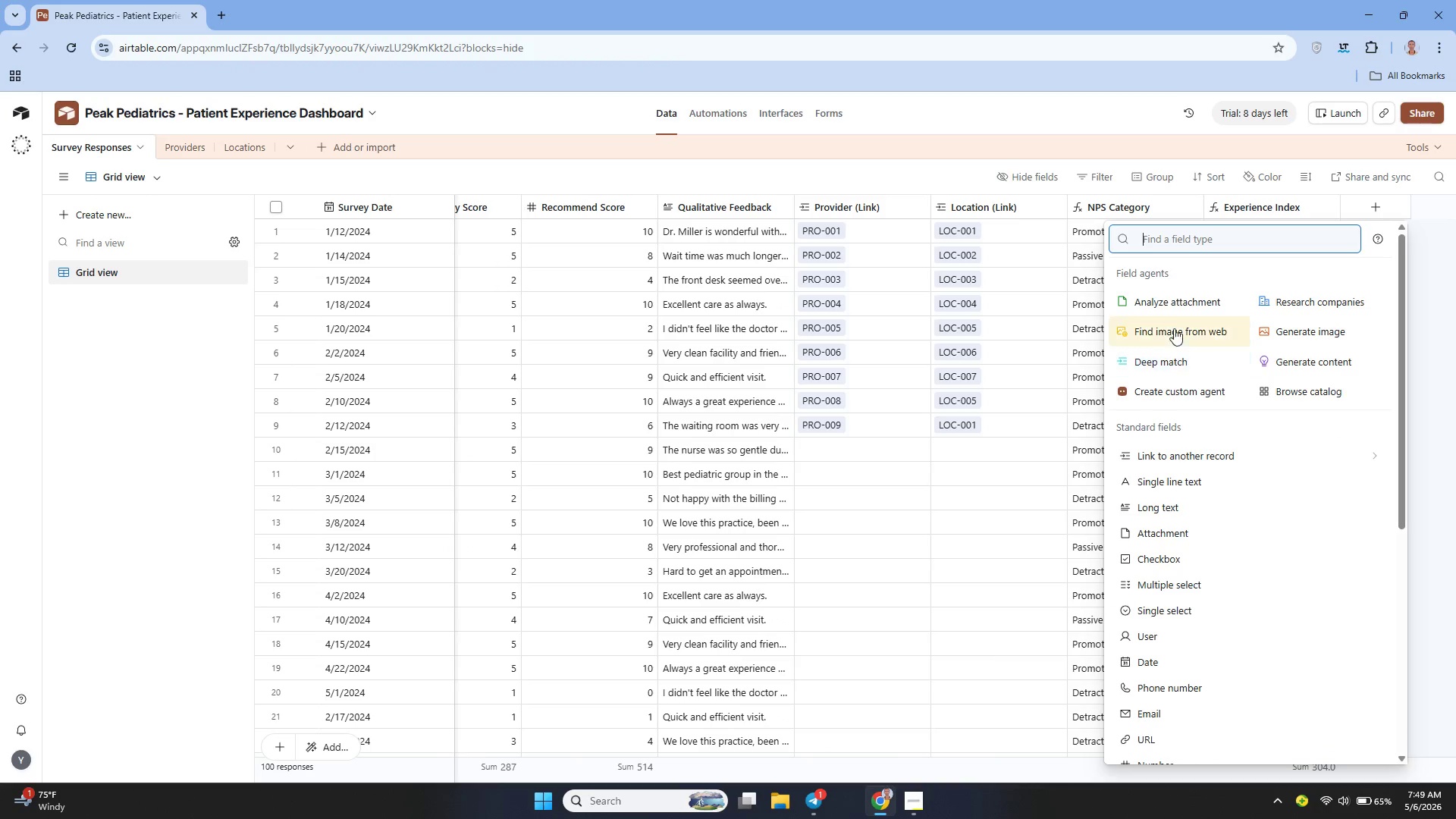 
type(for)
 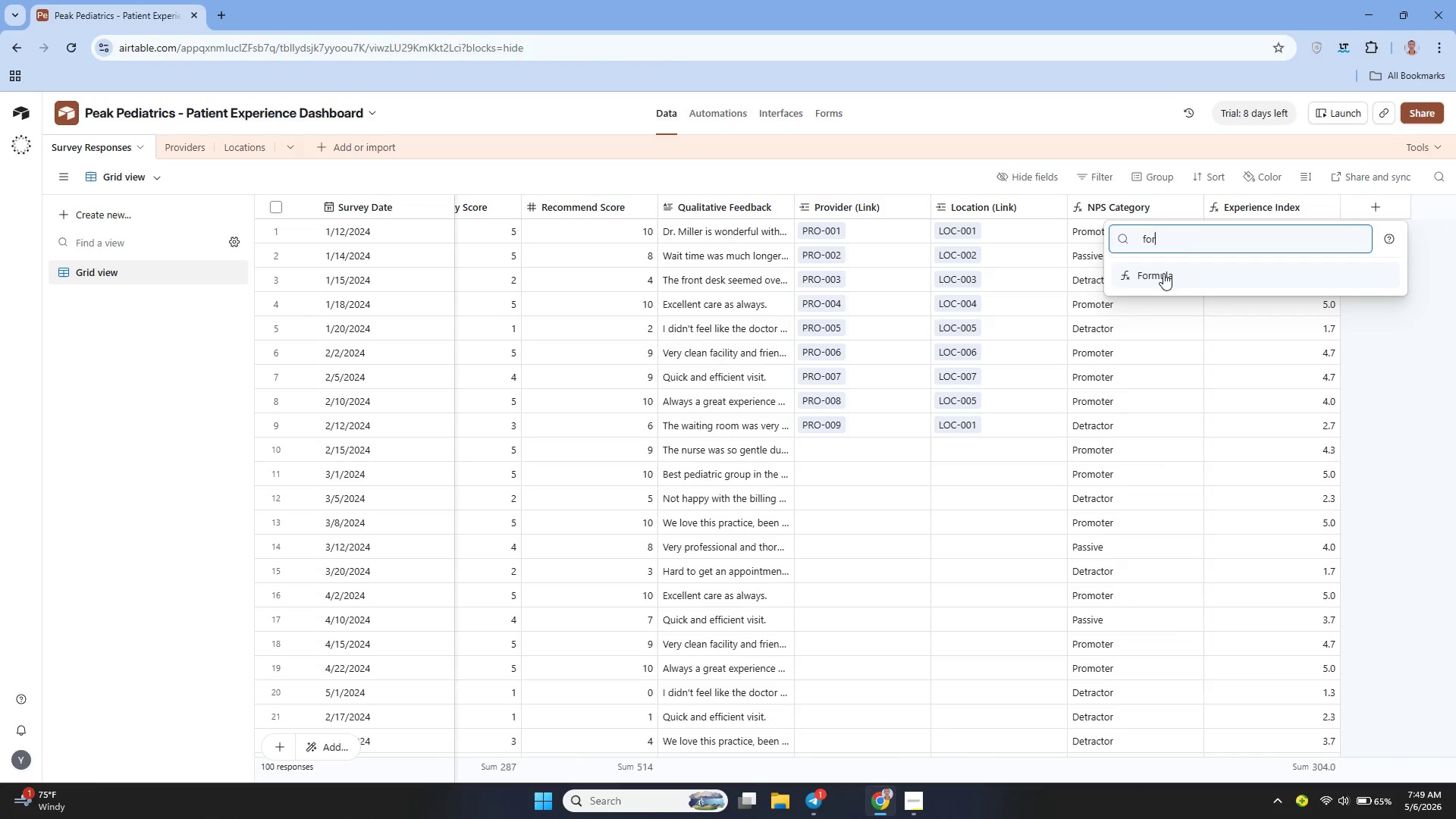 
left_click([1163, 273])
 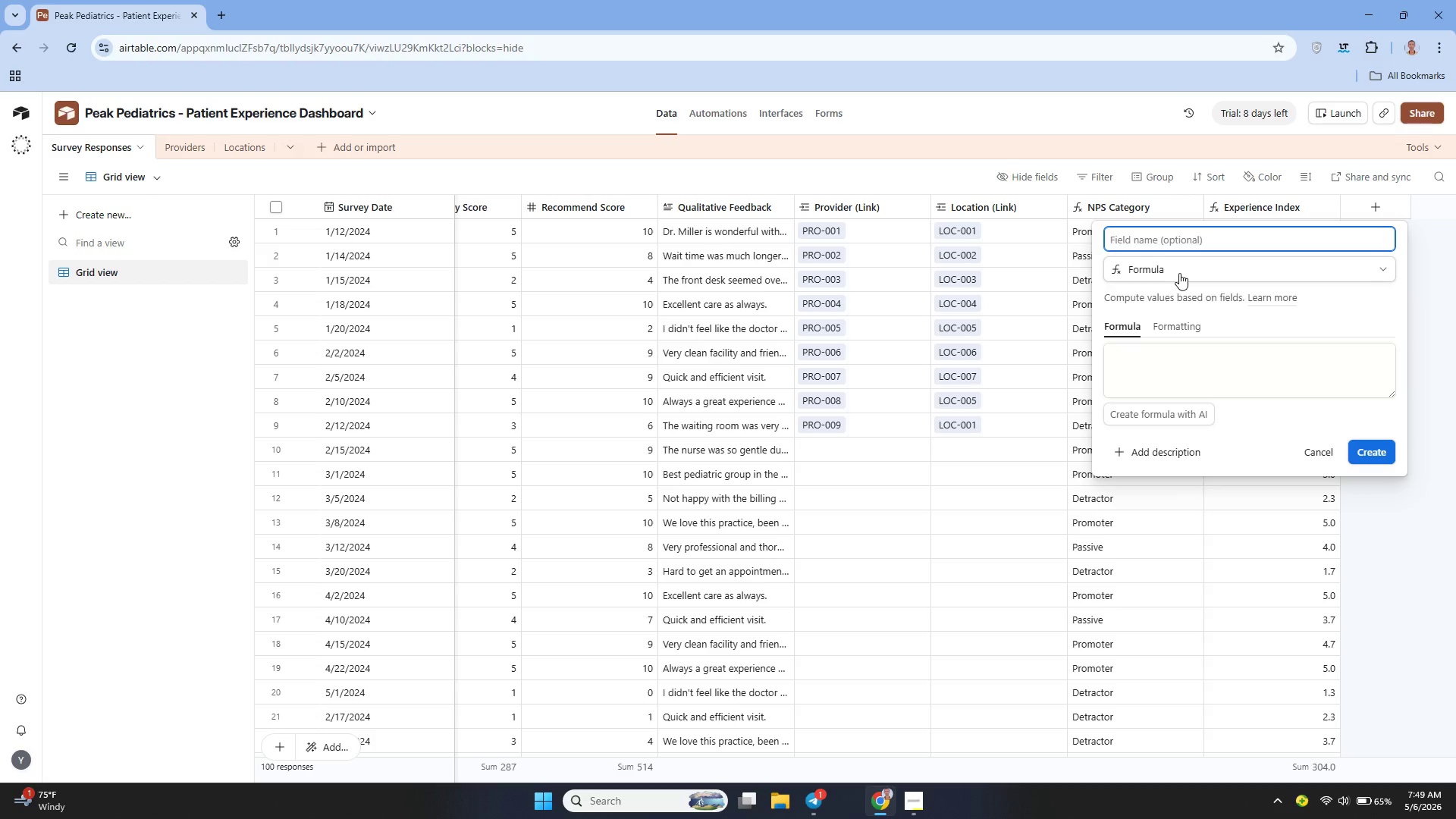 
type(Immediate Follow-up)
 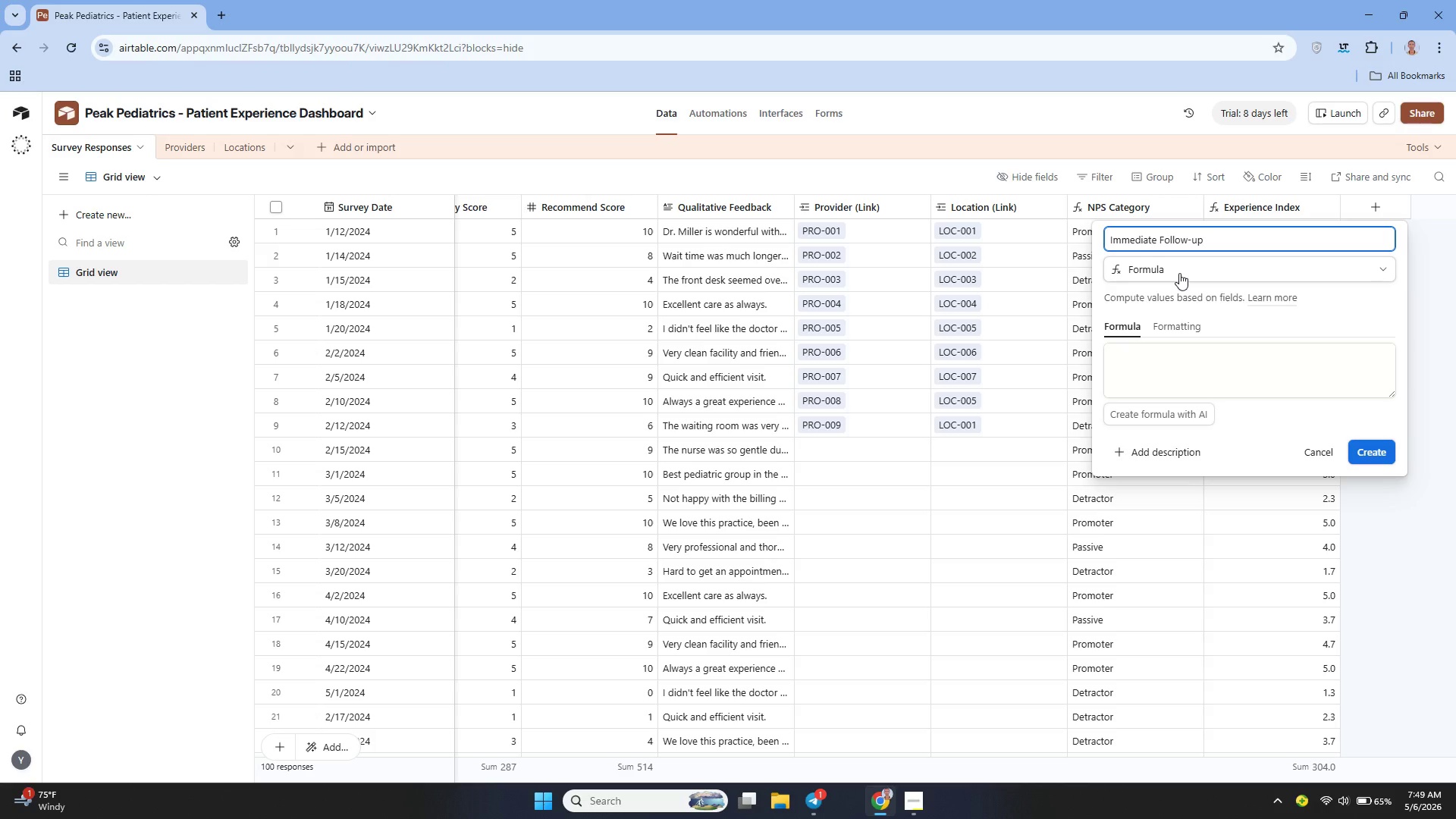 
left_click([1171, 359])
 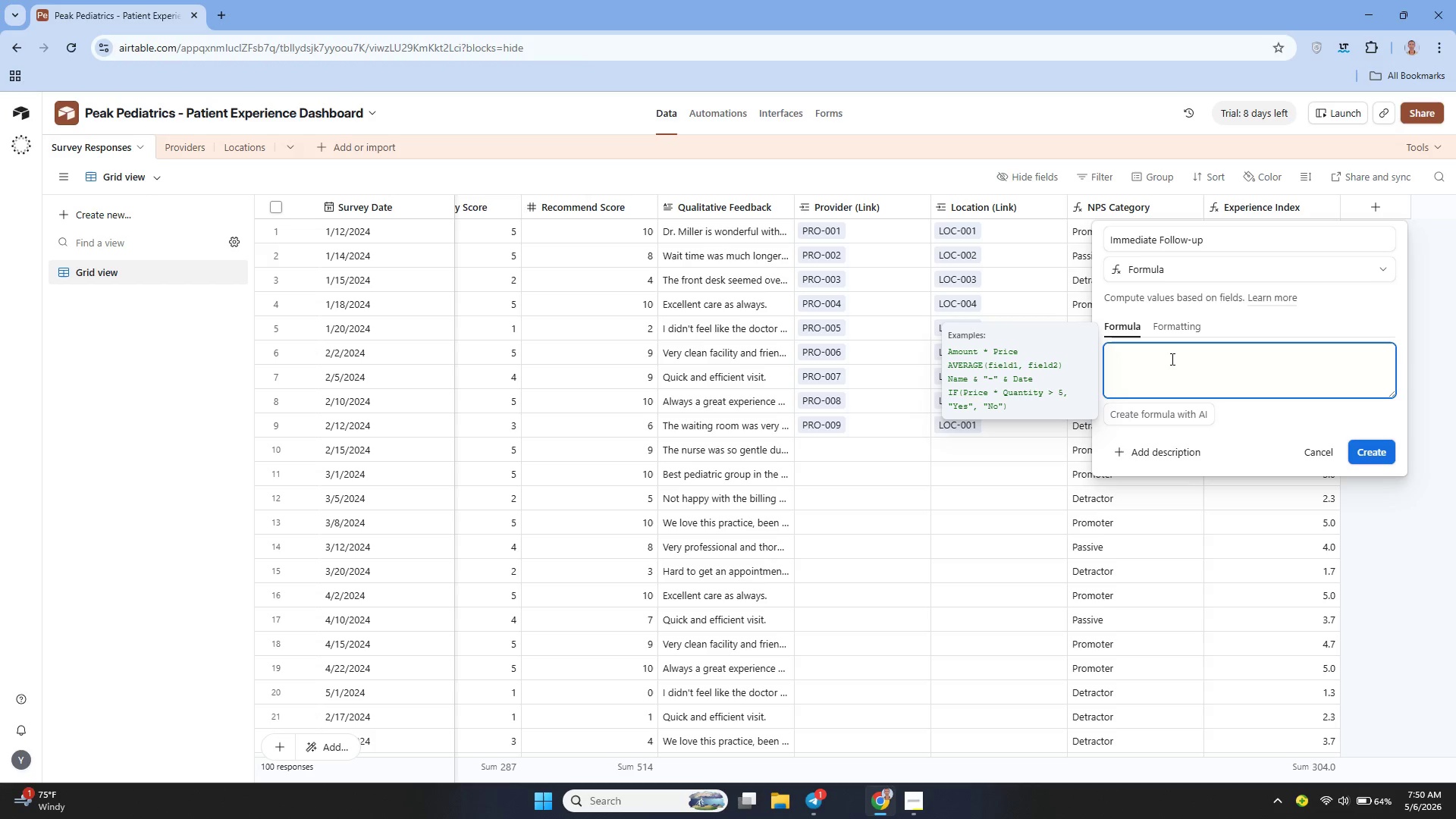 
type(IF()
 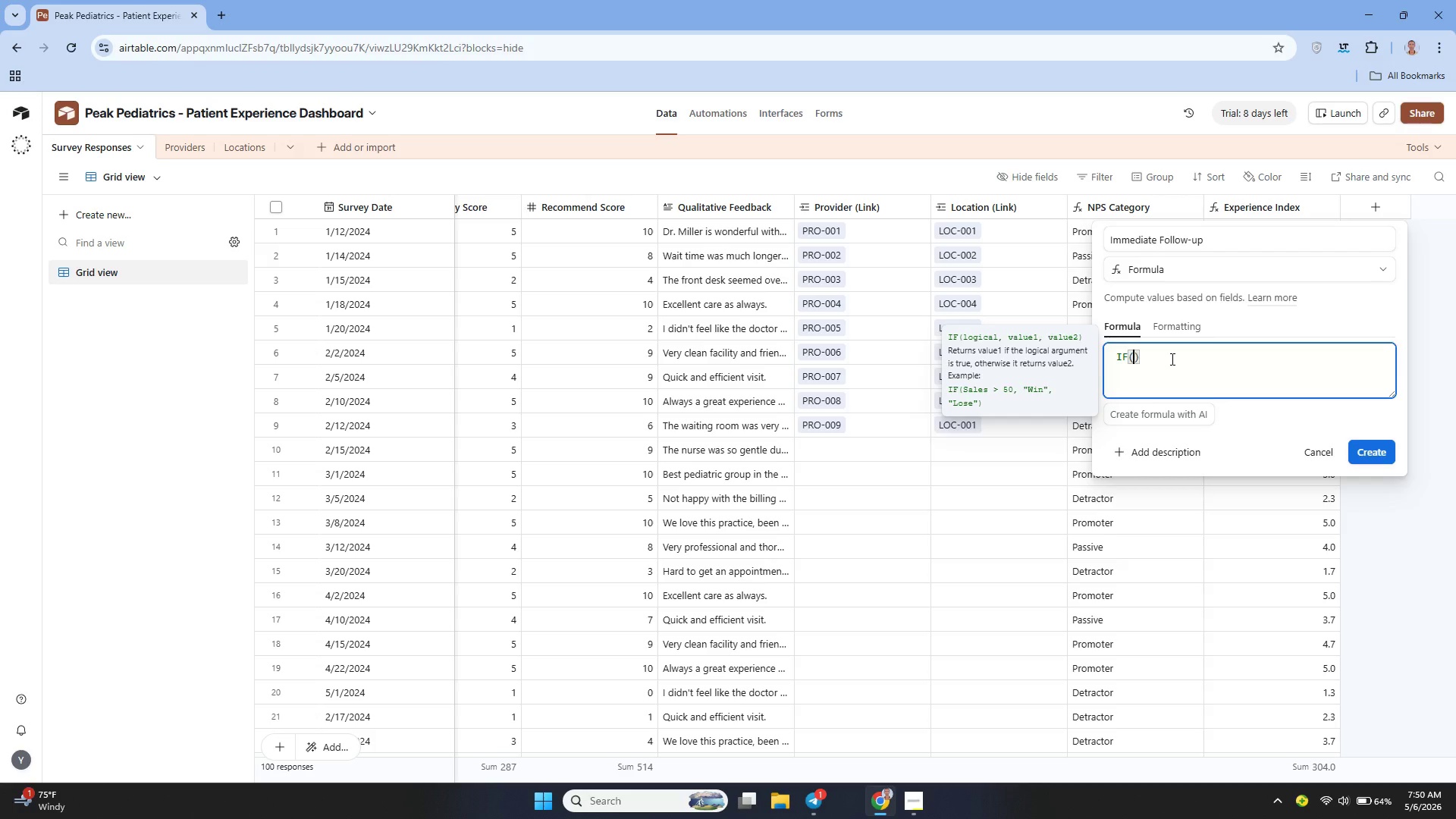 
key(Enter)
 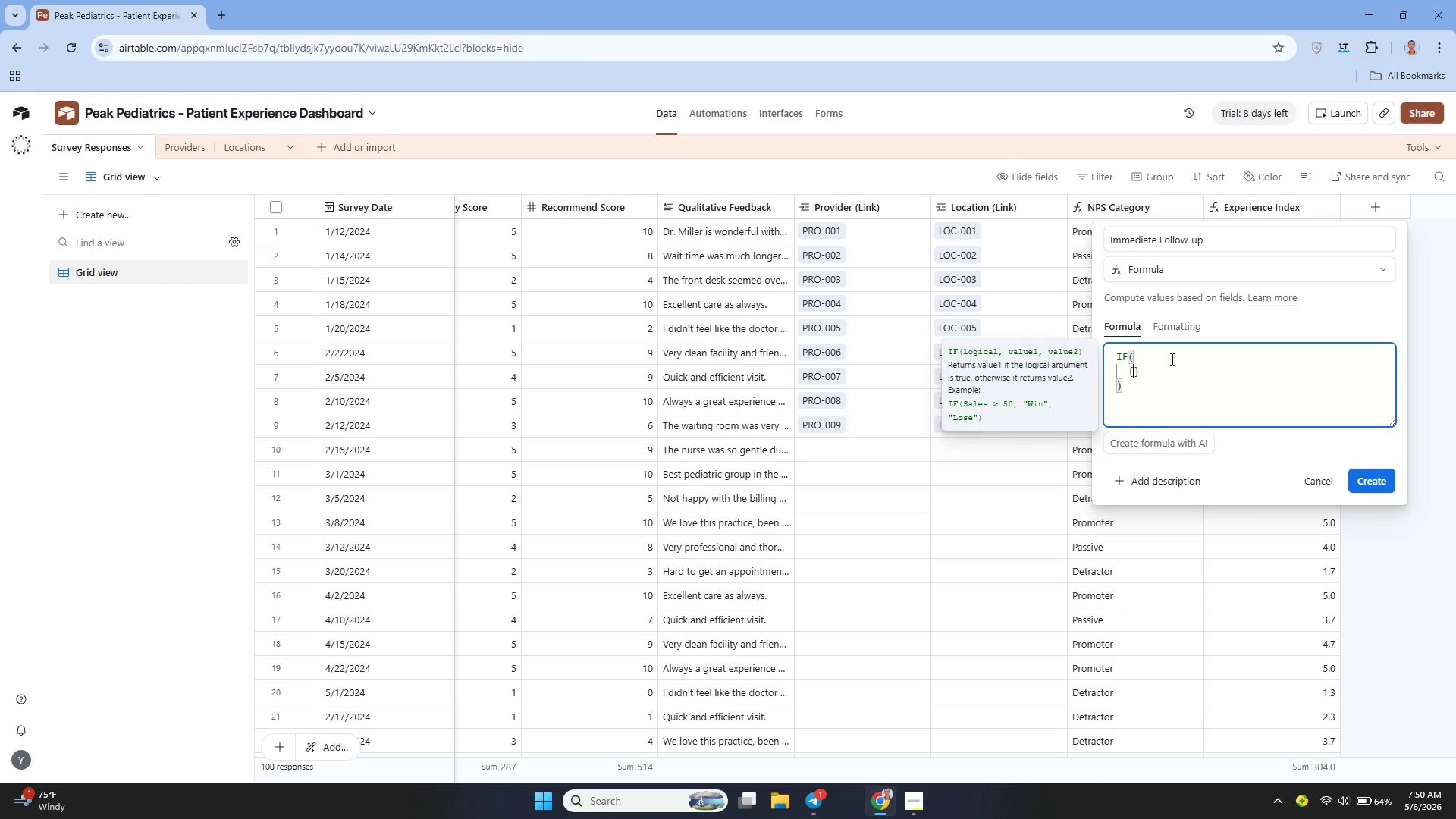 
type({Care Quality Score)
 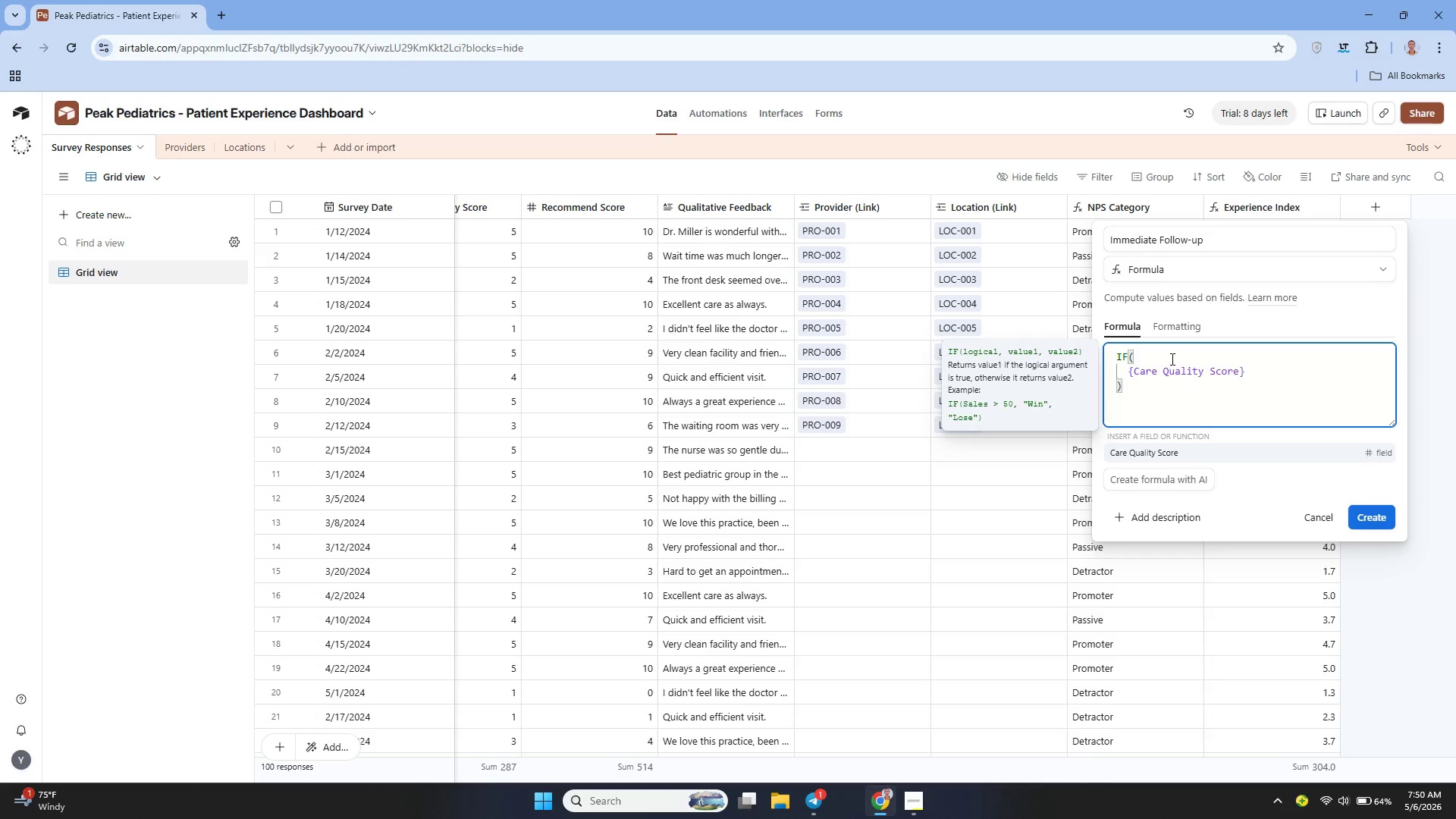 
key(ArrowRight)
 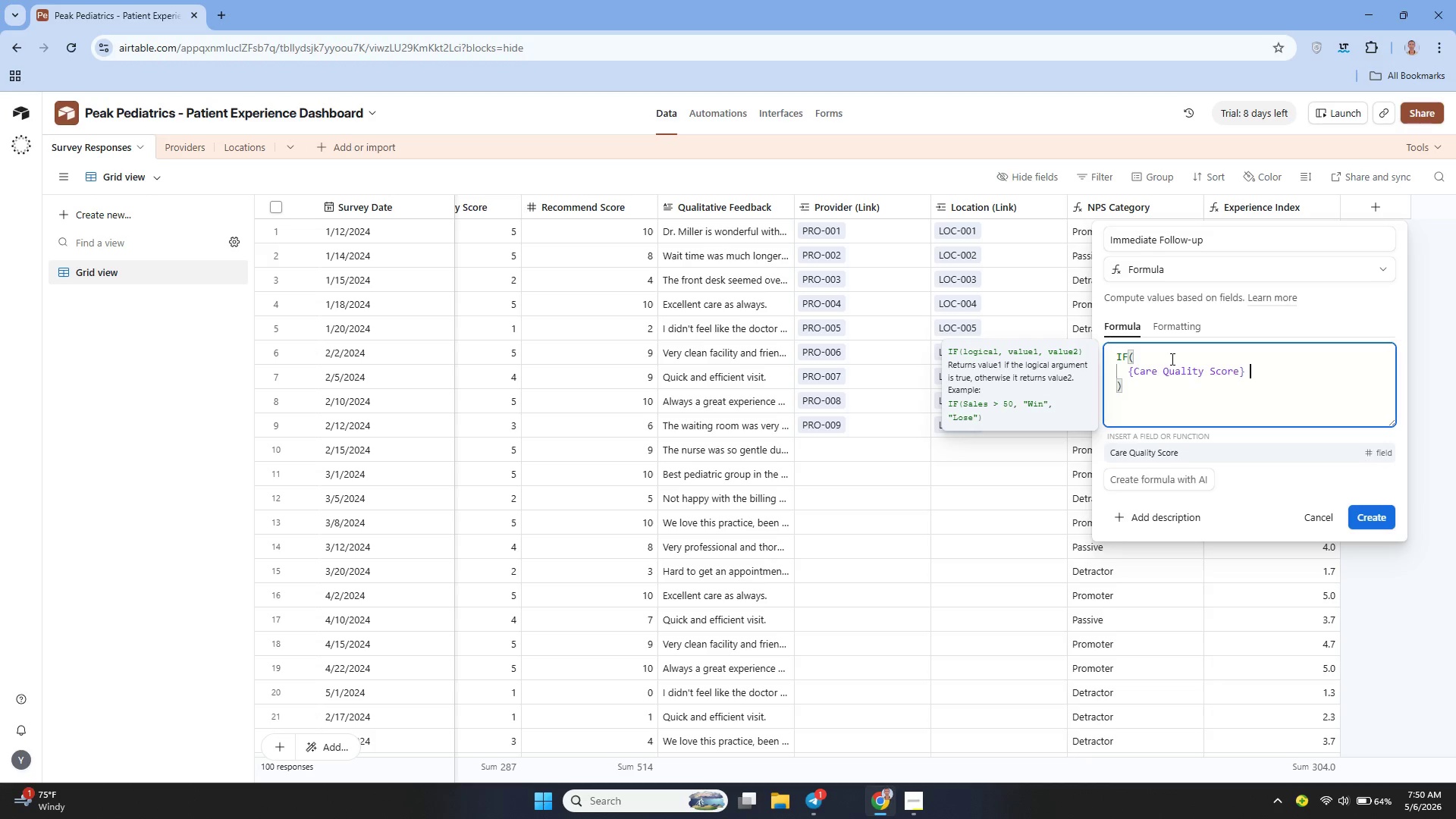 
key(Space)
 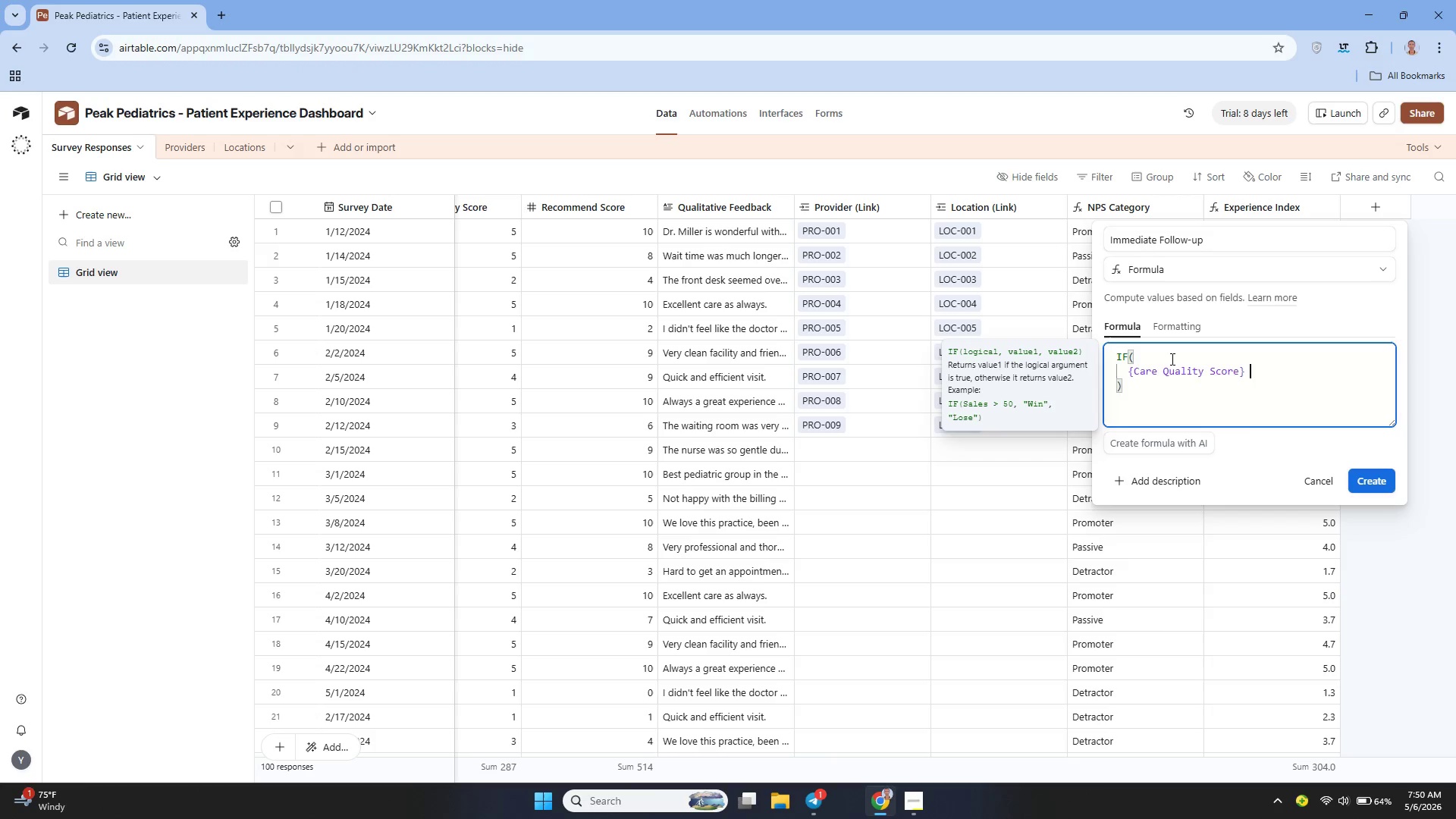 
key(Shift+Comma)
 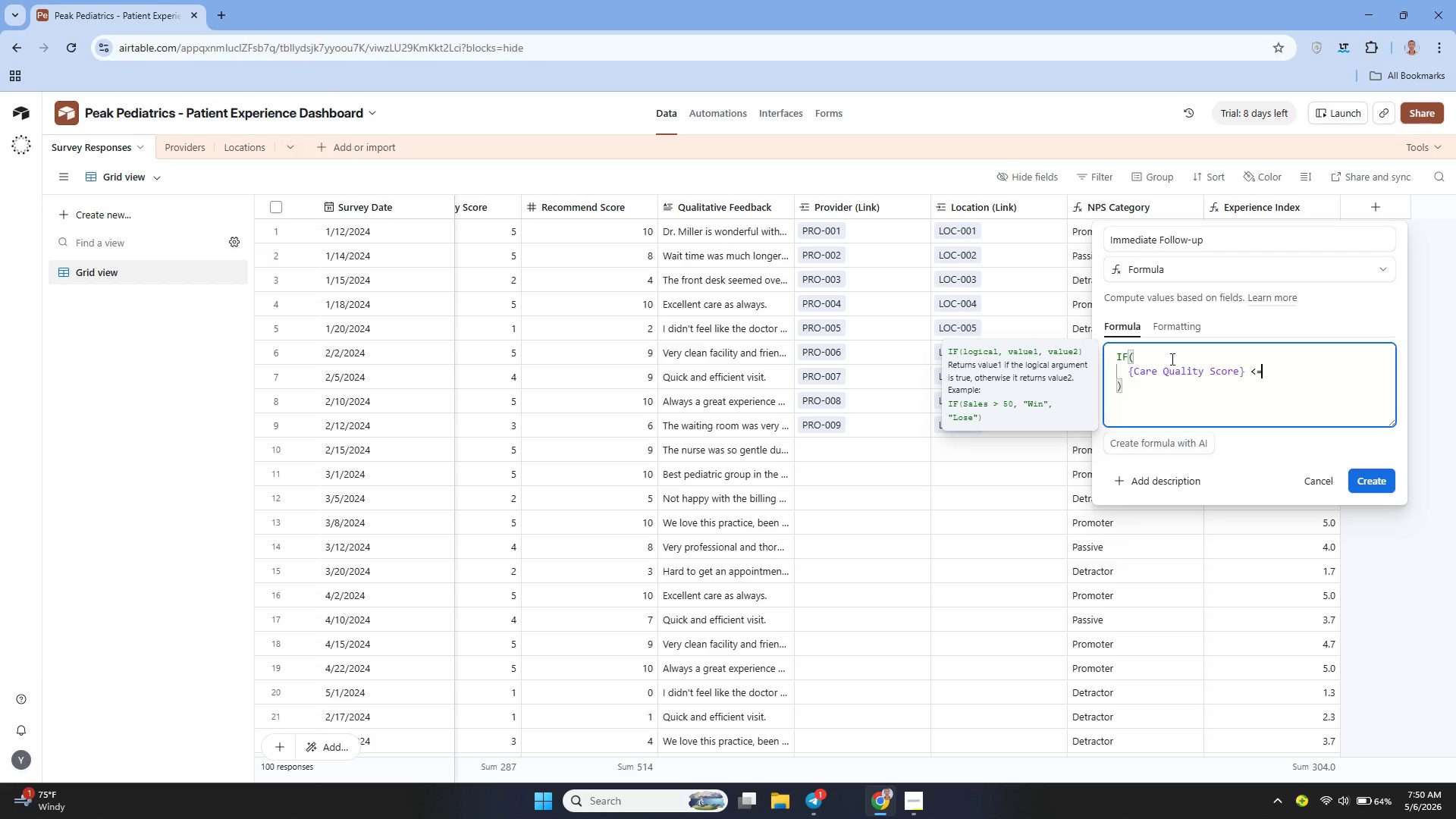 
key(Equal)
 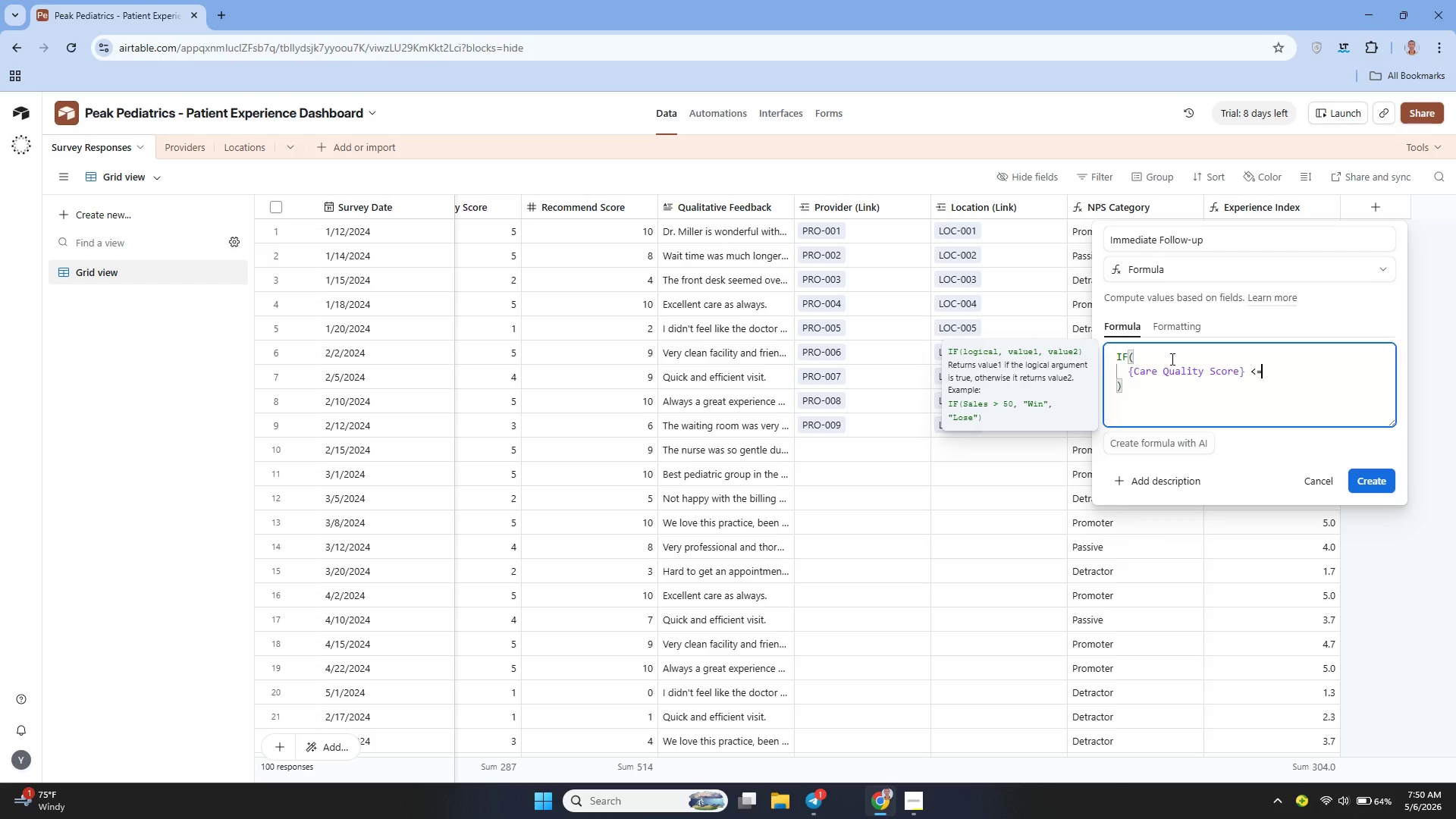 
key(2)
 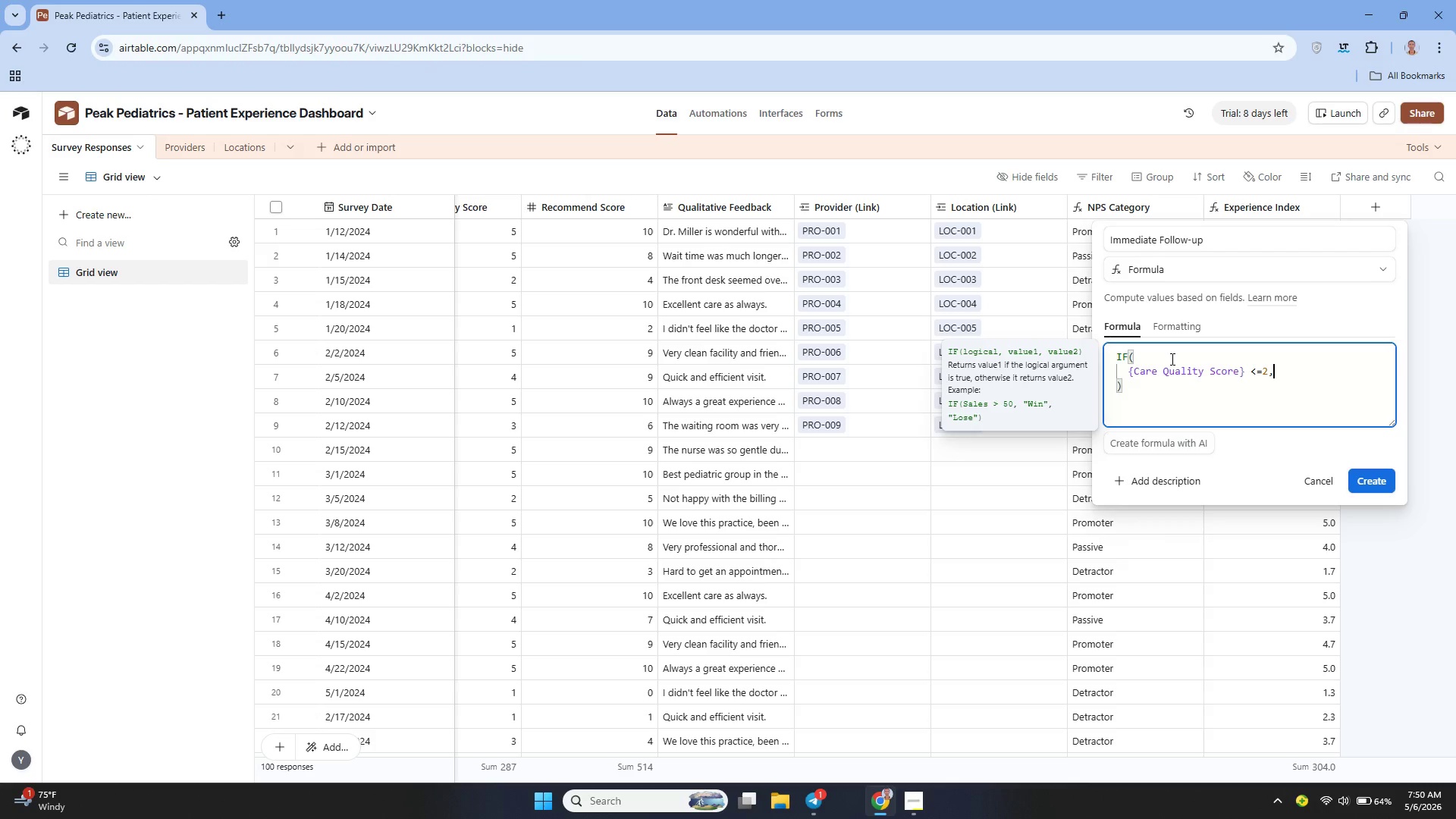 
key(Comma)
 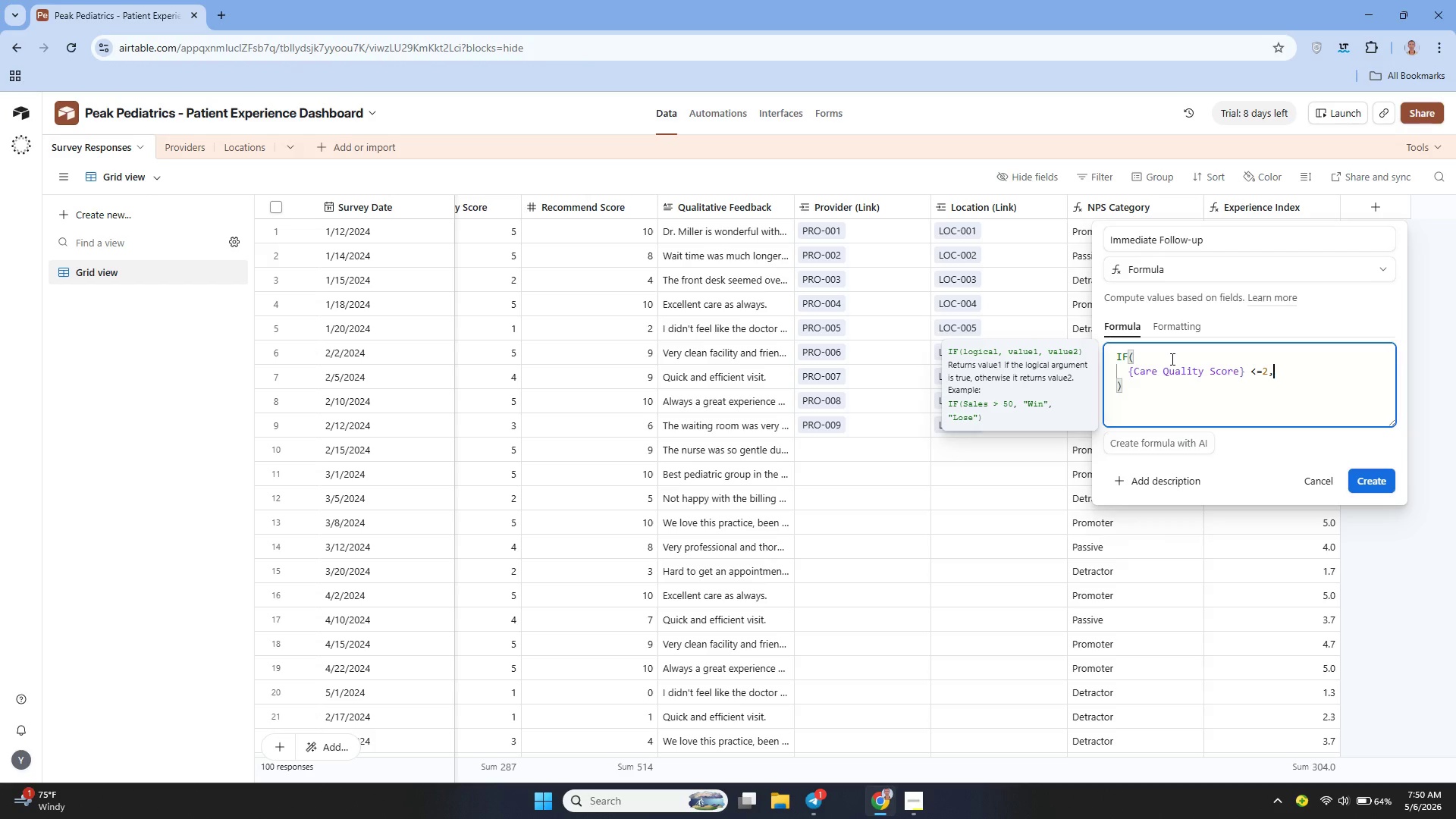 
key(Shift+Enter)
 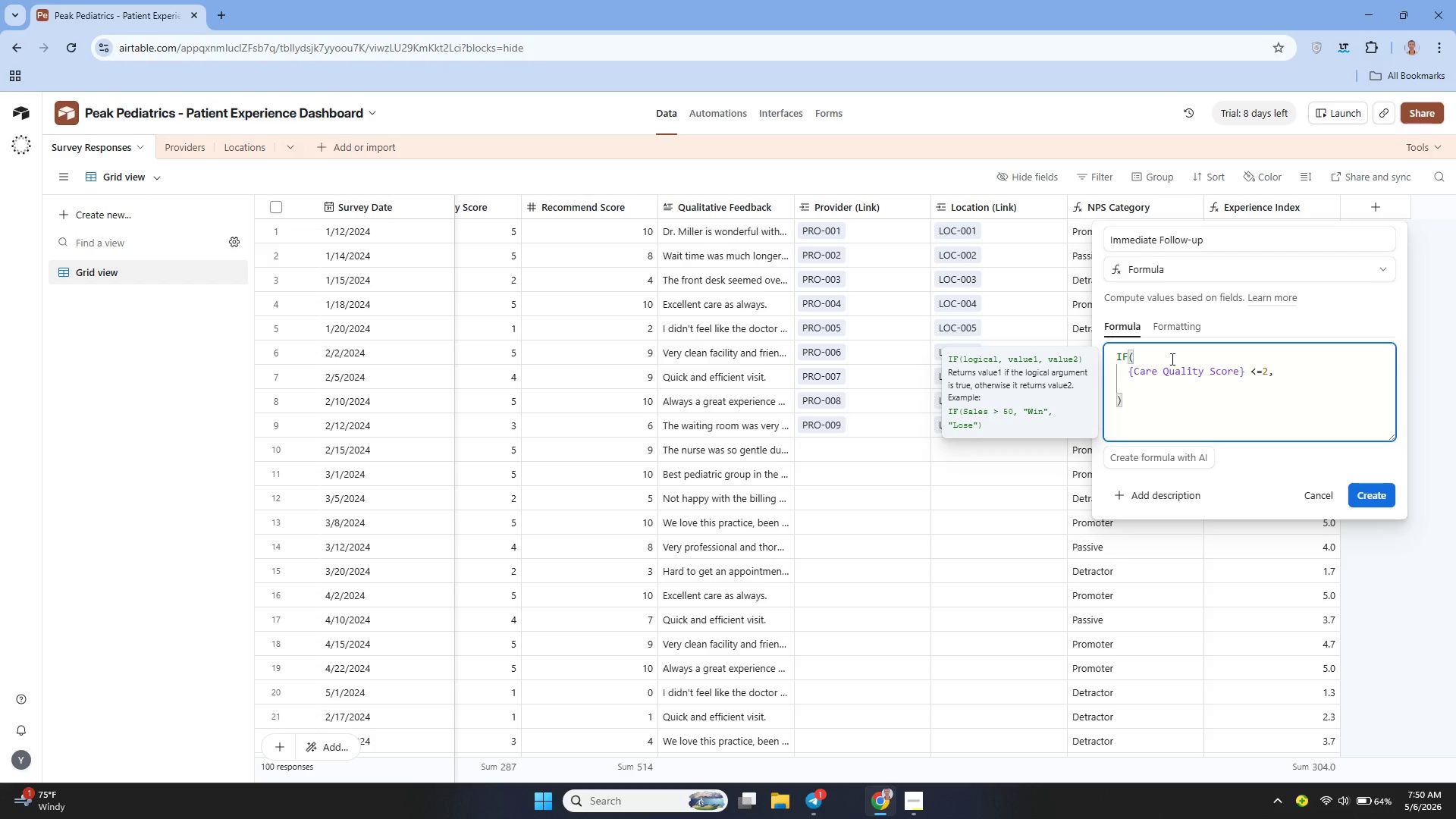 
type(" YES - Follo-Up)
key(Backspace)
key(Backspace)
type(up Needed)
 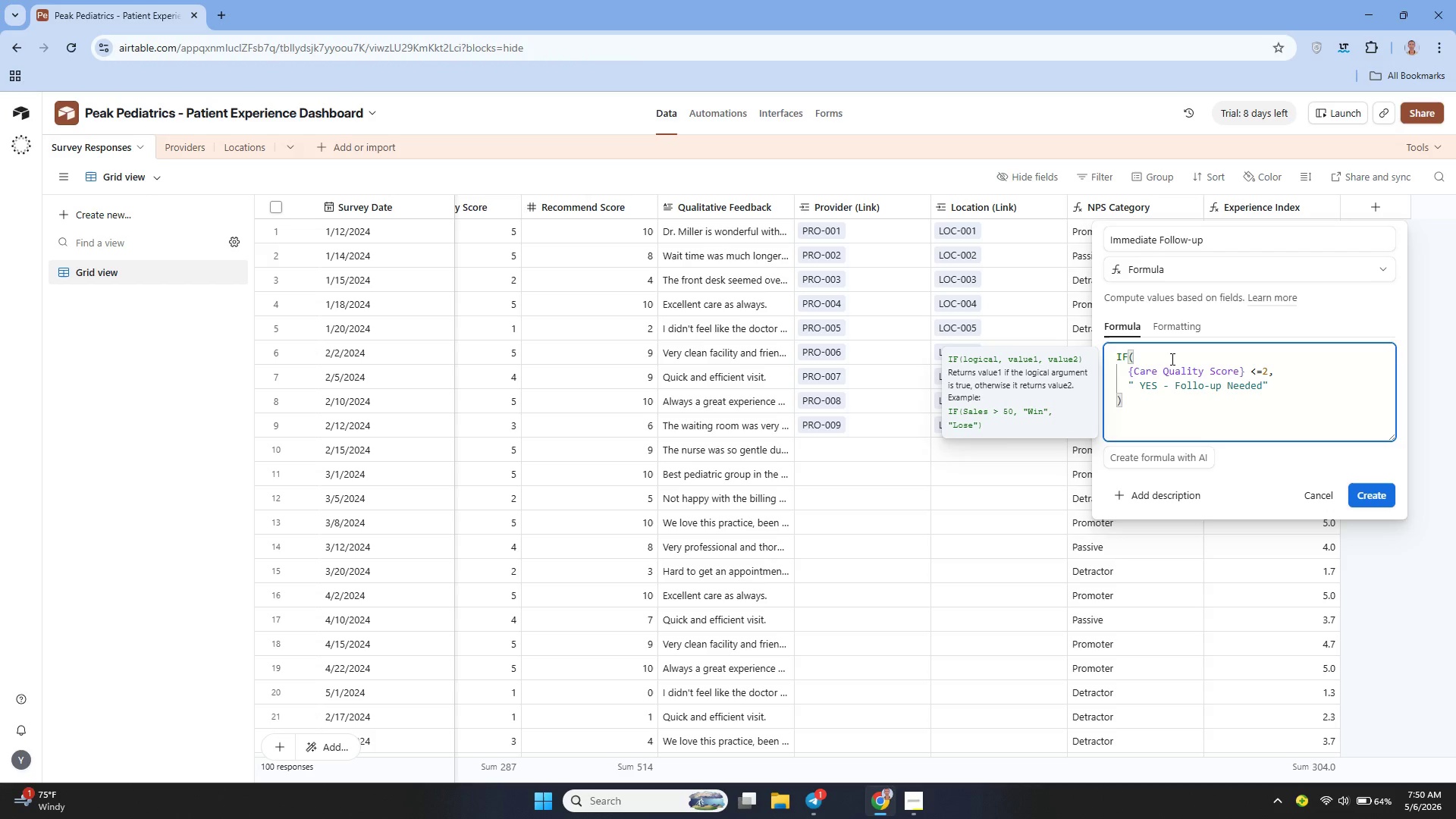 
key(ArrowRight)
 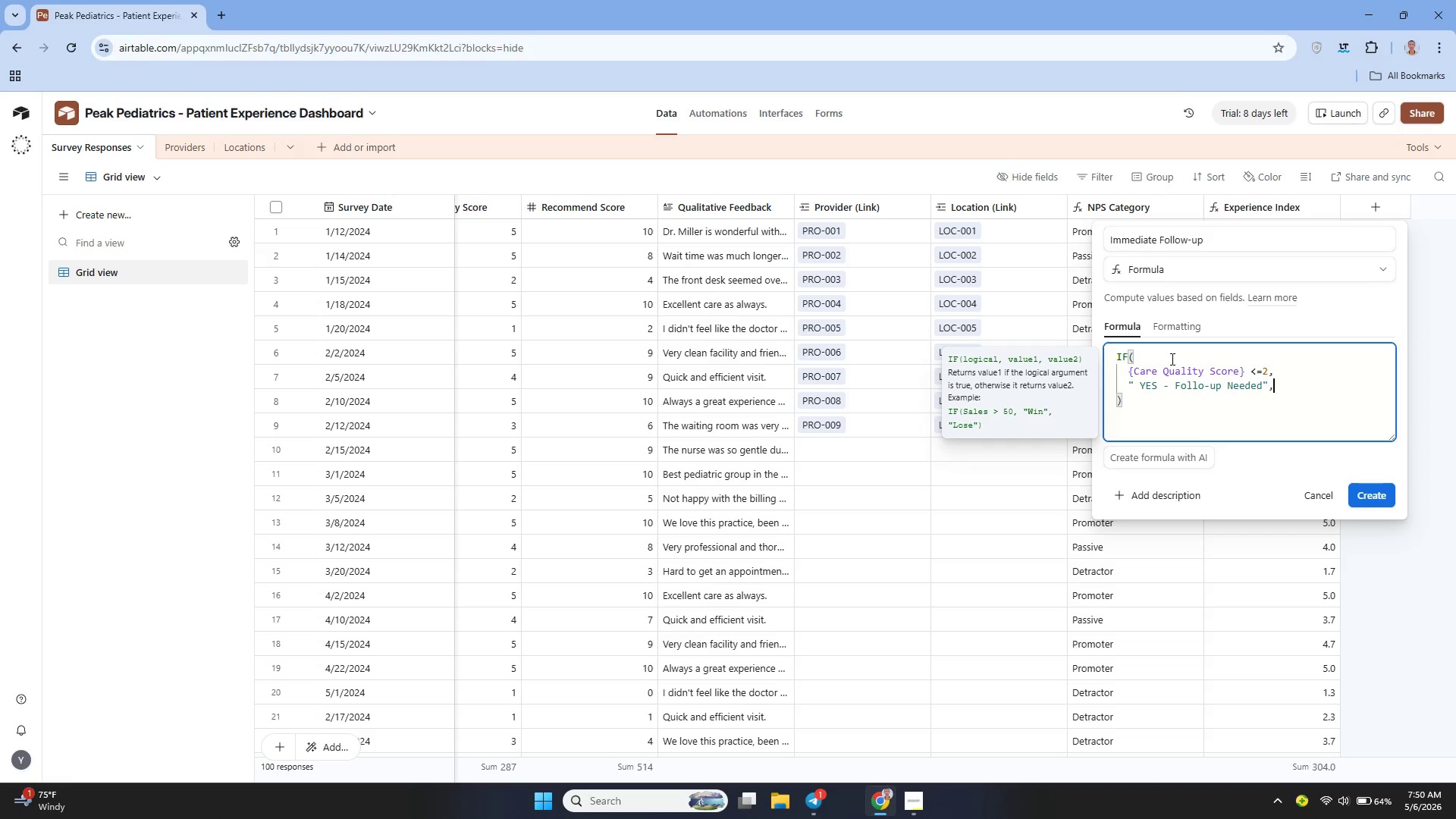 
key(Comma)
 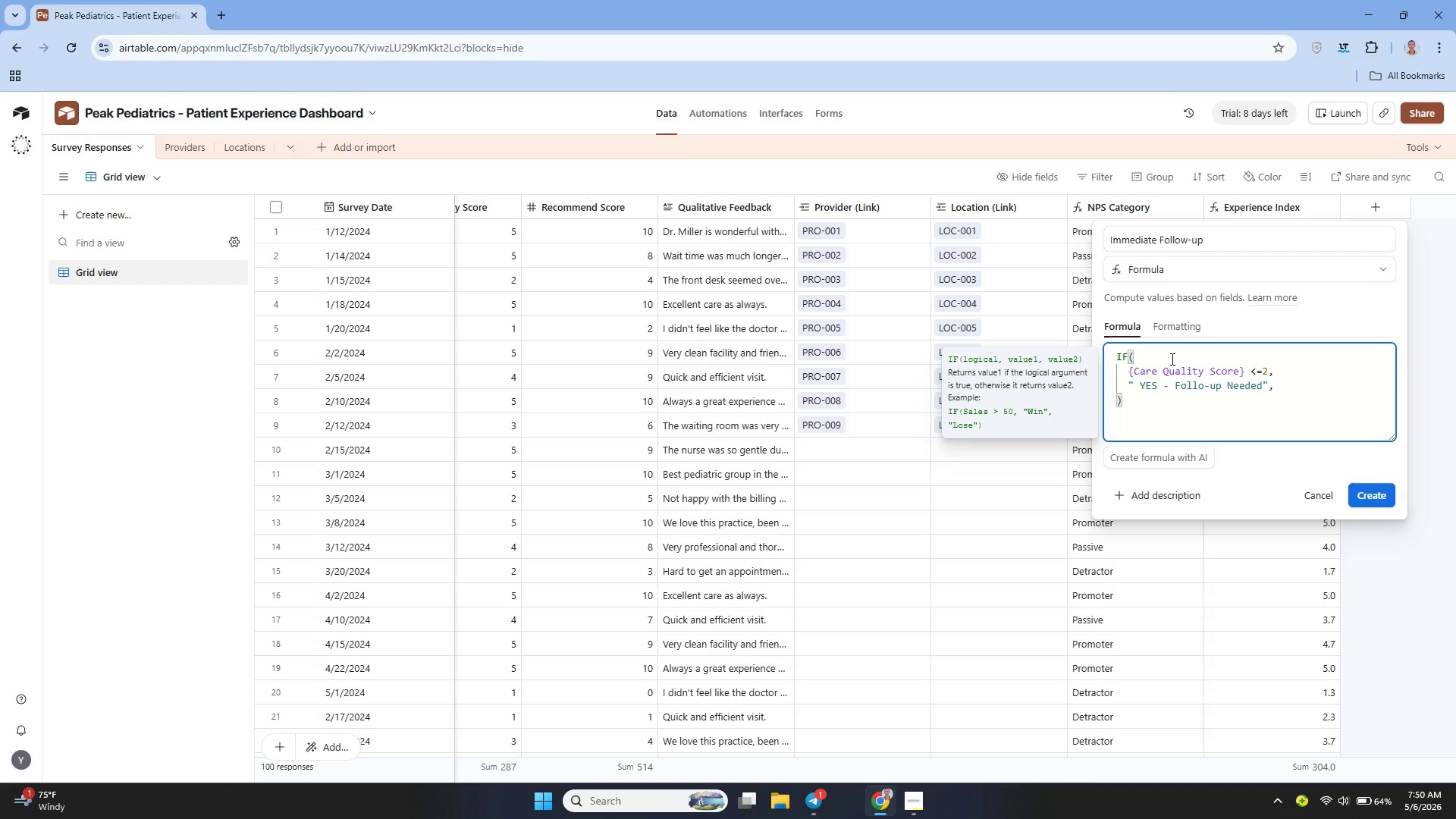 
key(Shift+Enter)
 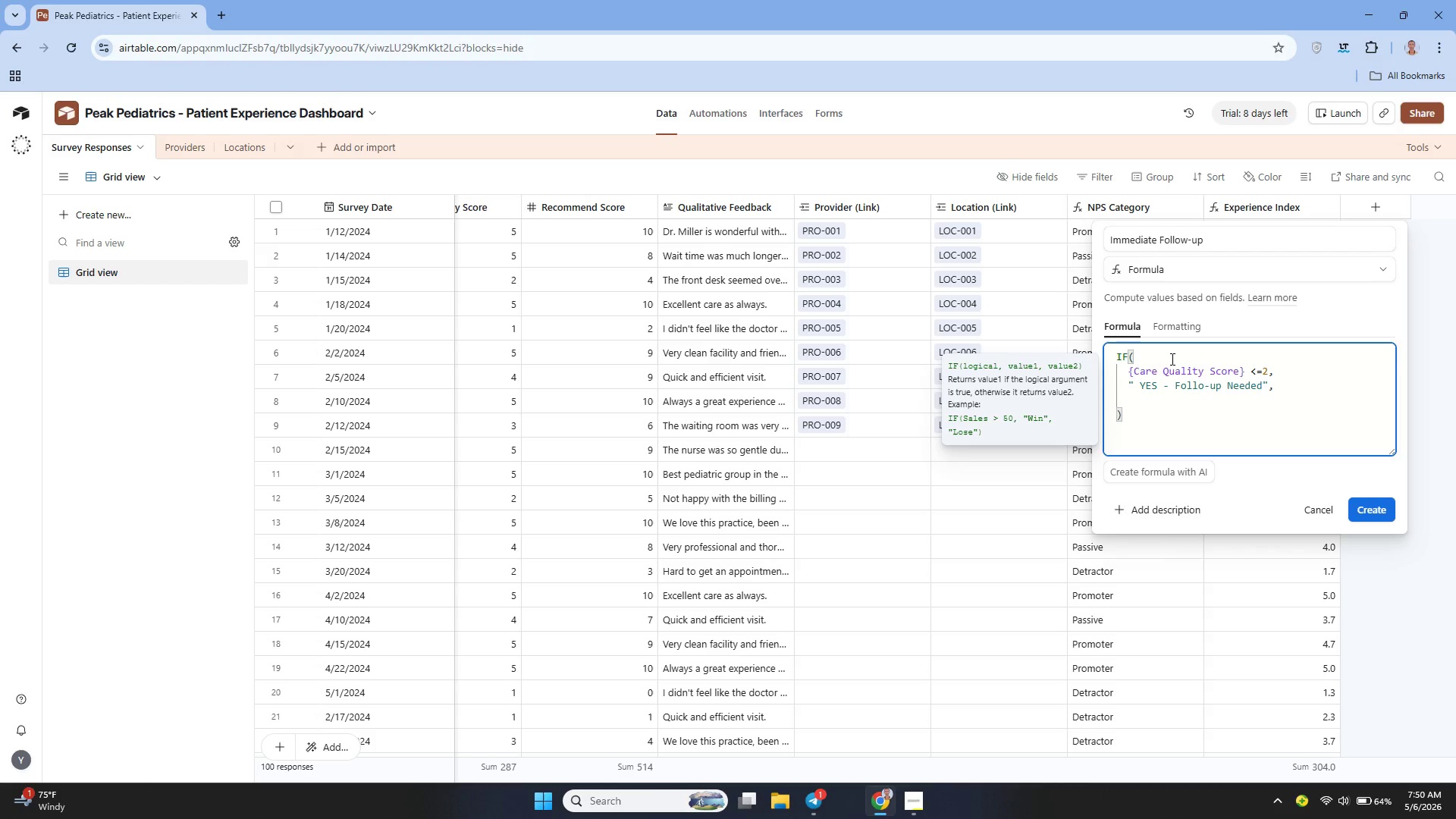 
key(Shift+Quote)
 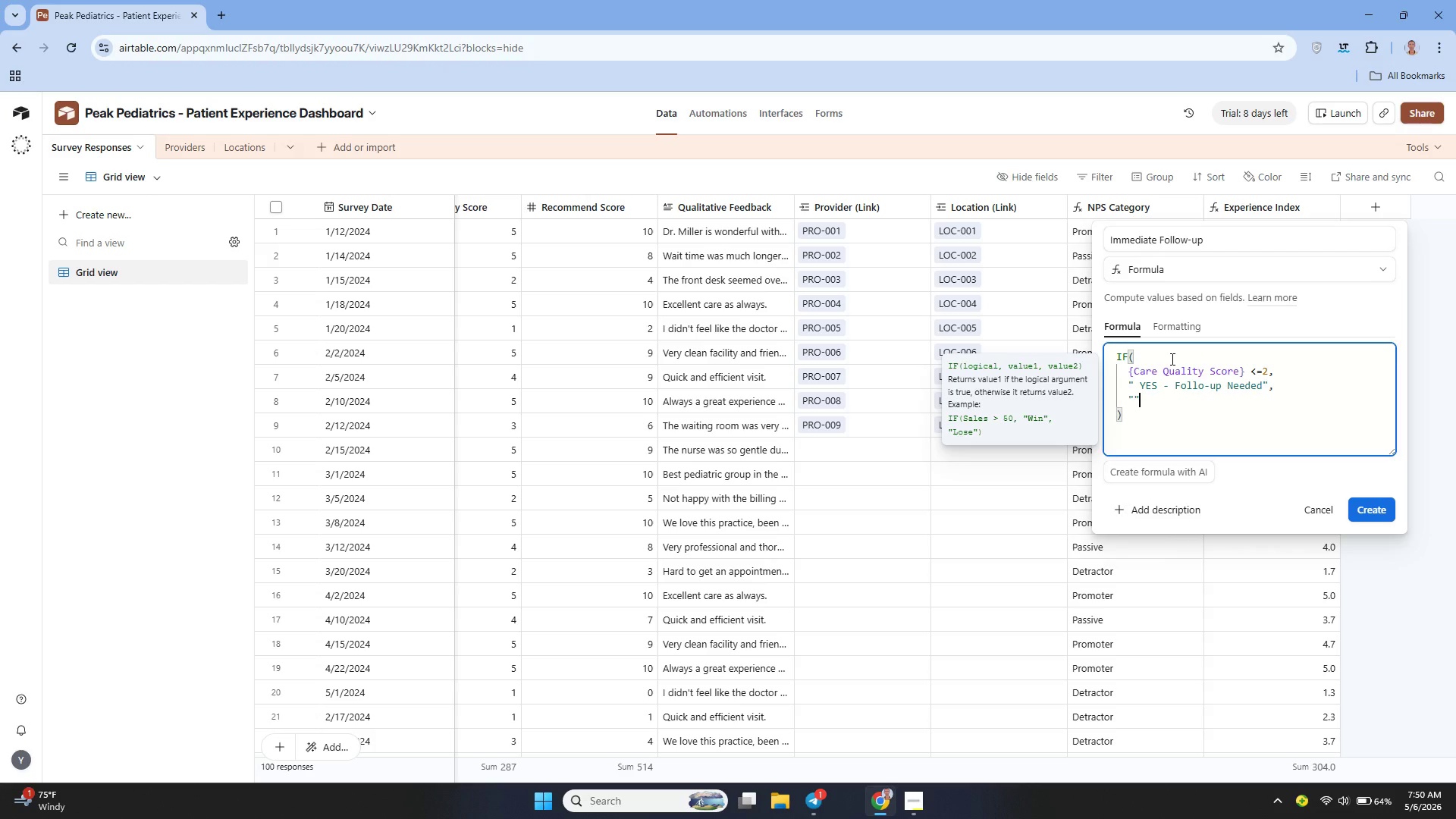 
key(Shift+Quote)
 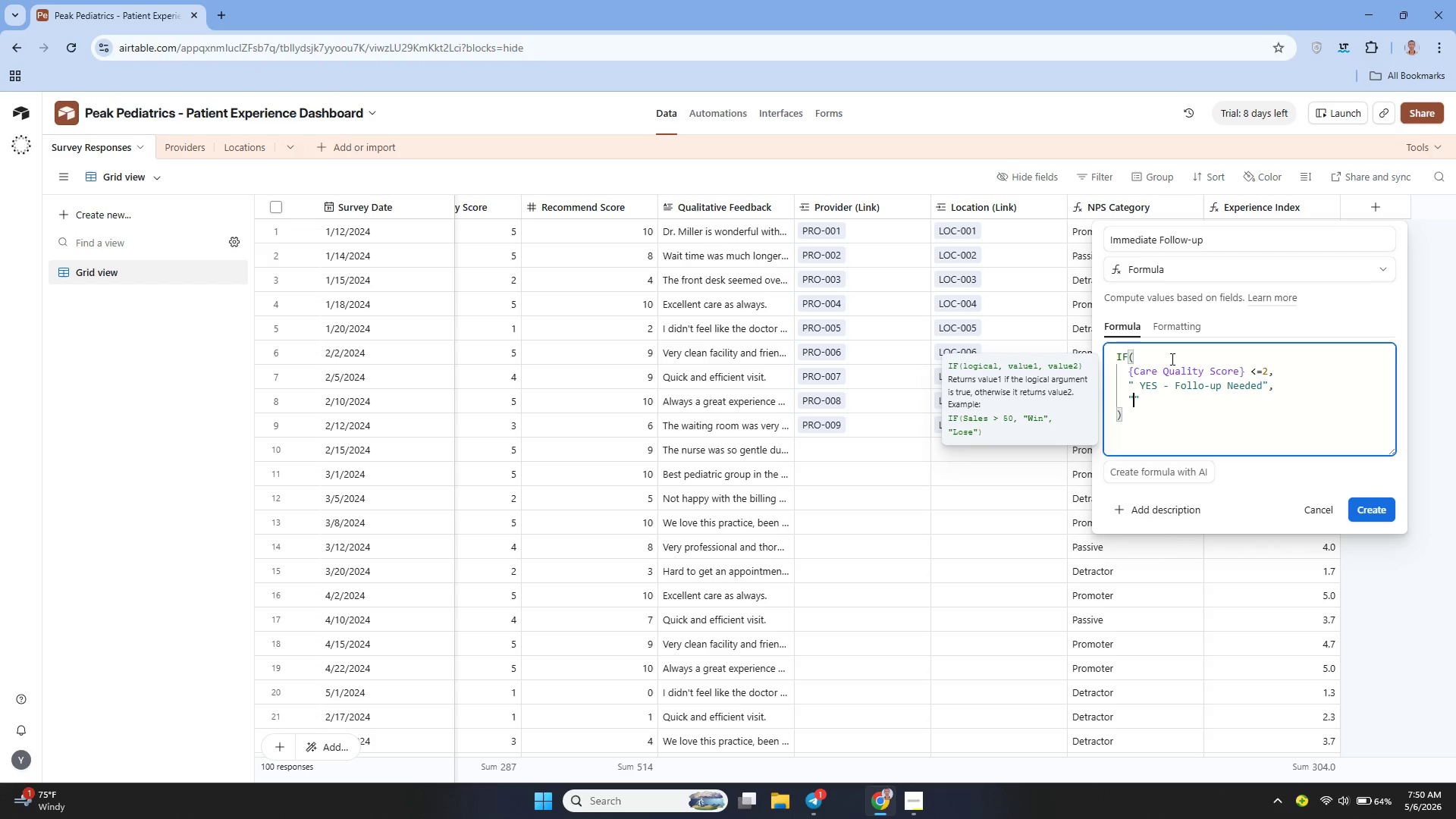 
key(ArrowLeft)
 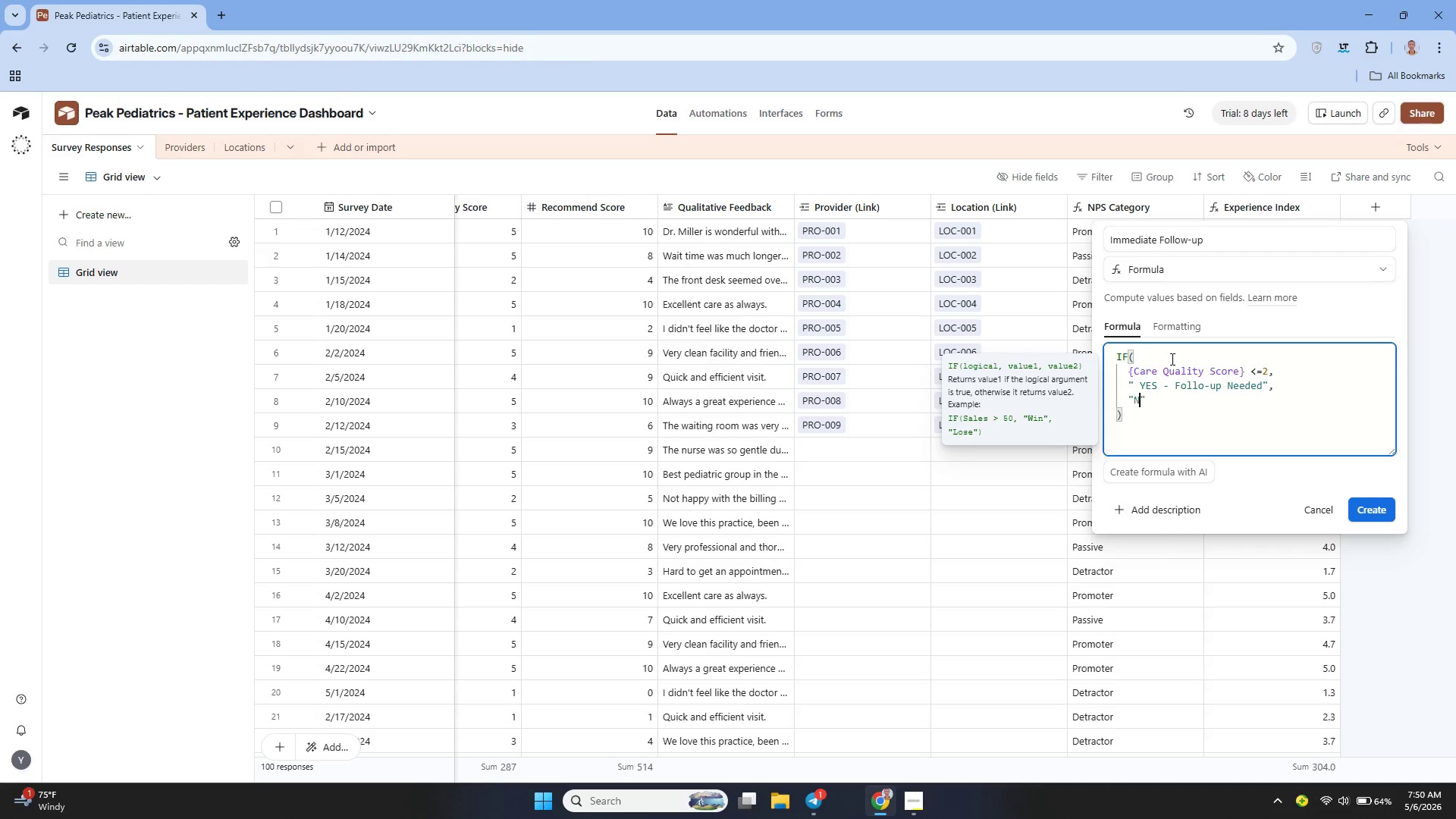 
type(NO)
 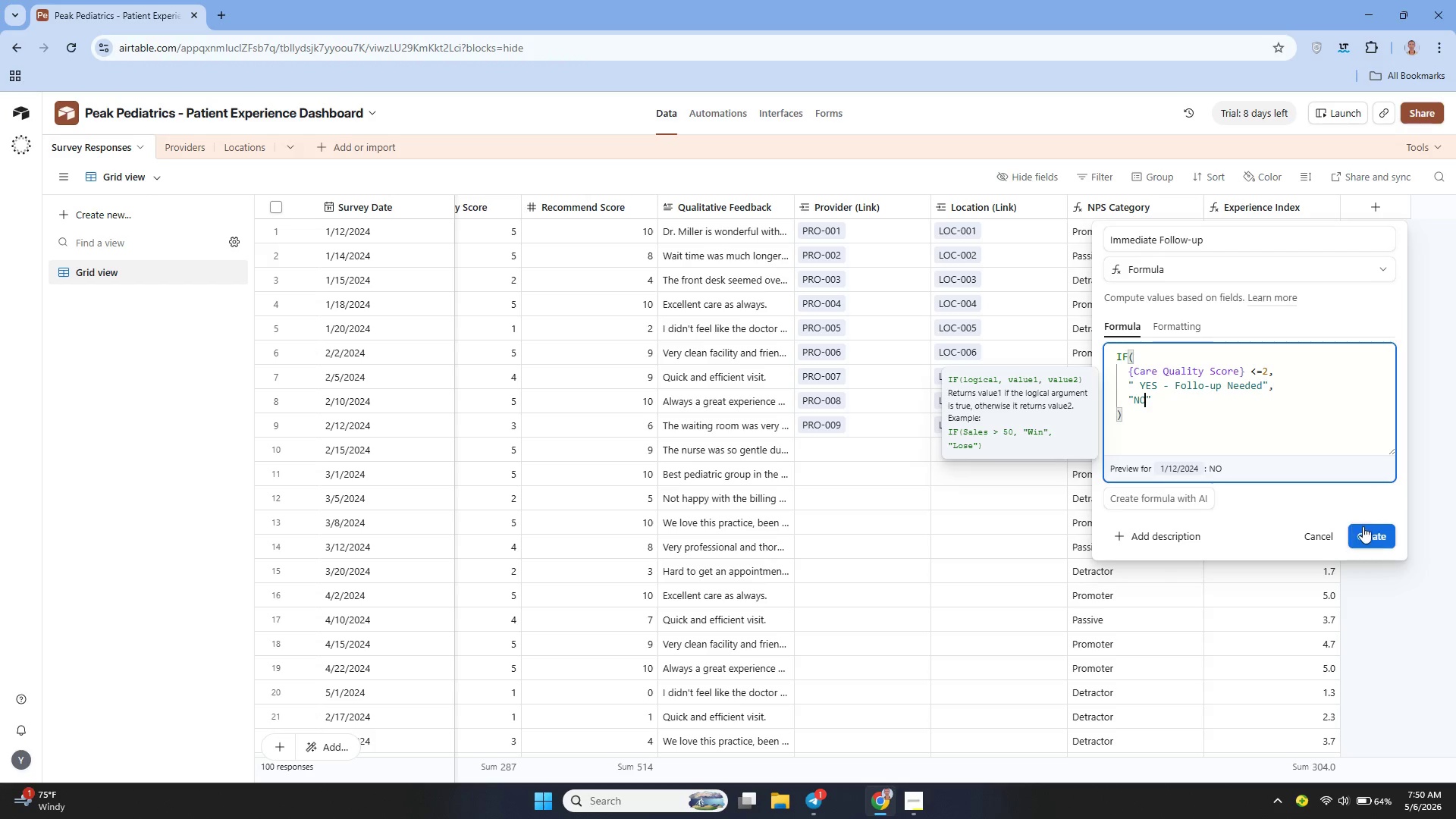 
left_click([1363, 530])
 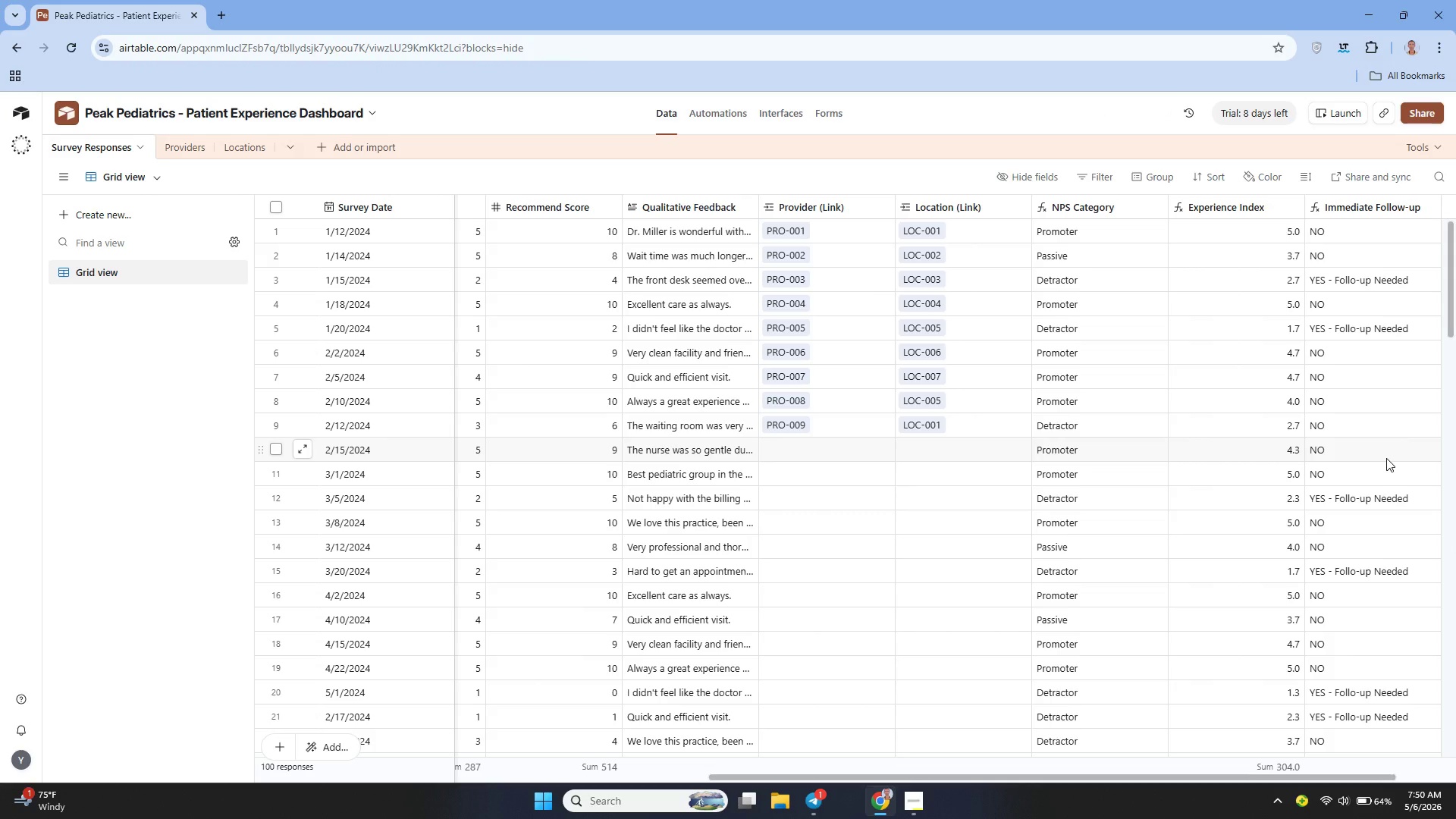 
wait(17.25)
 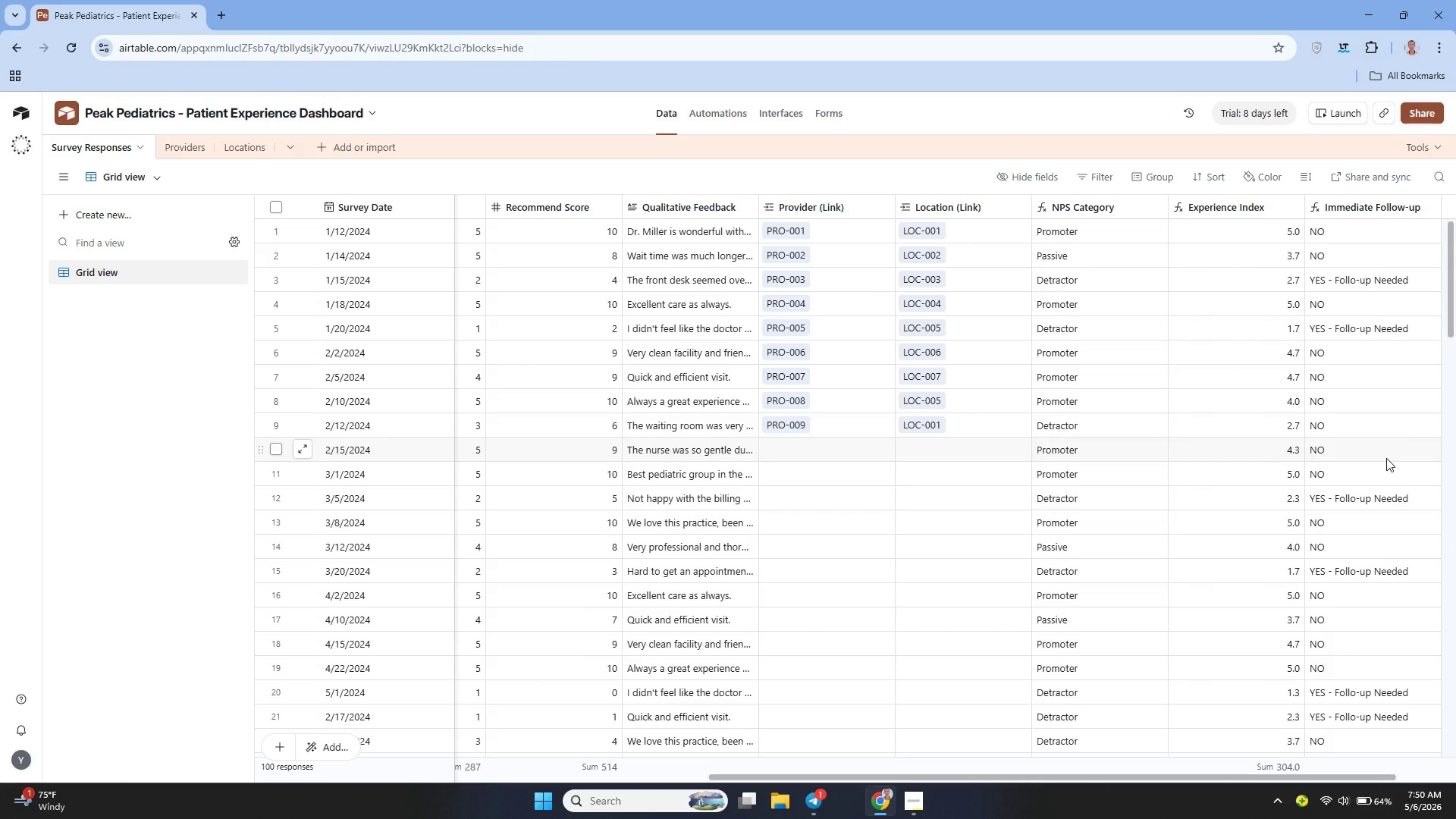 
mouse_move([1198, 411])
 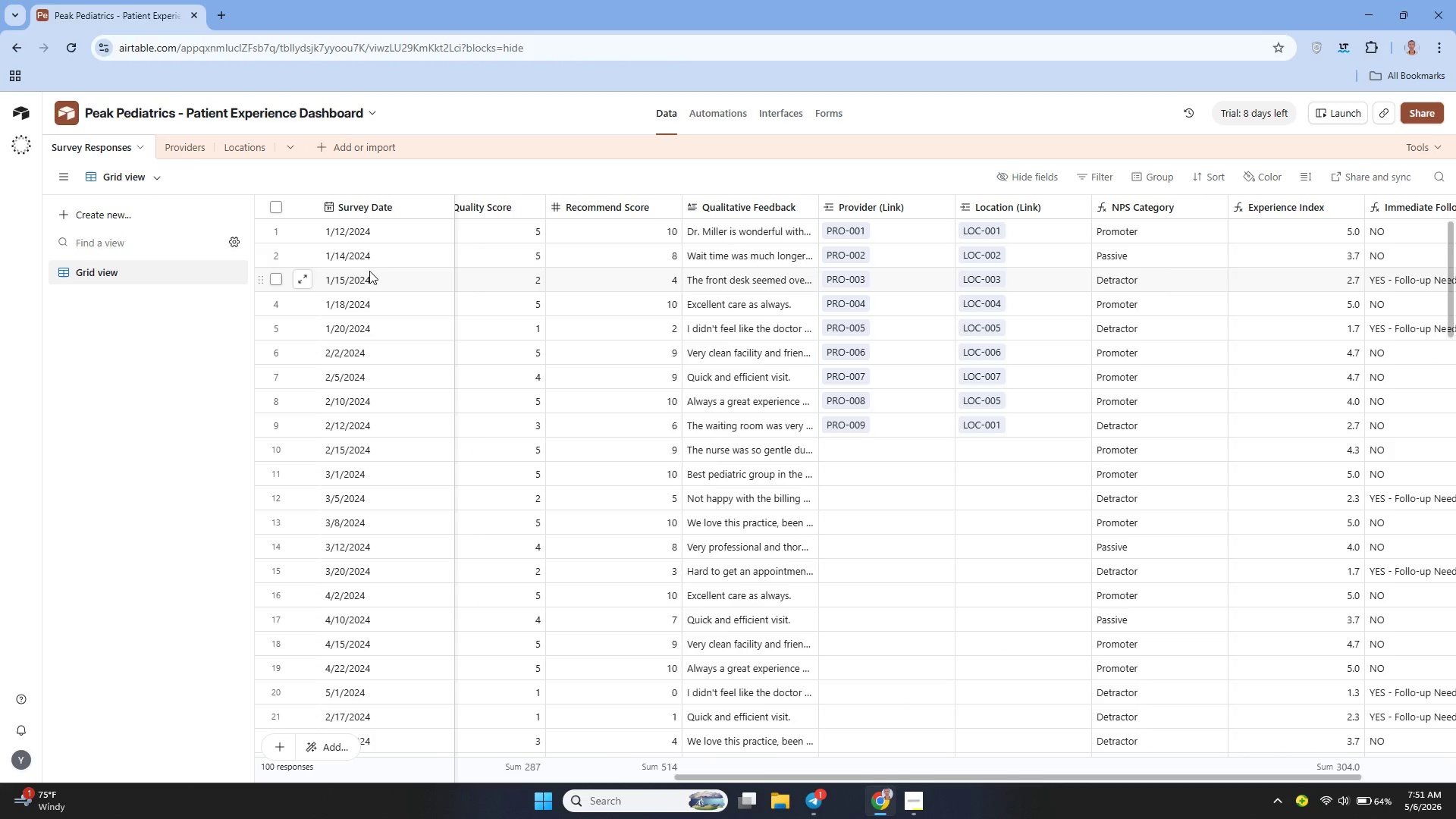 
wait(5.66)
 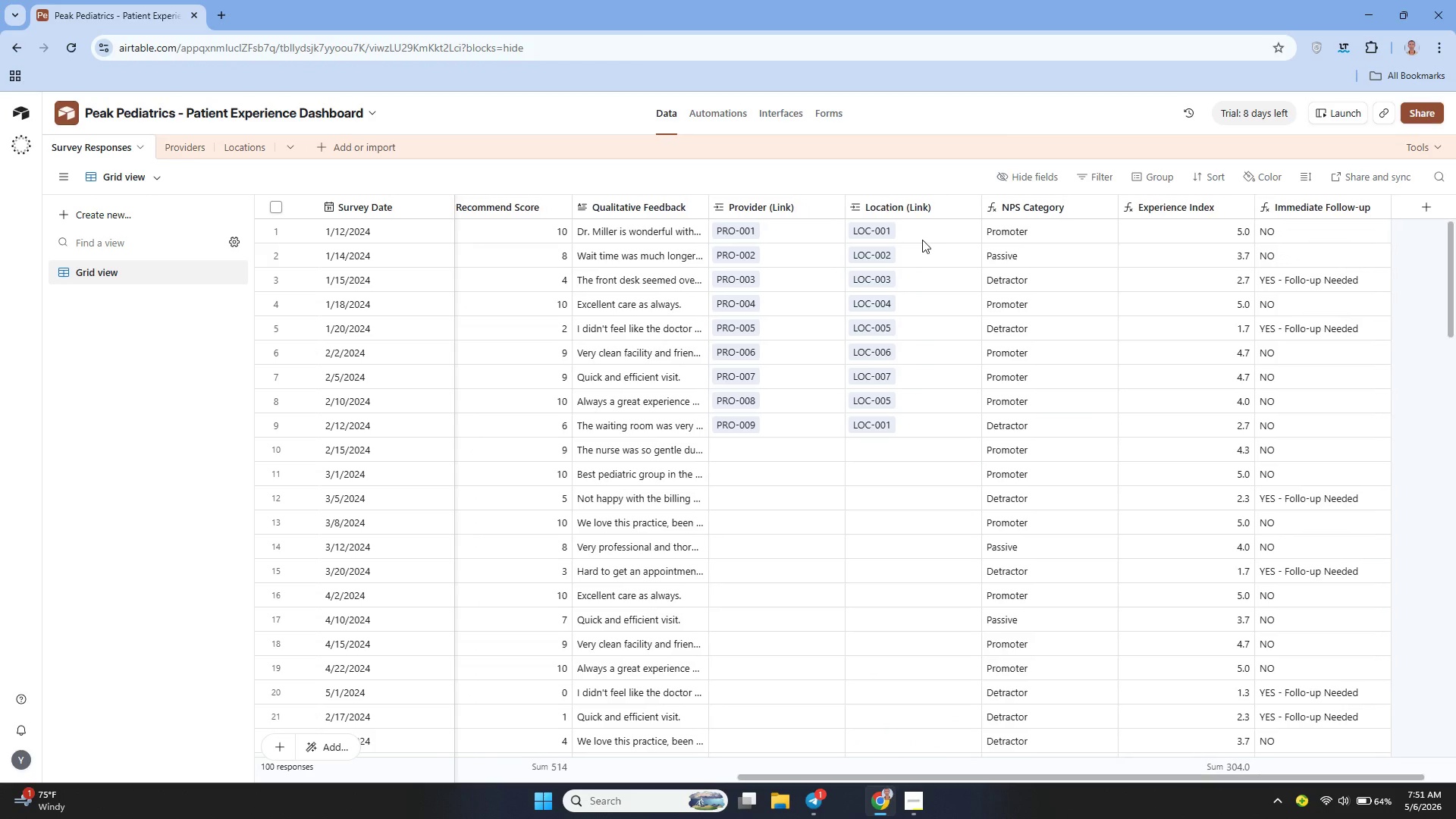 
left_click([278, 278])
 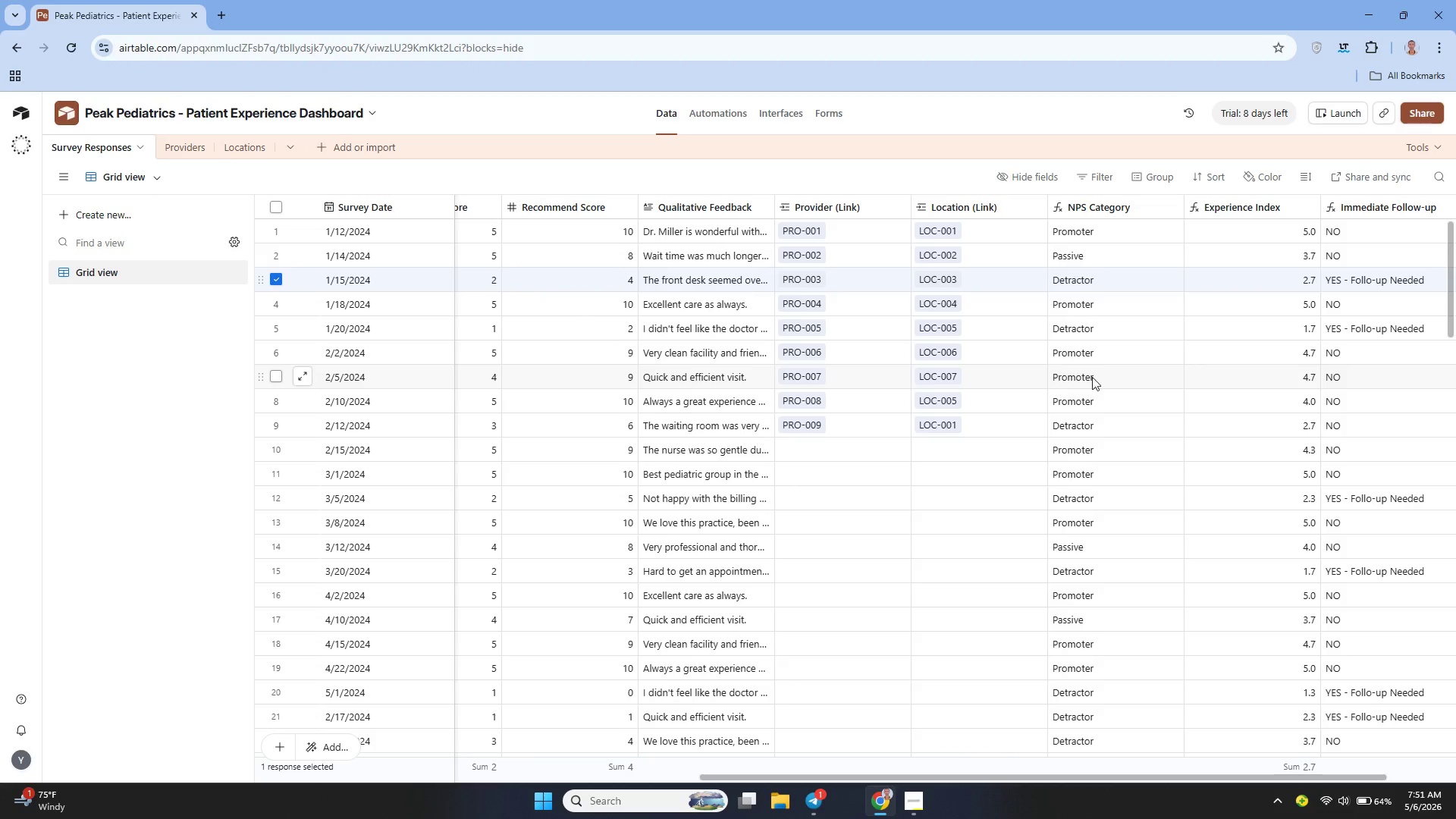 
left_click([1287, 330])
 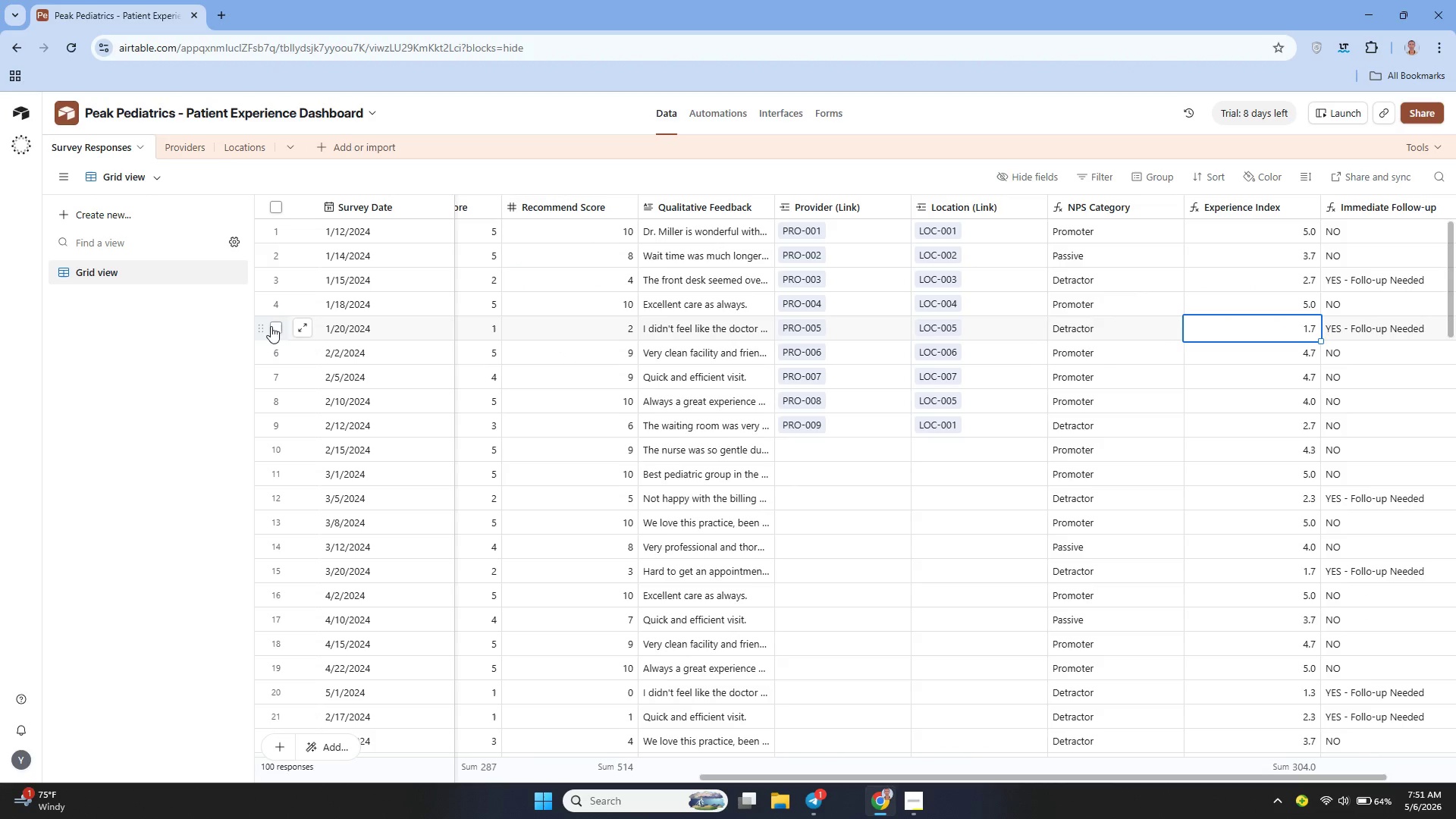 
left_click([268, 326])
 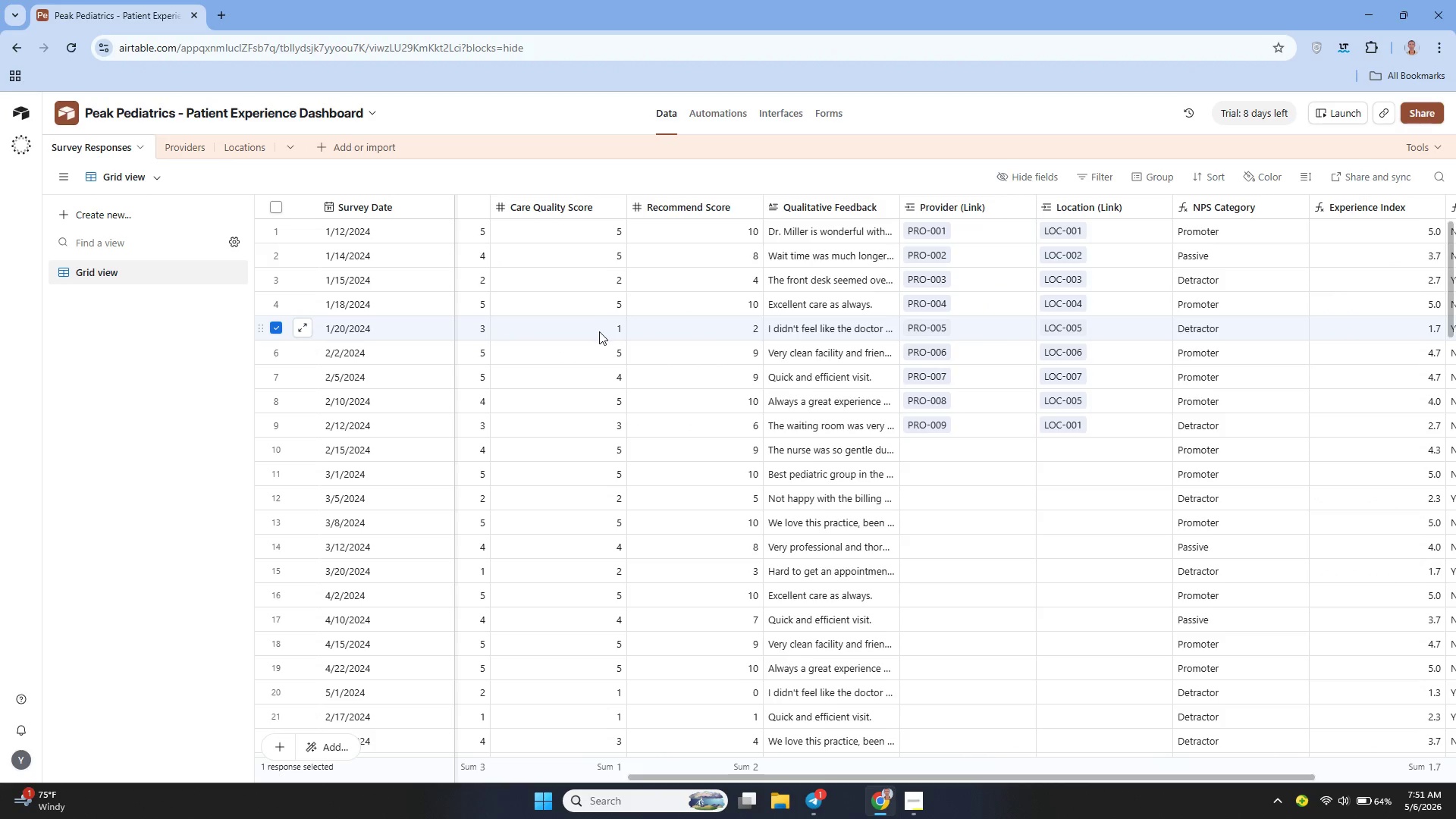 
left_click([599, 332])
 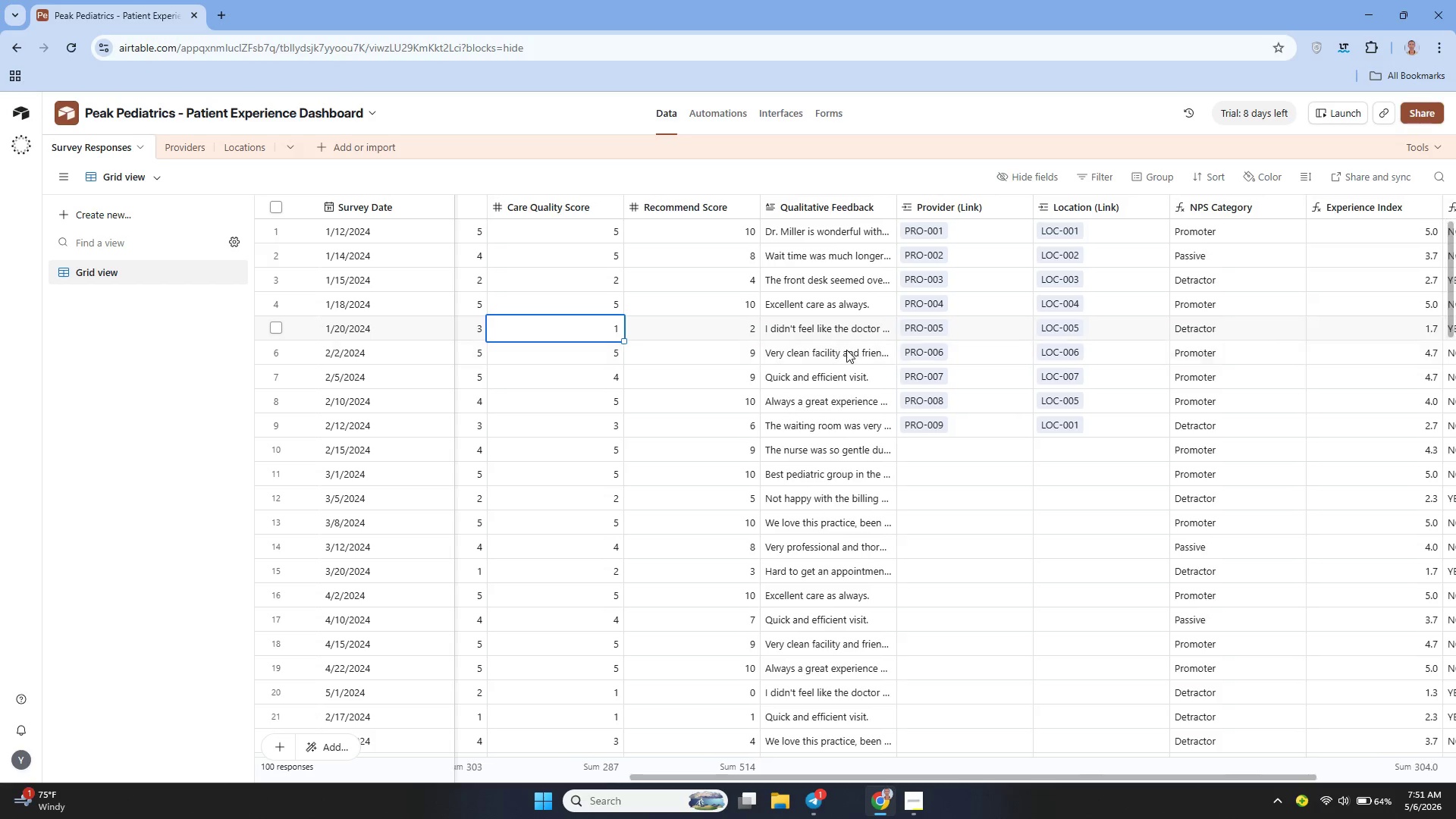 
wait(7.23)
 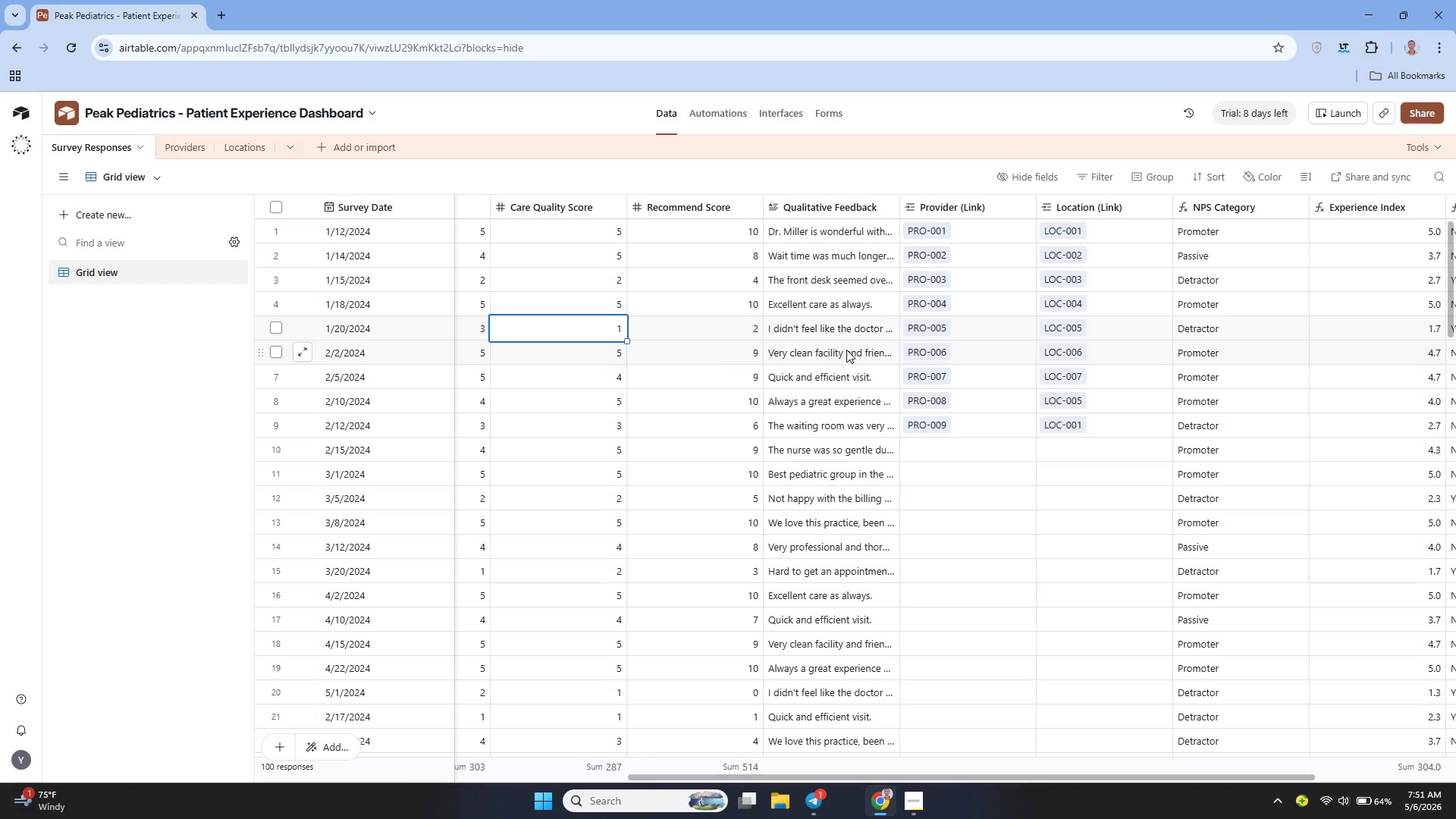 
left_click([190, 143])
 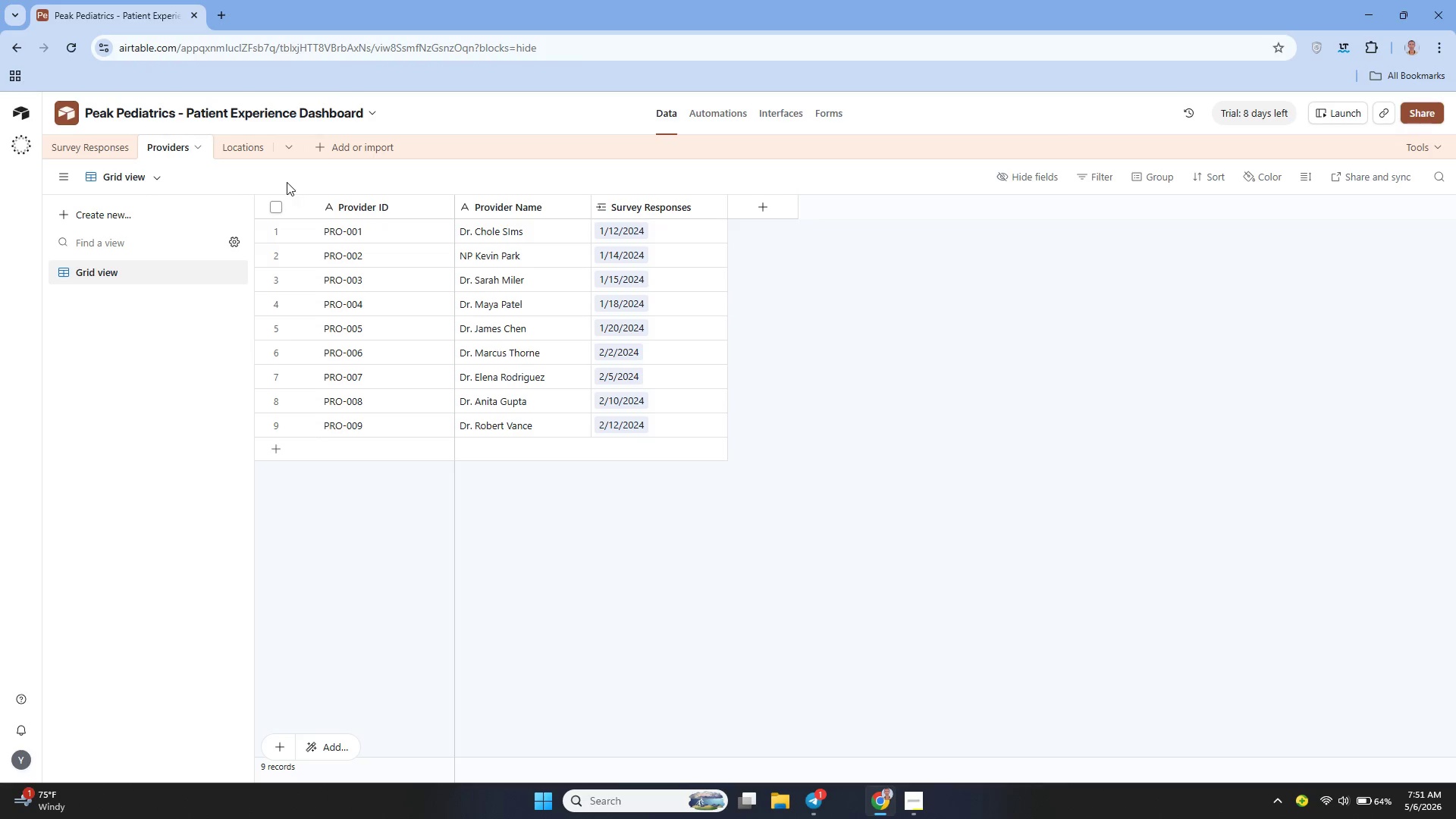 
wait(11.81)
 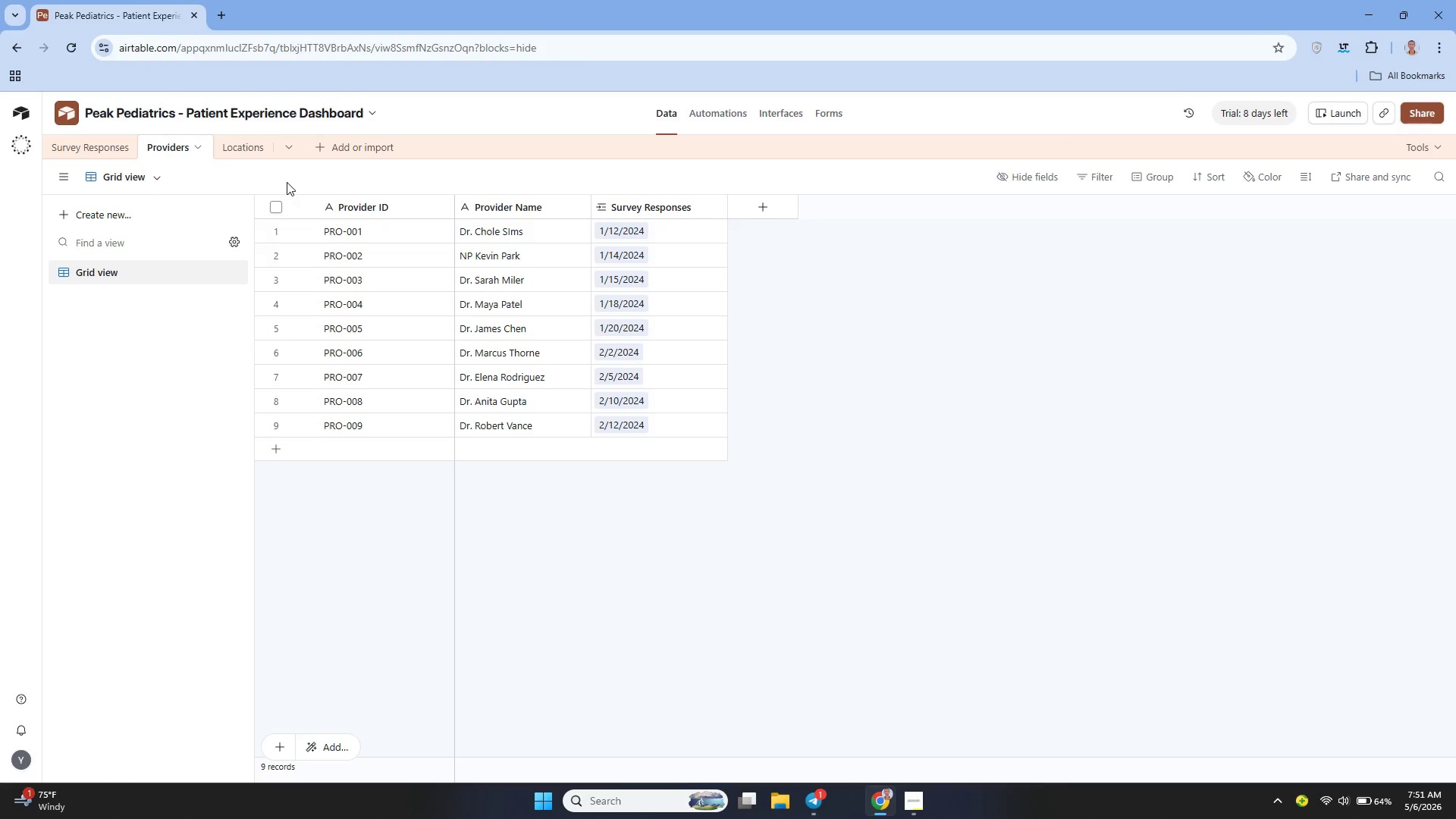 
left_click([337, 742])
 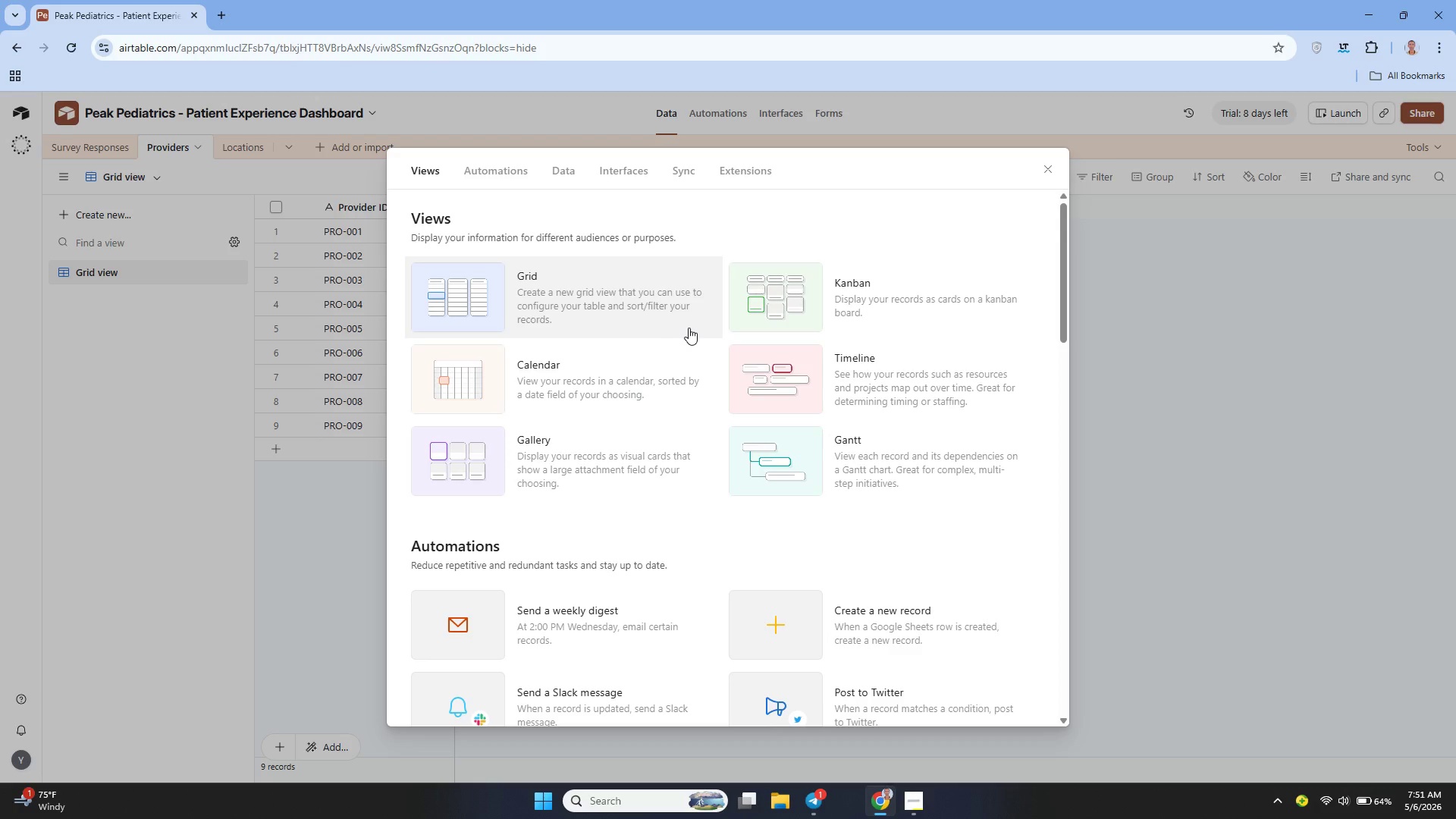 
wait(8.75)
 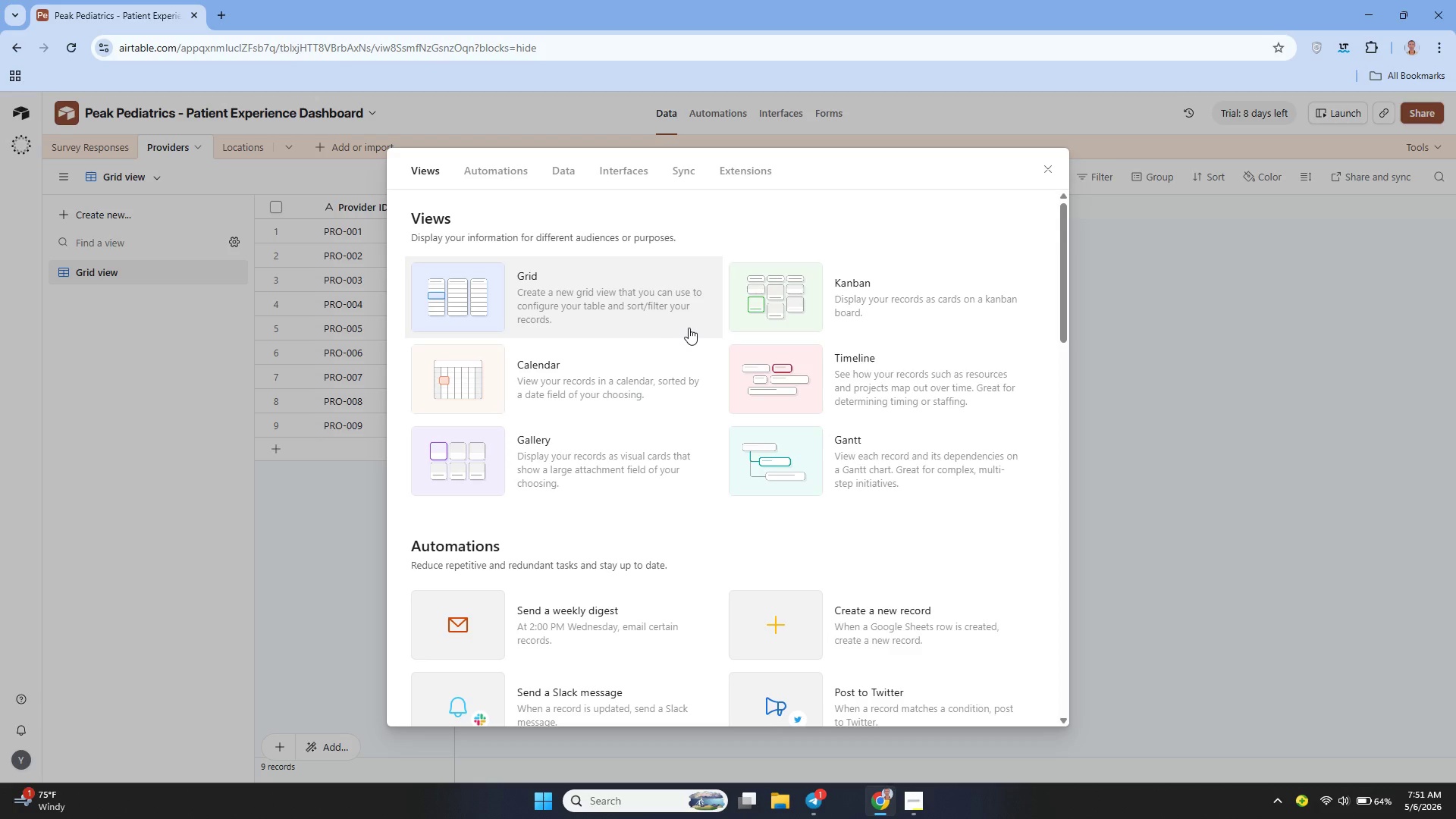 
left_click([350, 615])
 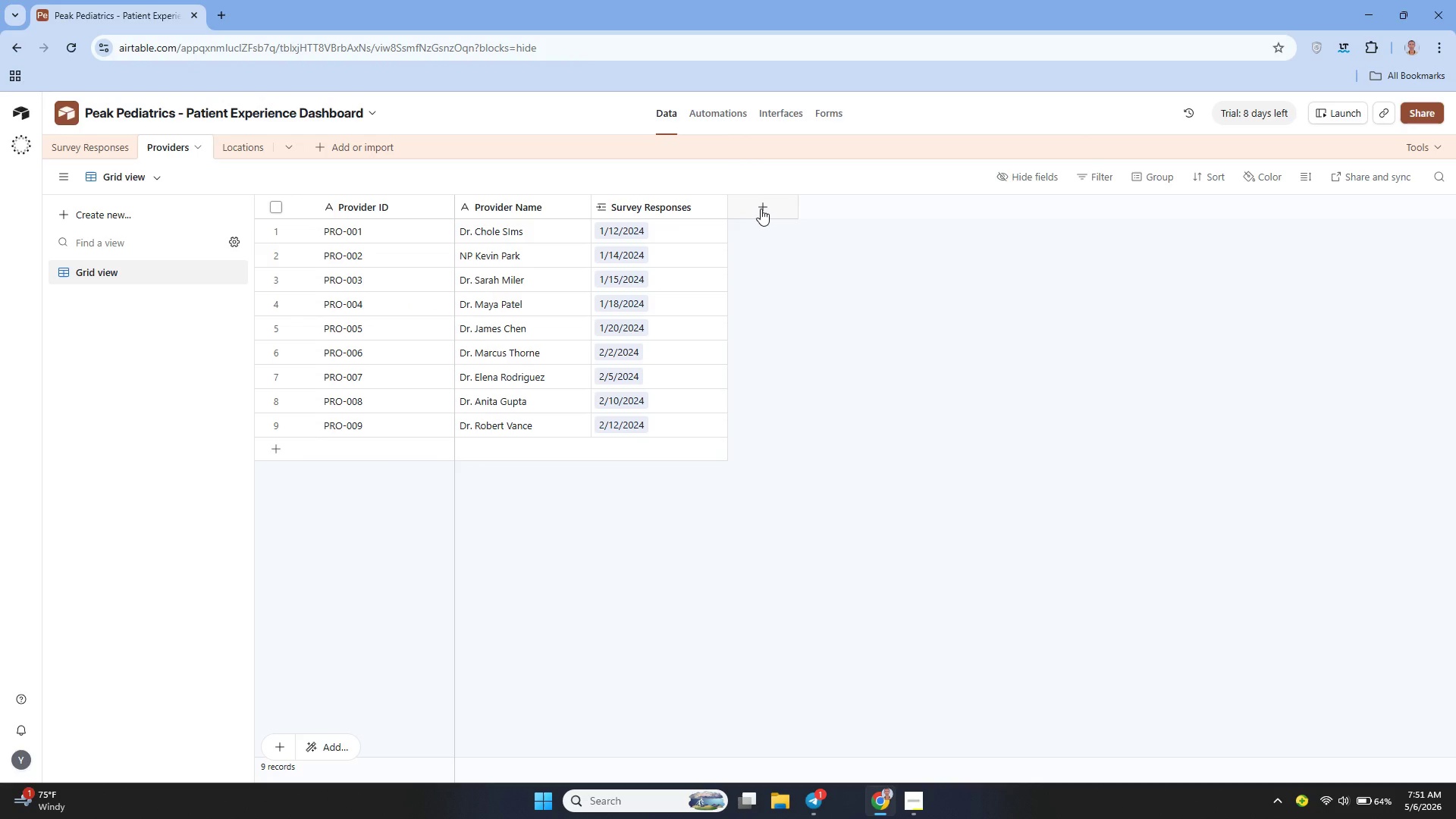 
left_click([761, 209])
 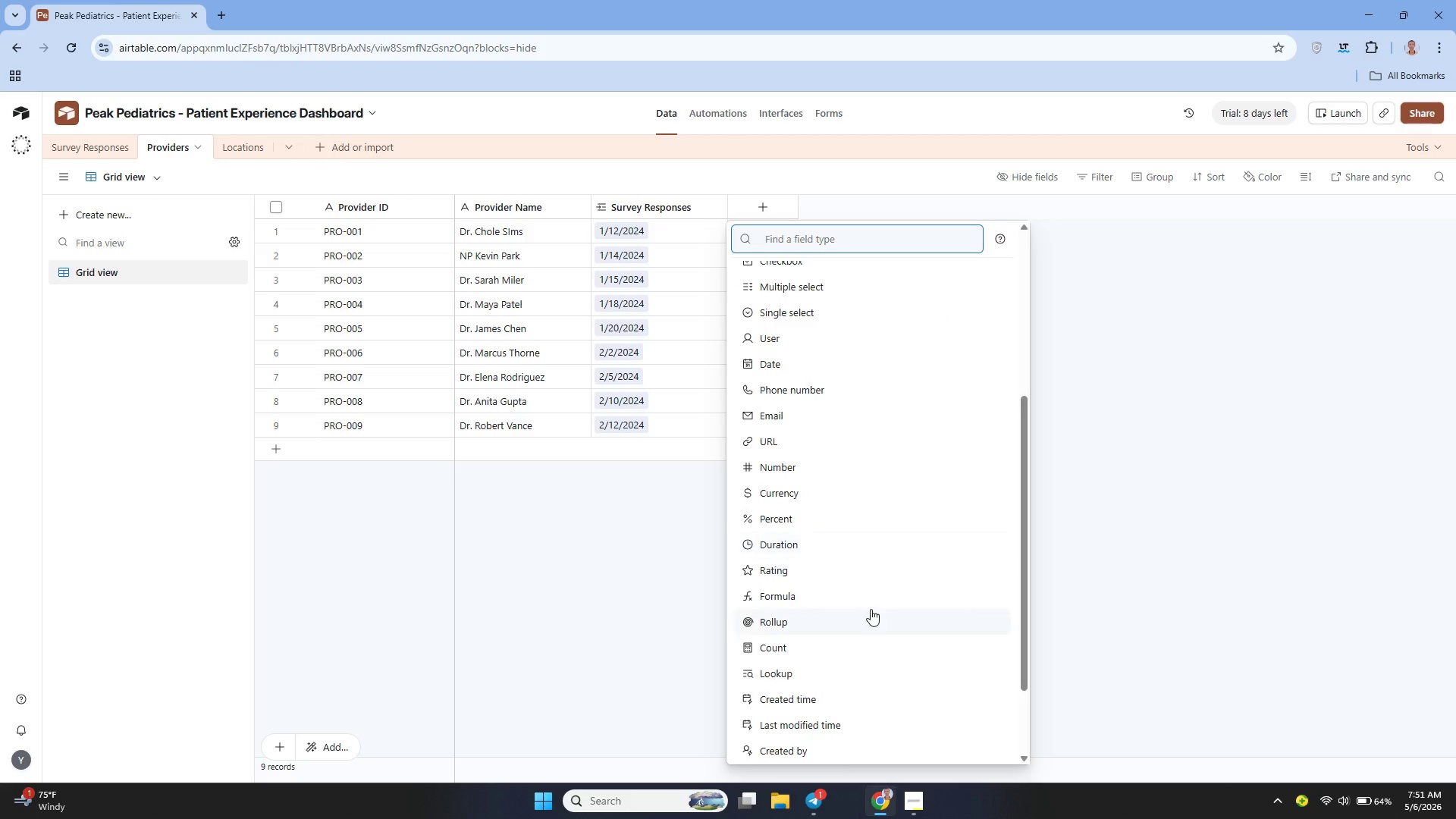 
left_click([818, 602])
 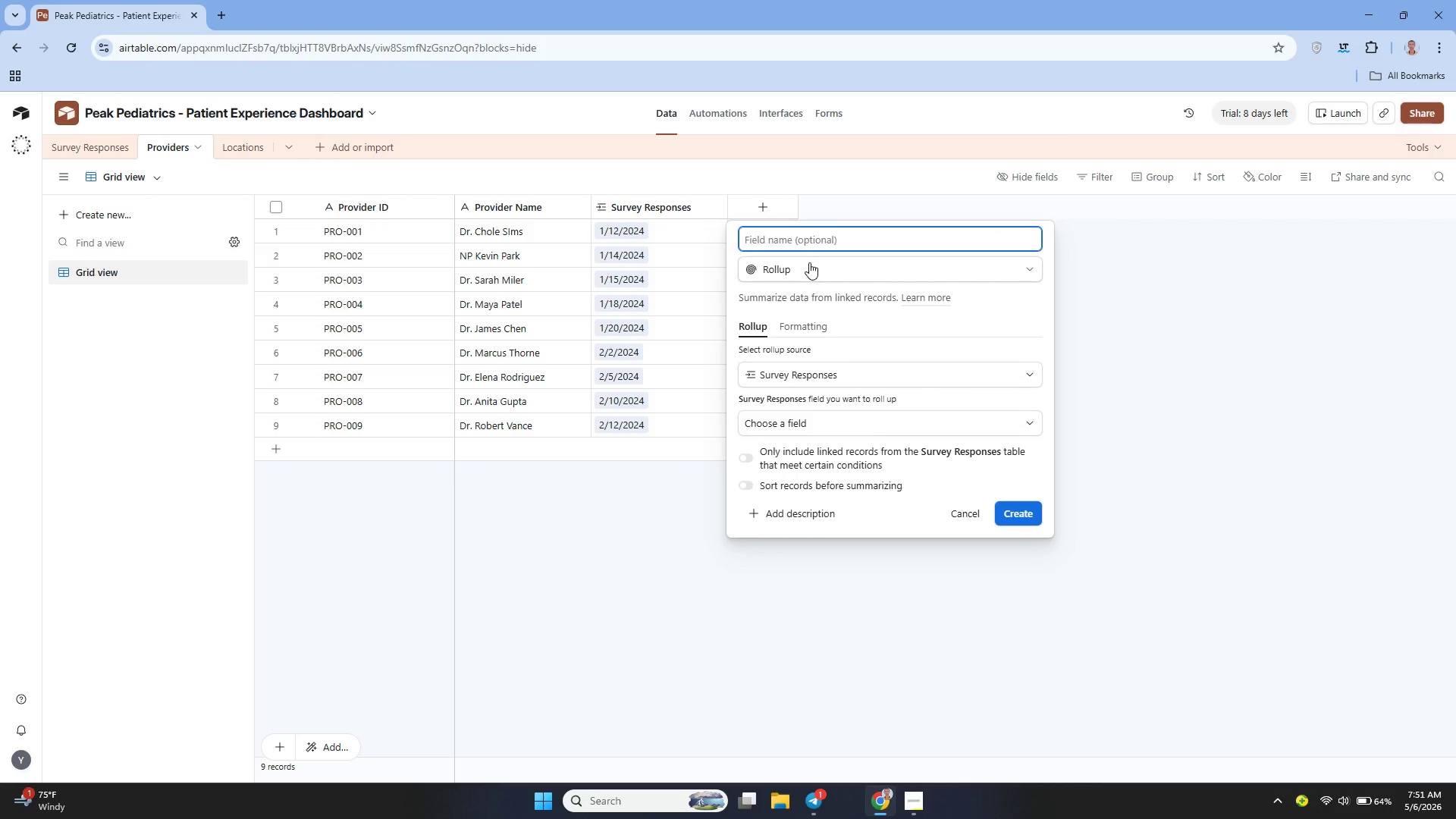 
type(Avg Experience Index)
 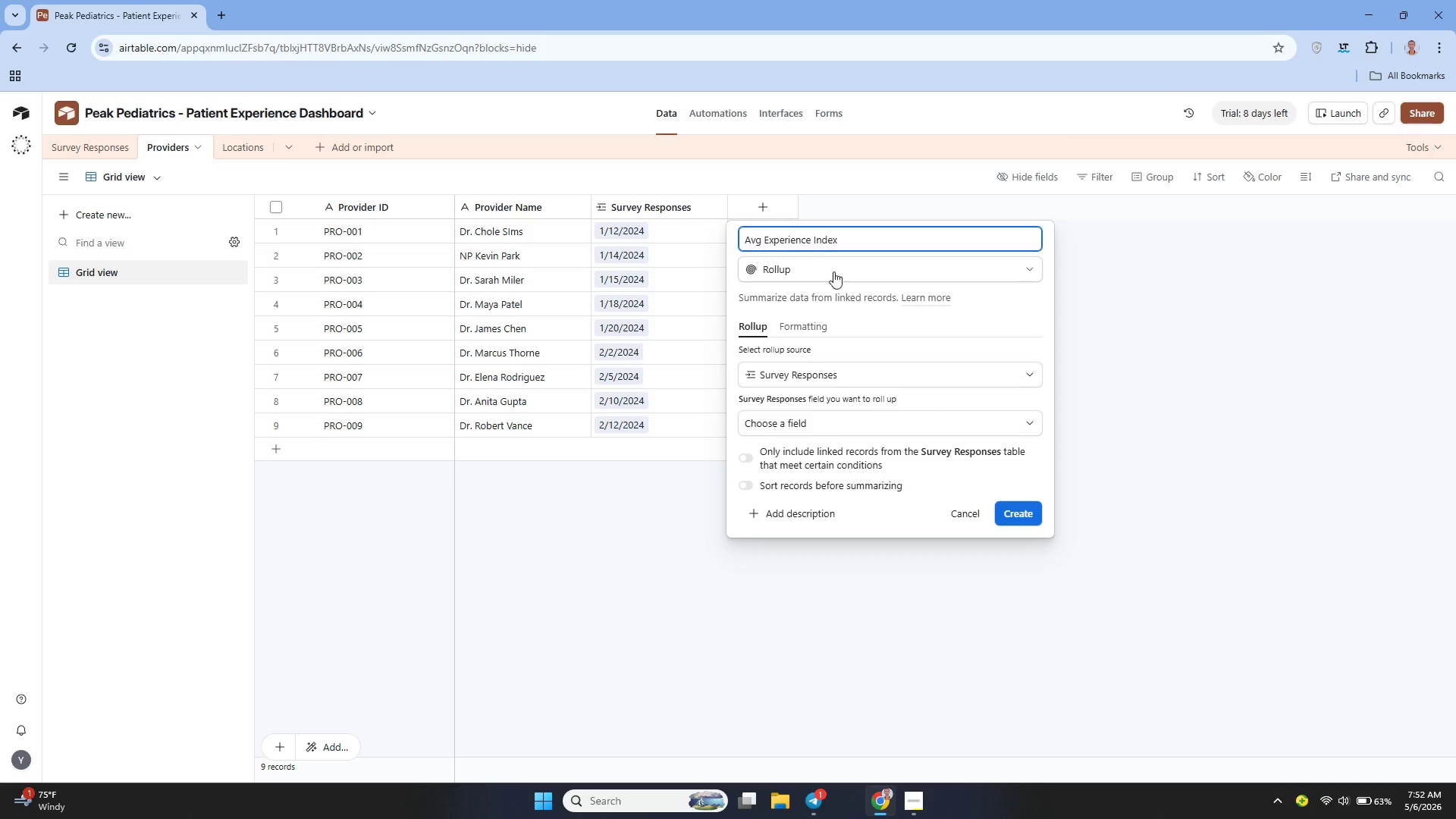 
wait(9.14)
 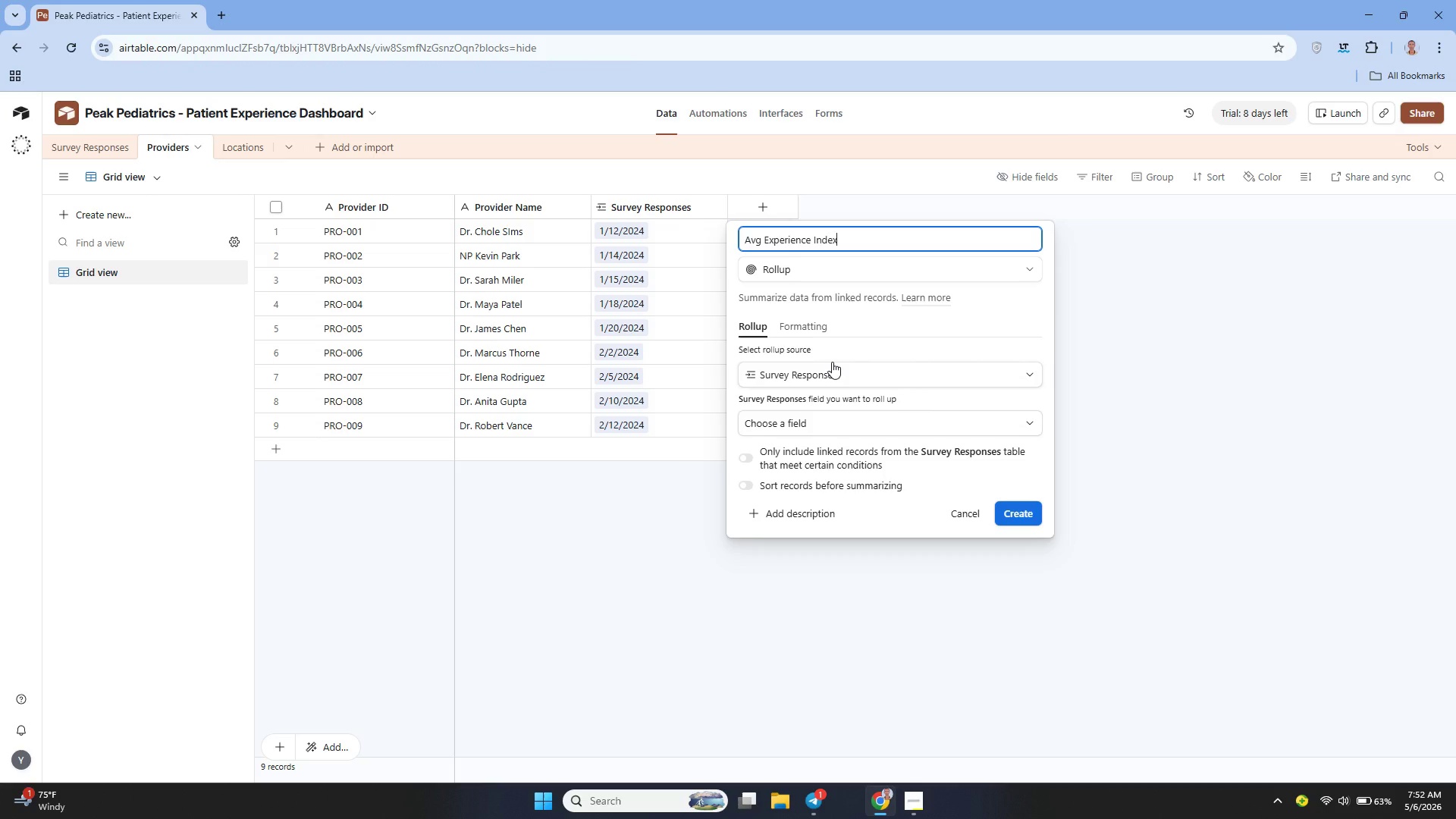 
left_click([804, 327])
 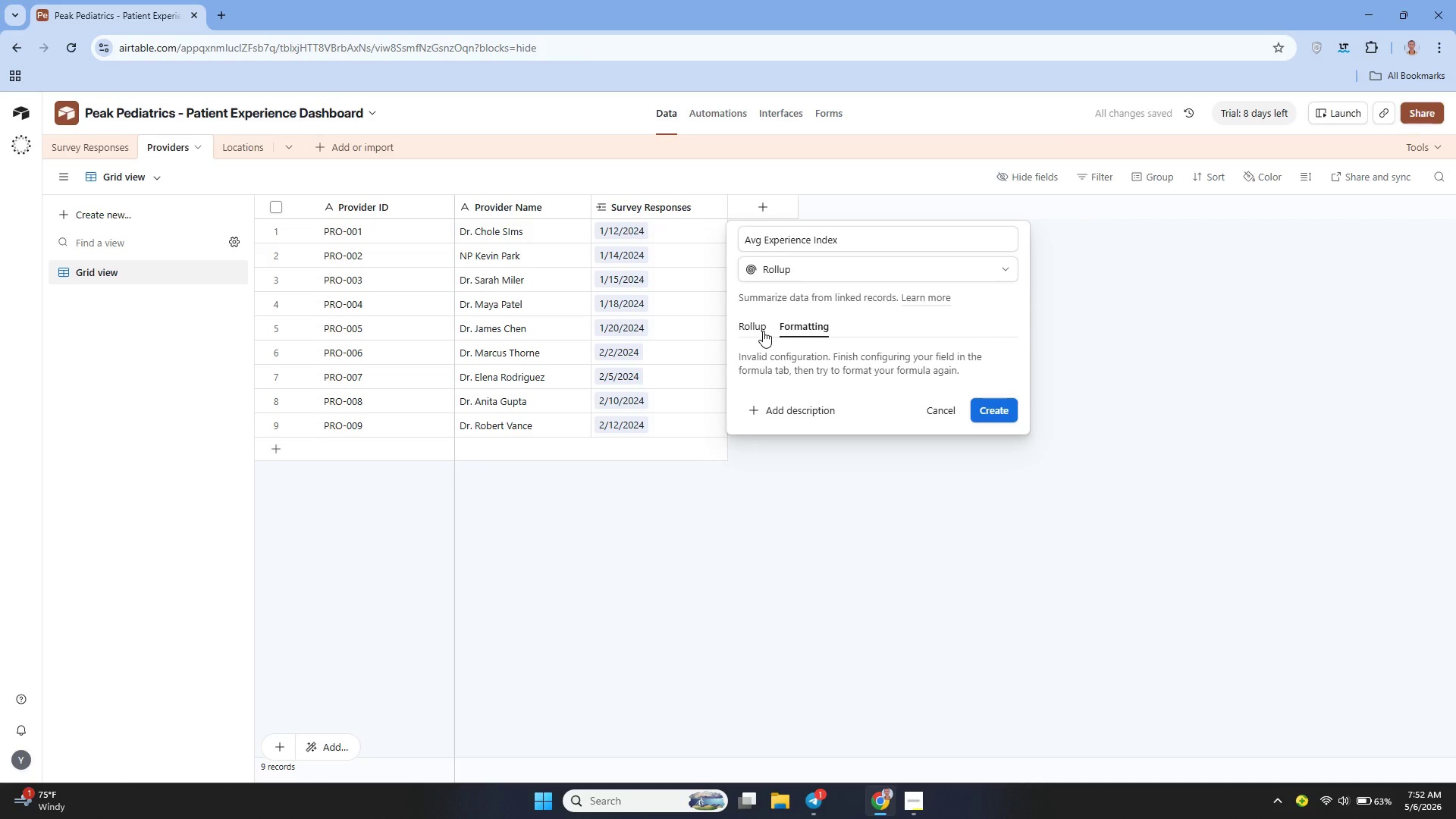 
left_click([763, 331])
 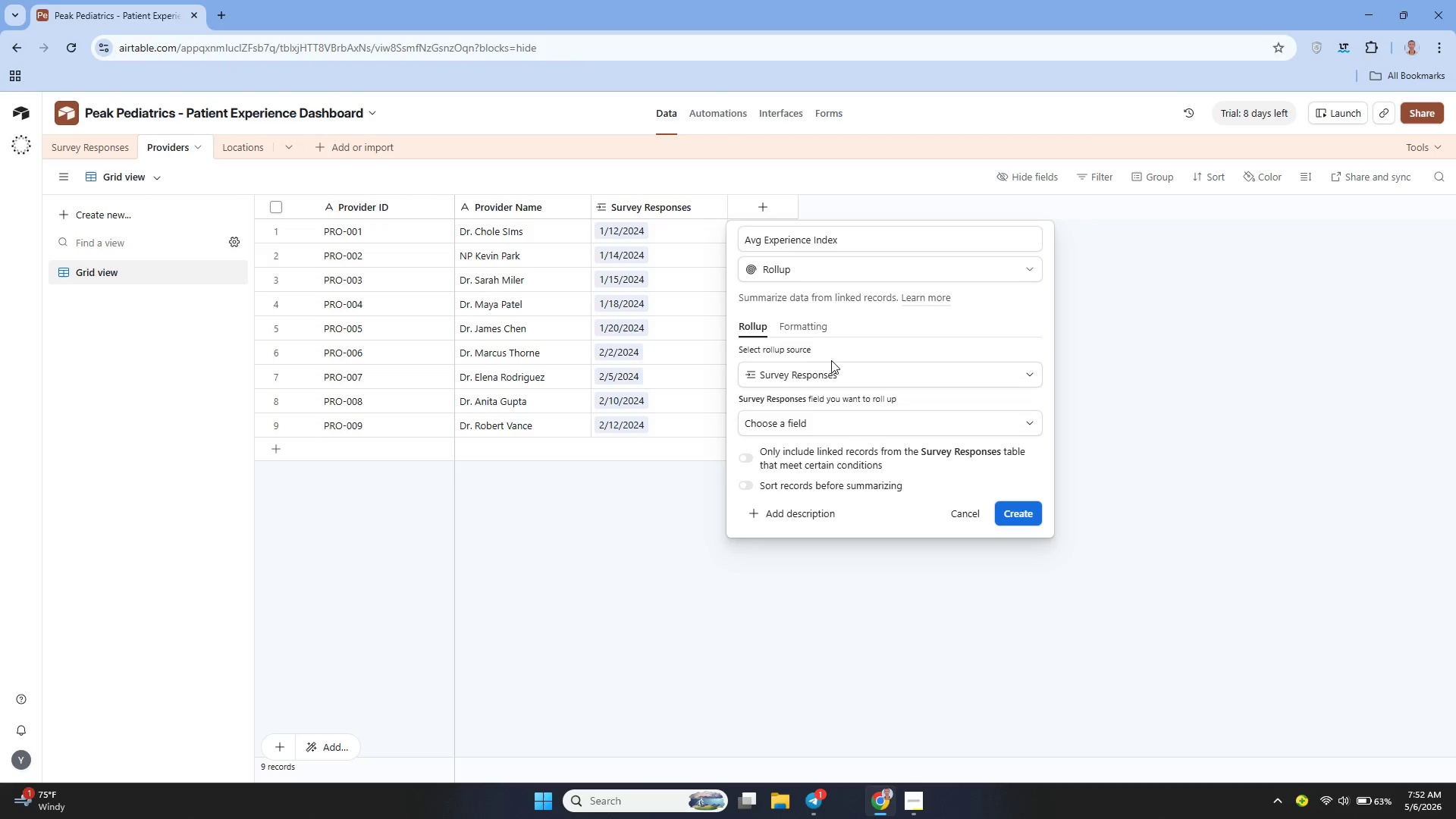 
wait(7.44)
 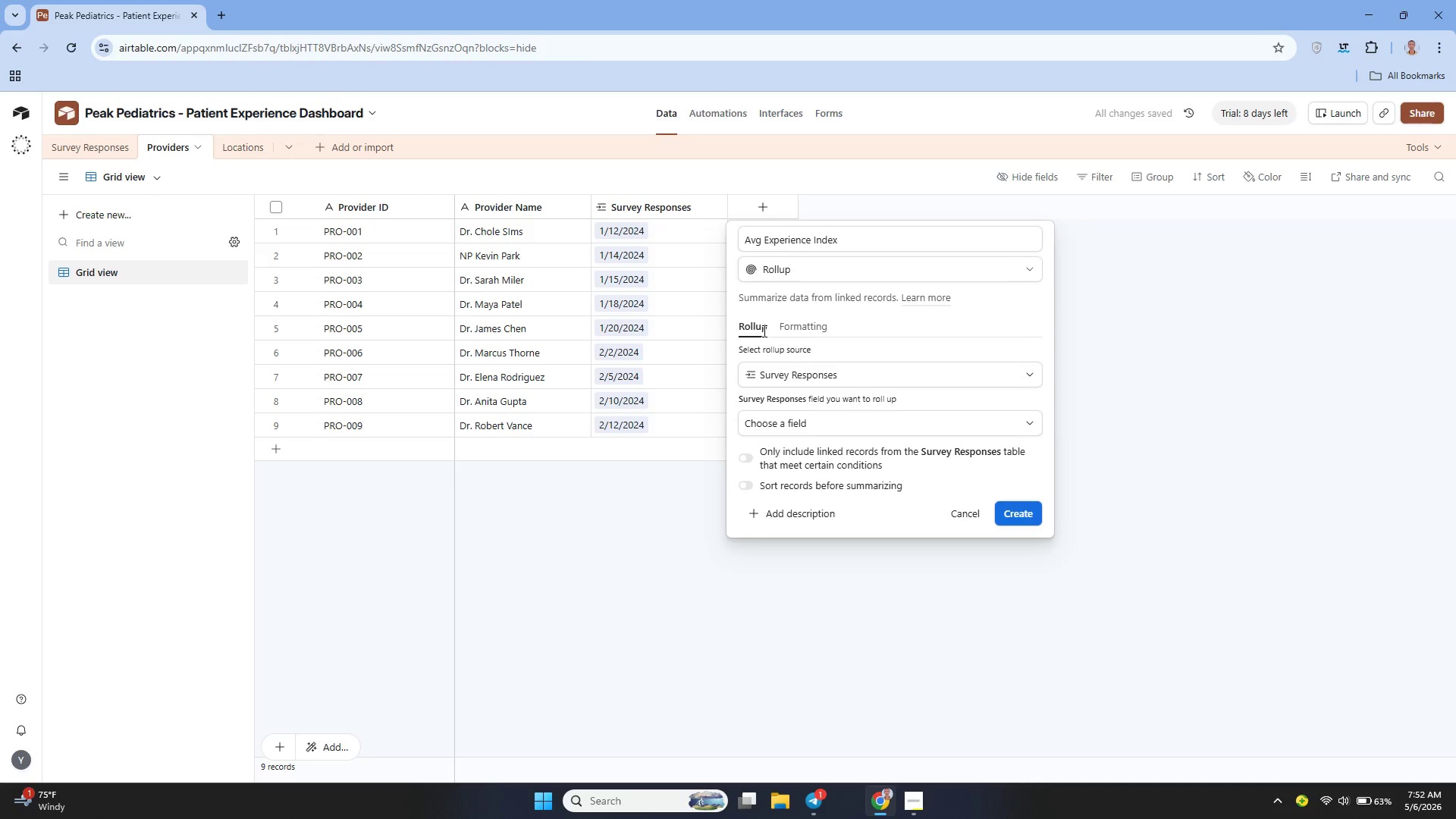 
left_click([820, 421])
 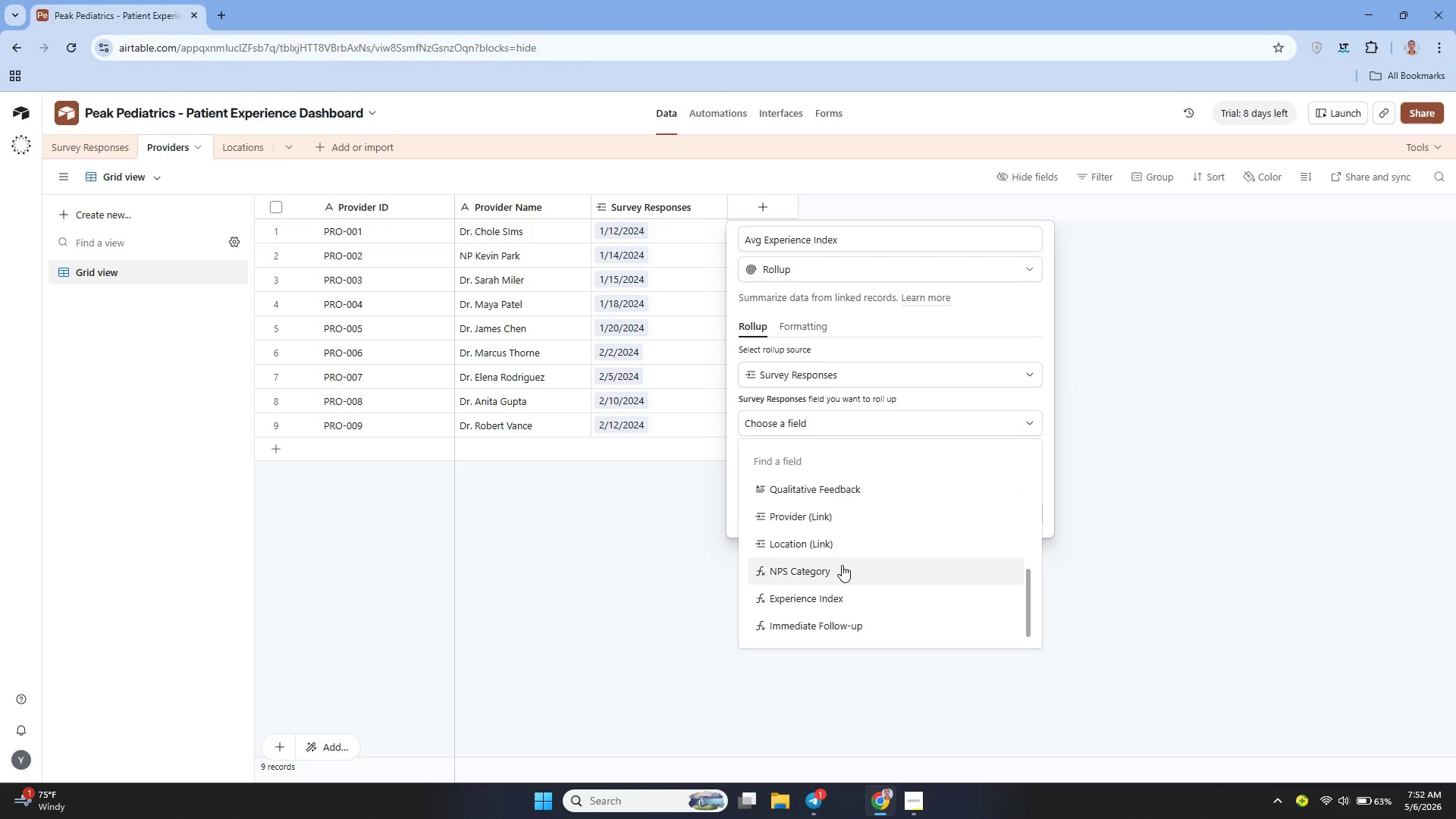 
left_click([836, 598])
 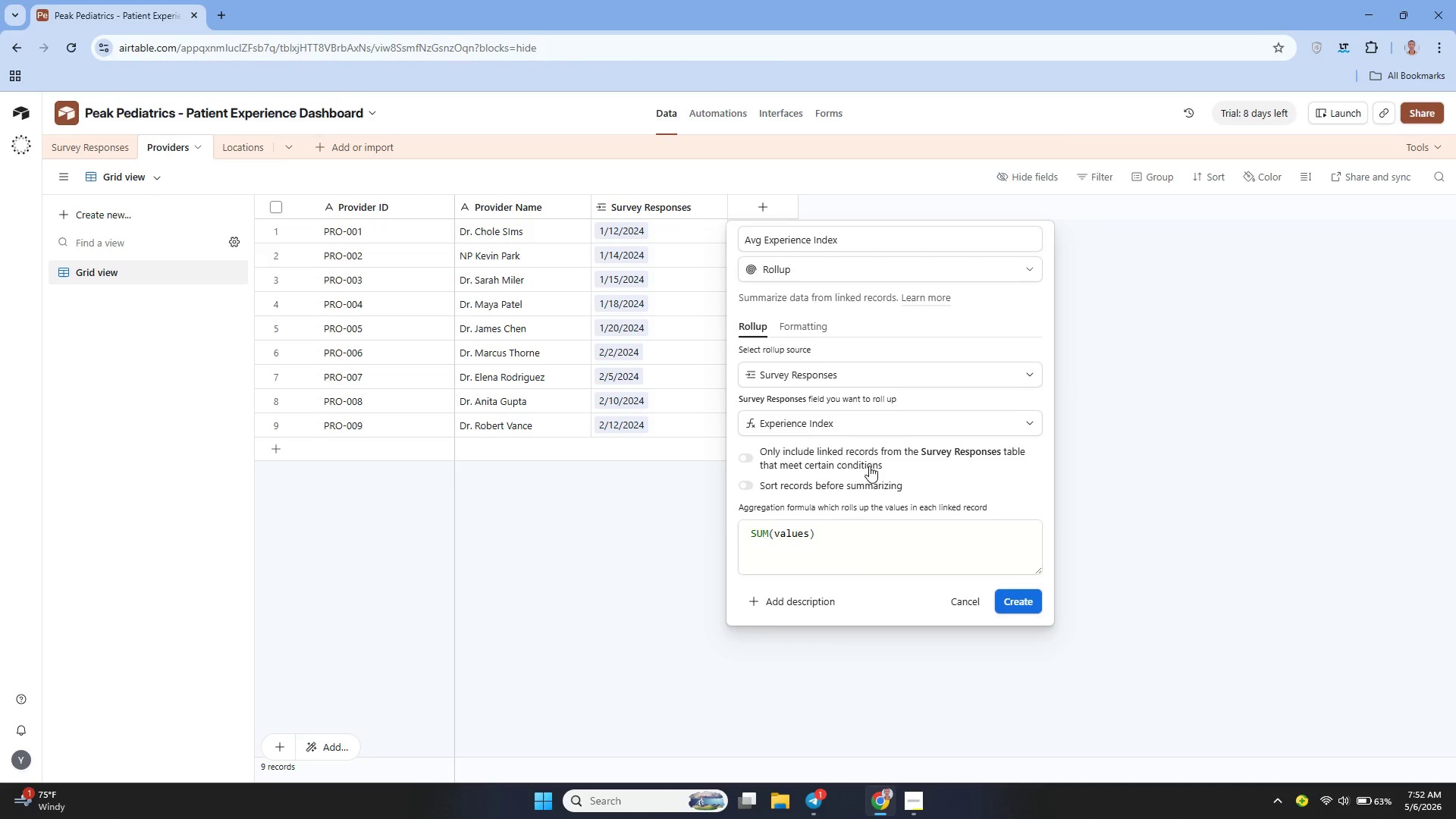 
wait(8.41)
 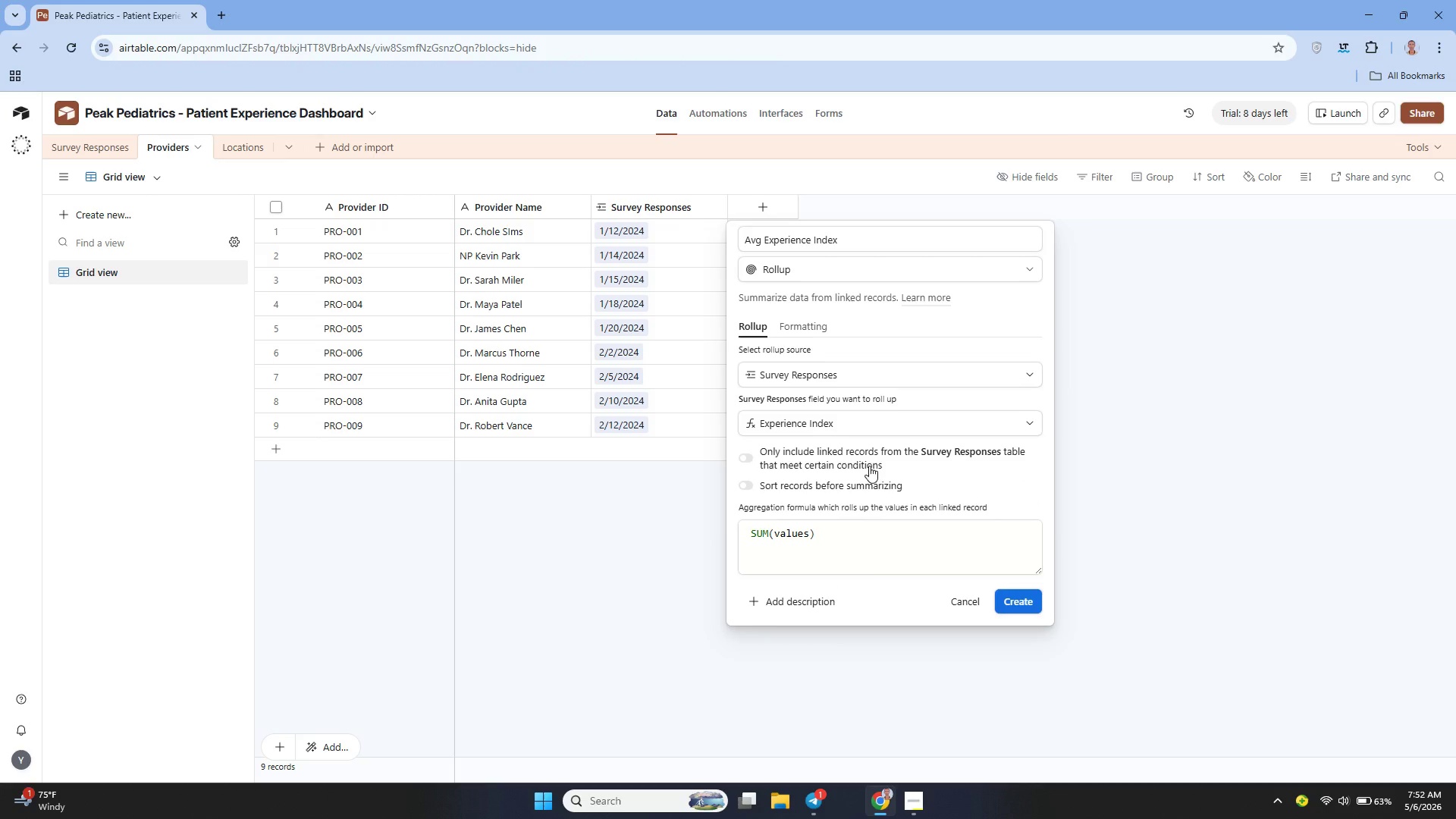 
left_click([828, 535])
 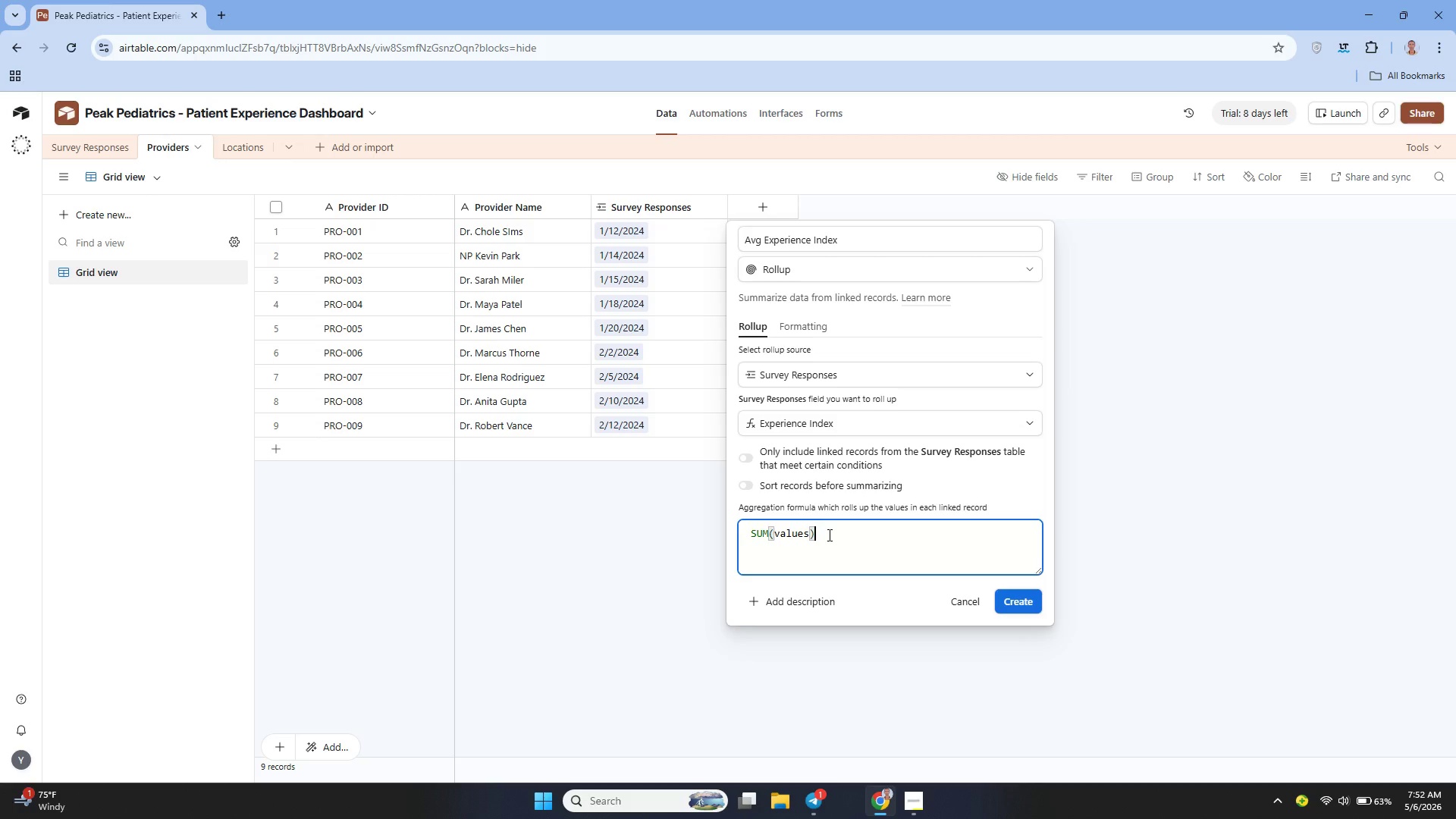 
hold_key(key=ArrowLeft, duration=0.62)
 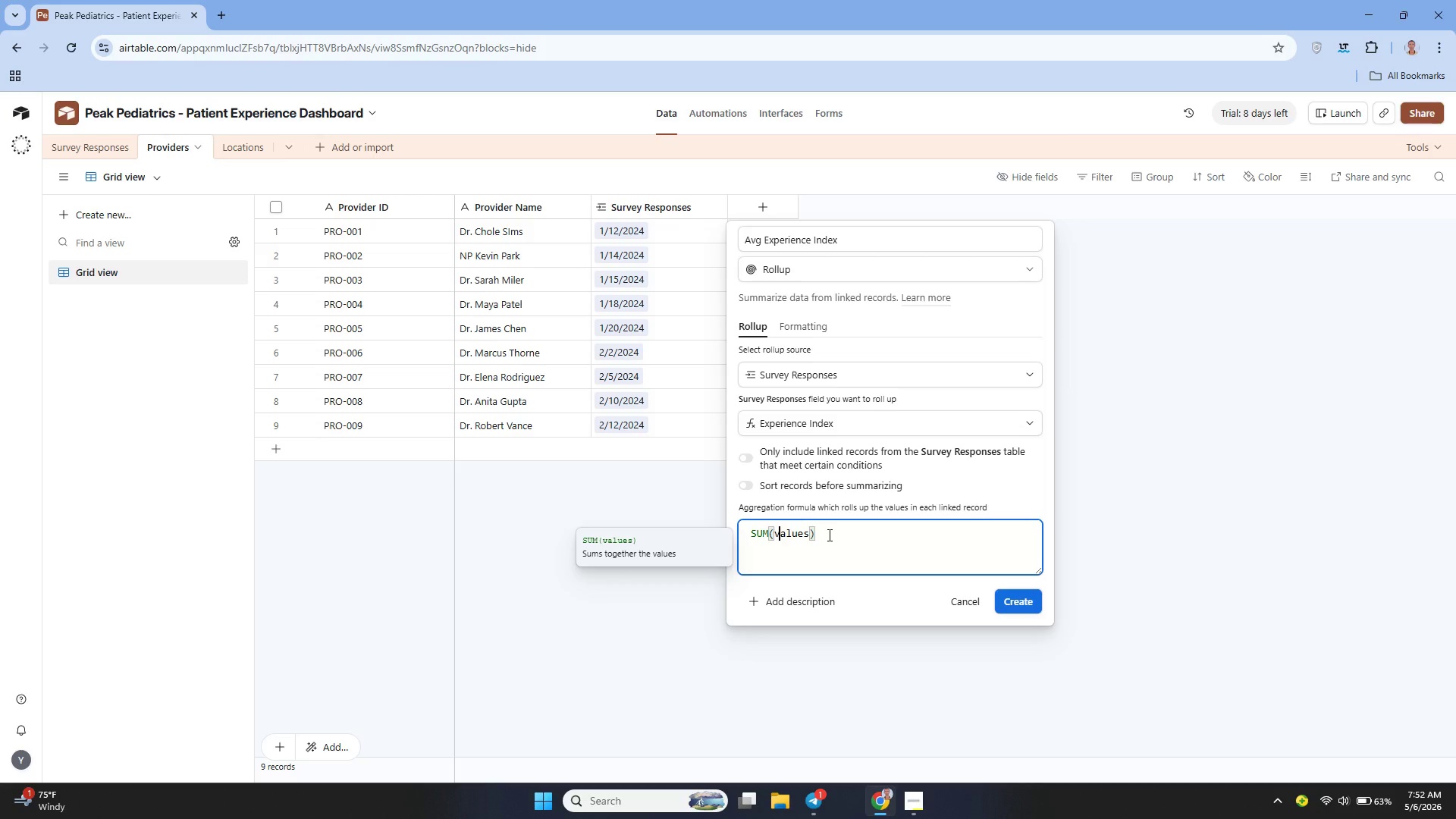 
key(ArrowLeft)
 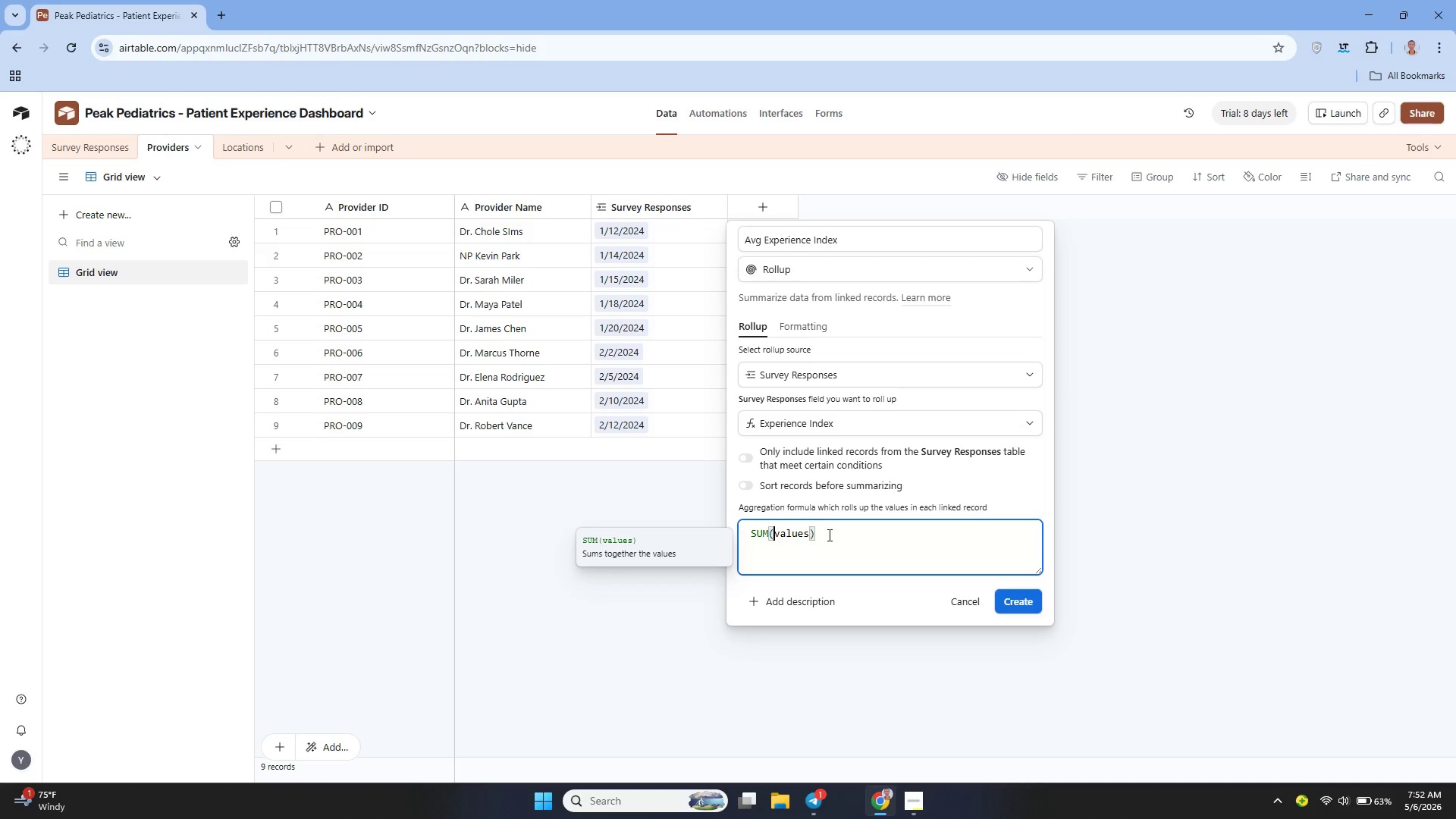 
key(ArrowLeft)
 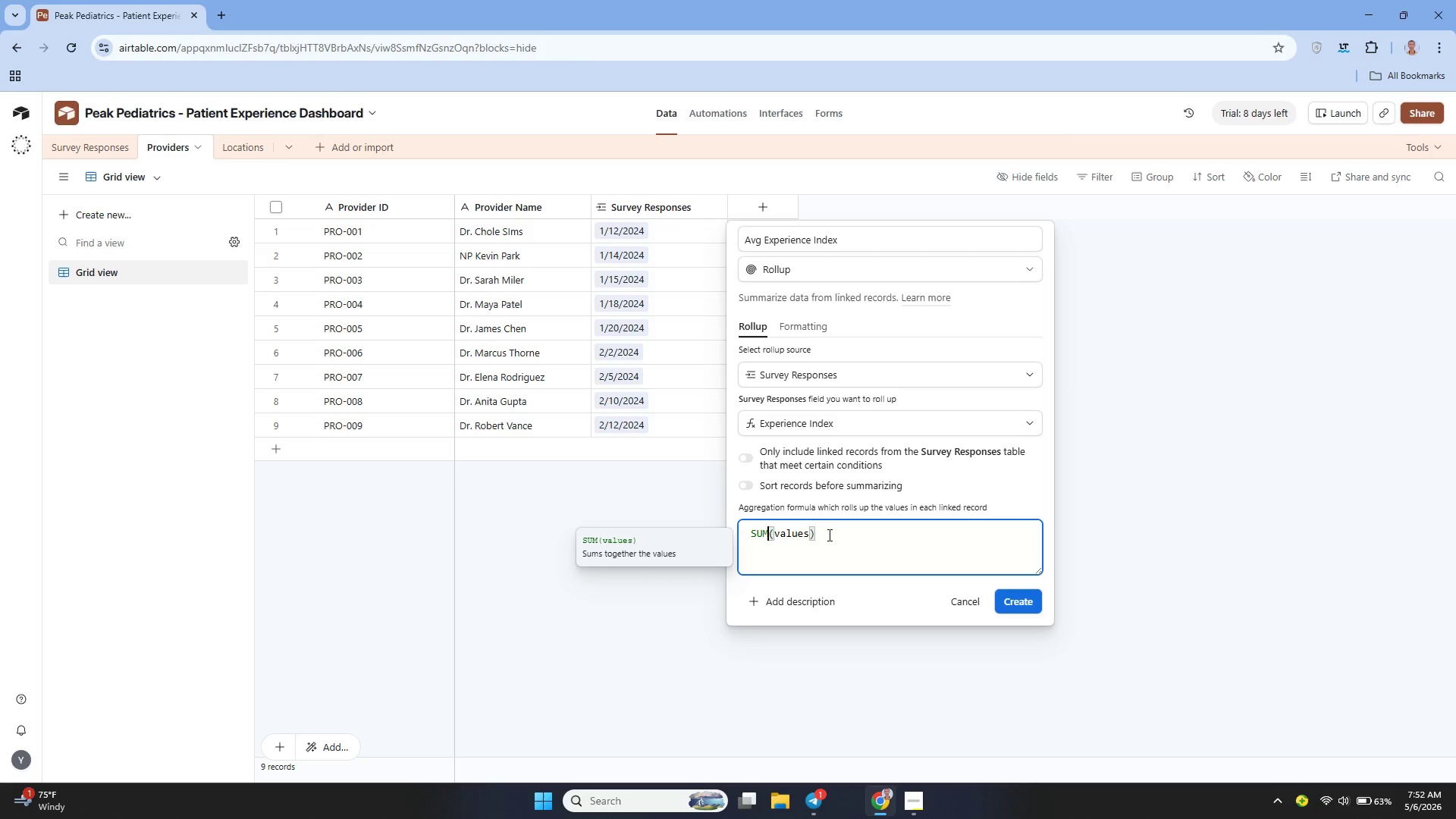 
key(ArrowLeft)
 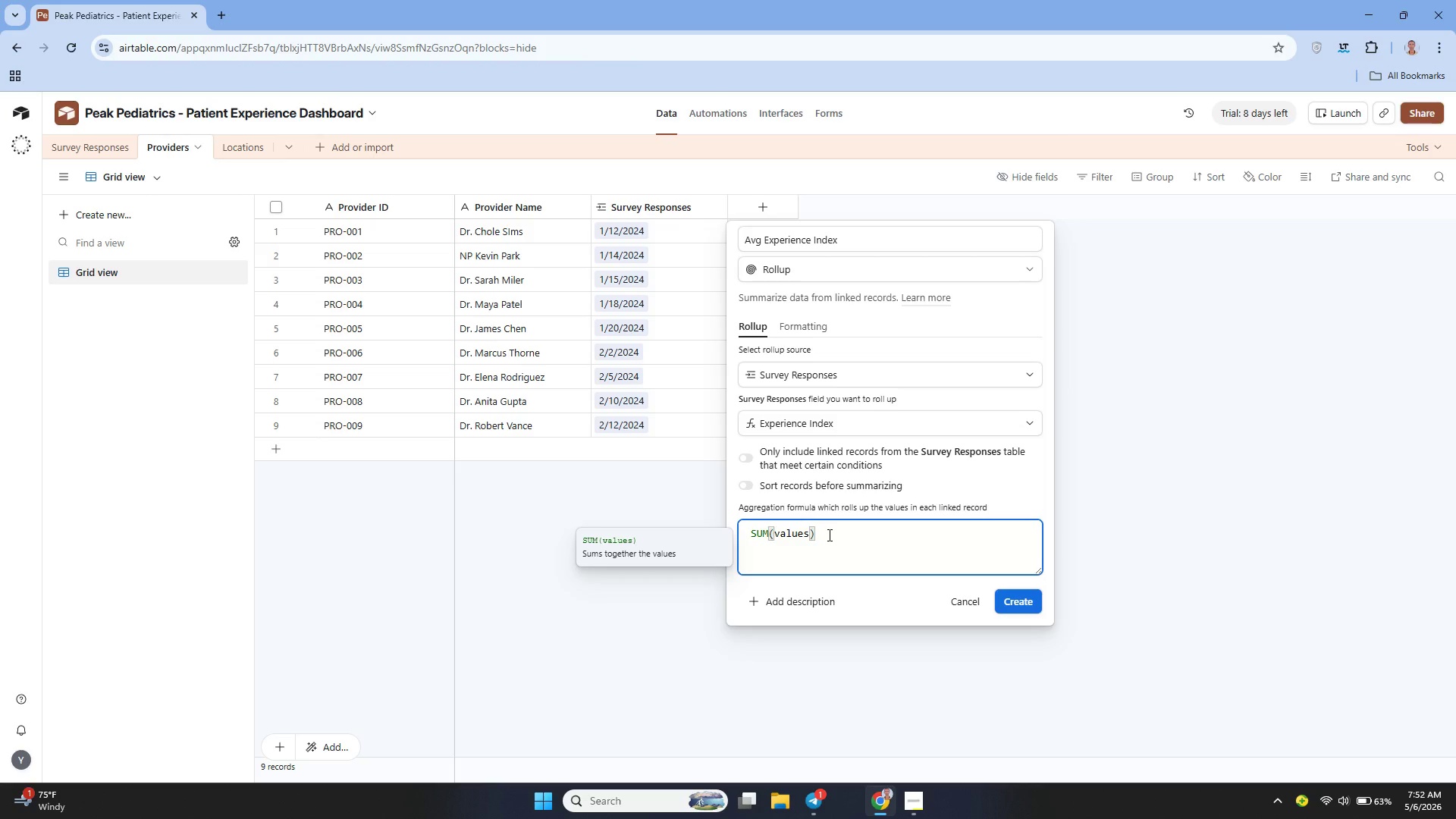 
hold_key(key=Backspace, duration=0.64)
 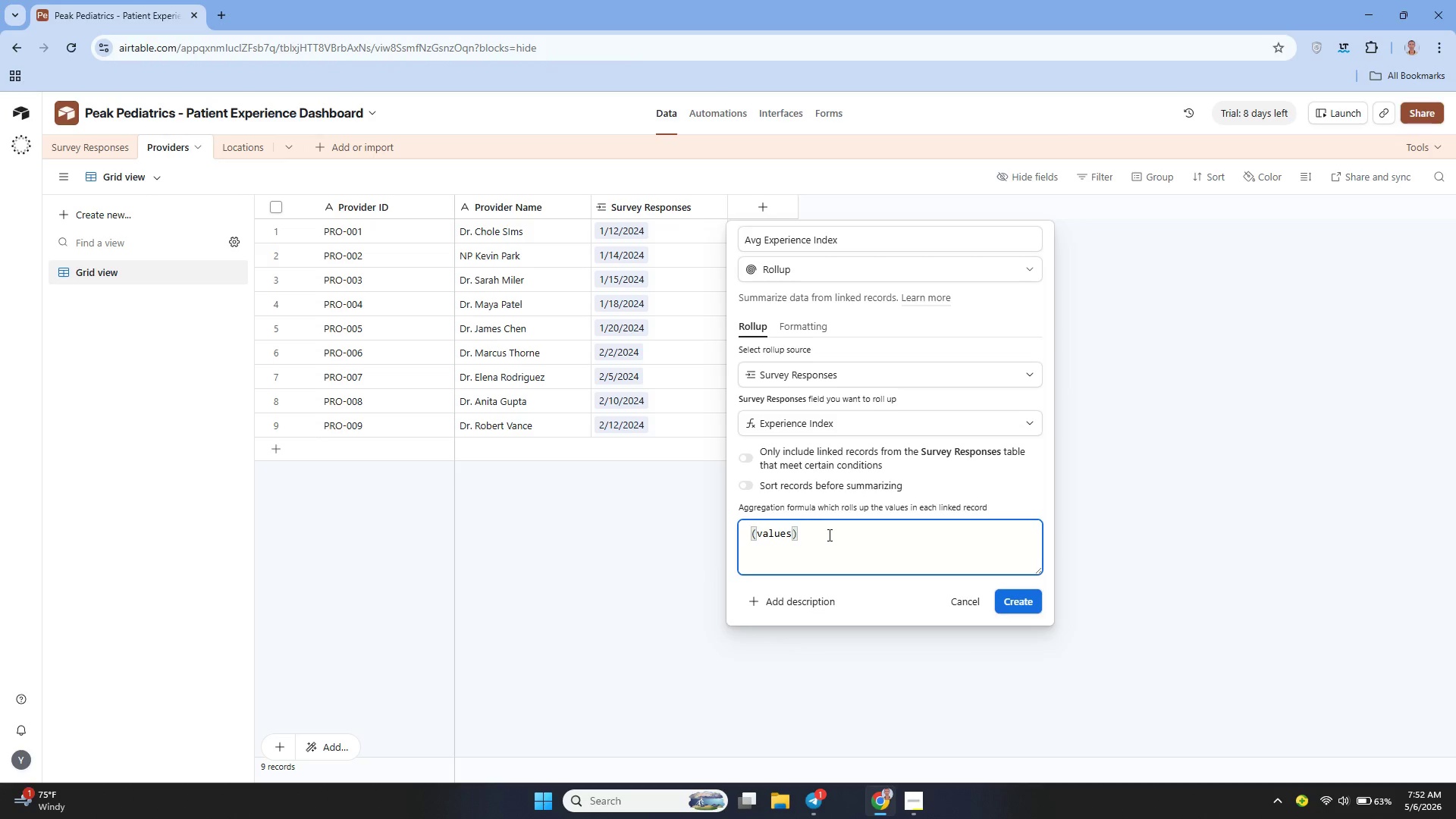 
type(AVE)
 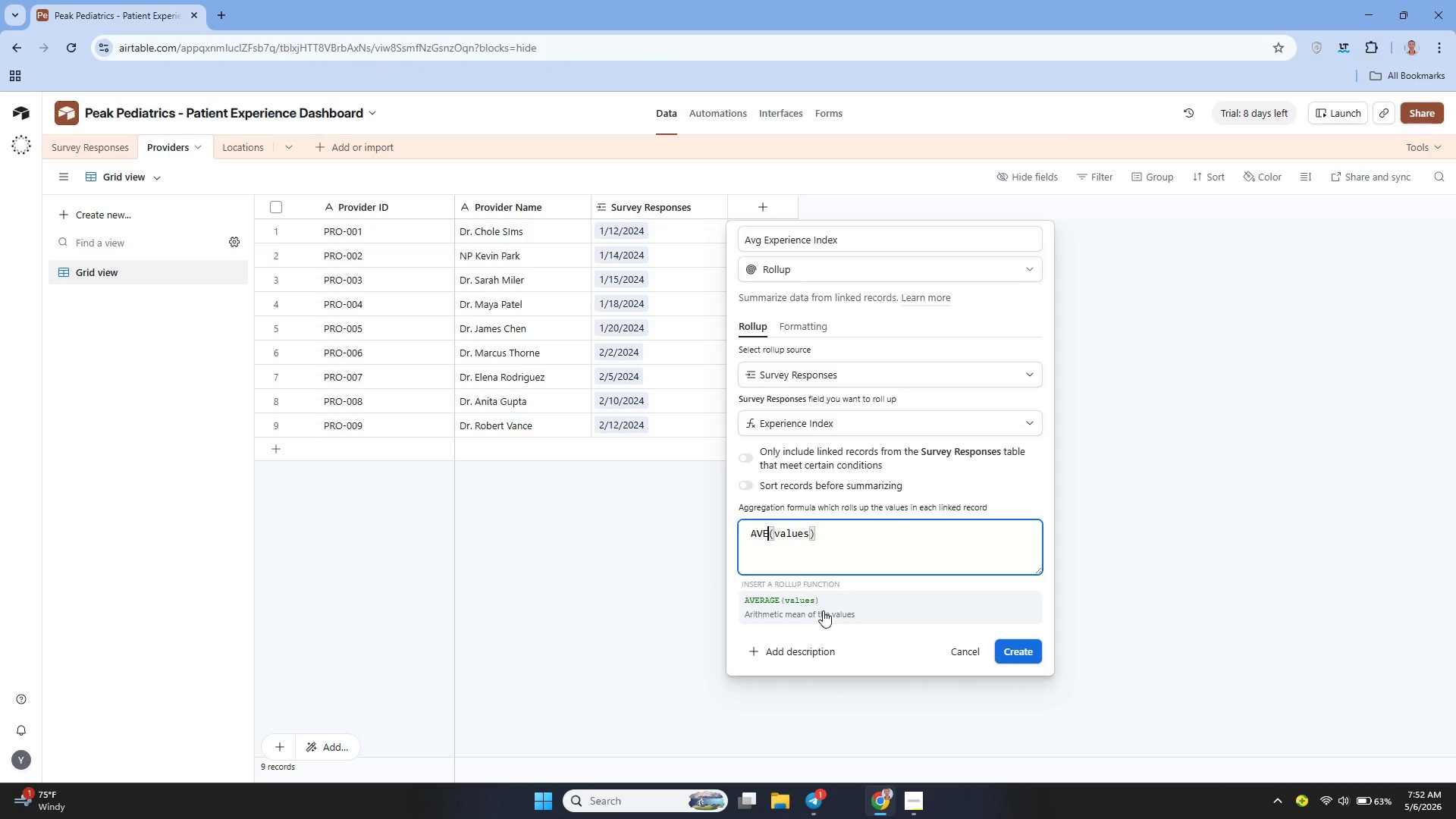 
left_click([823, 610])
 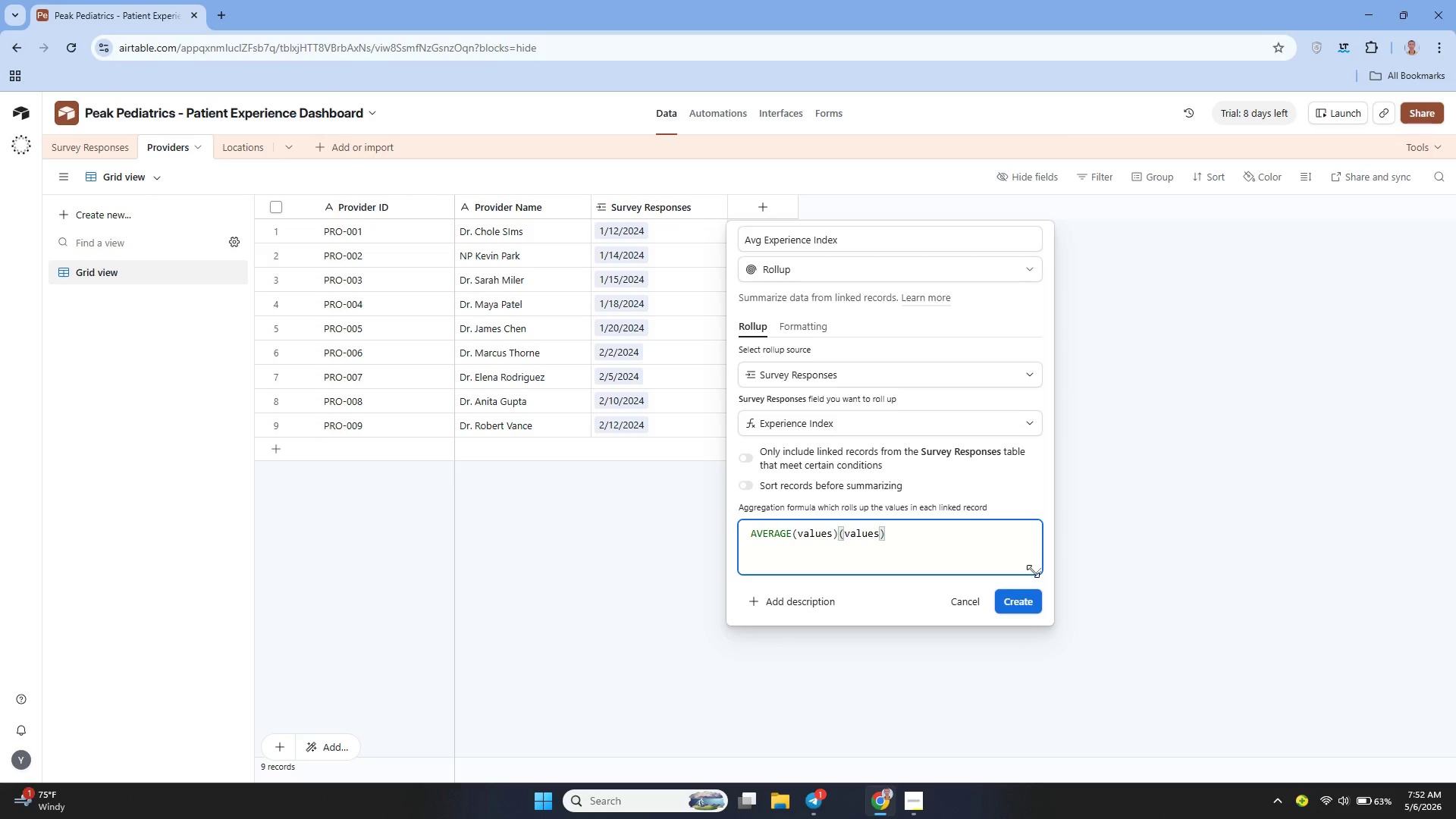 
left_click([1024, 610])
 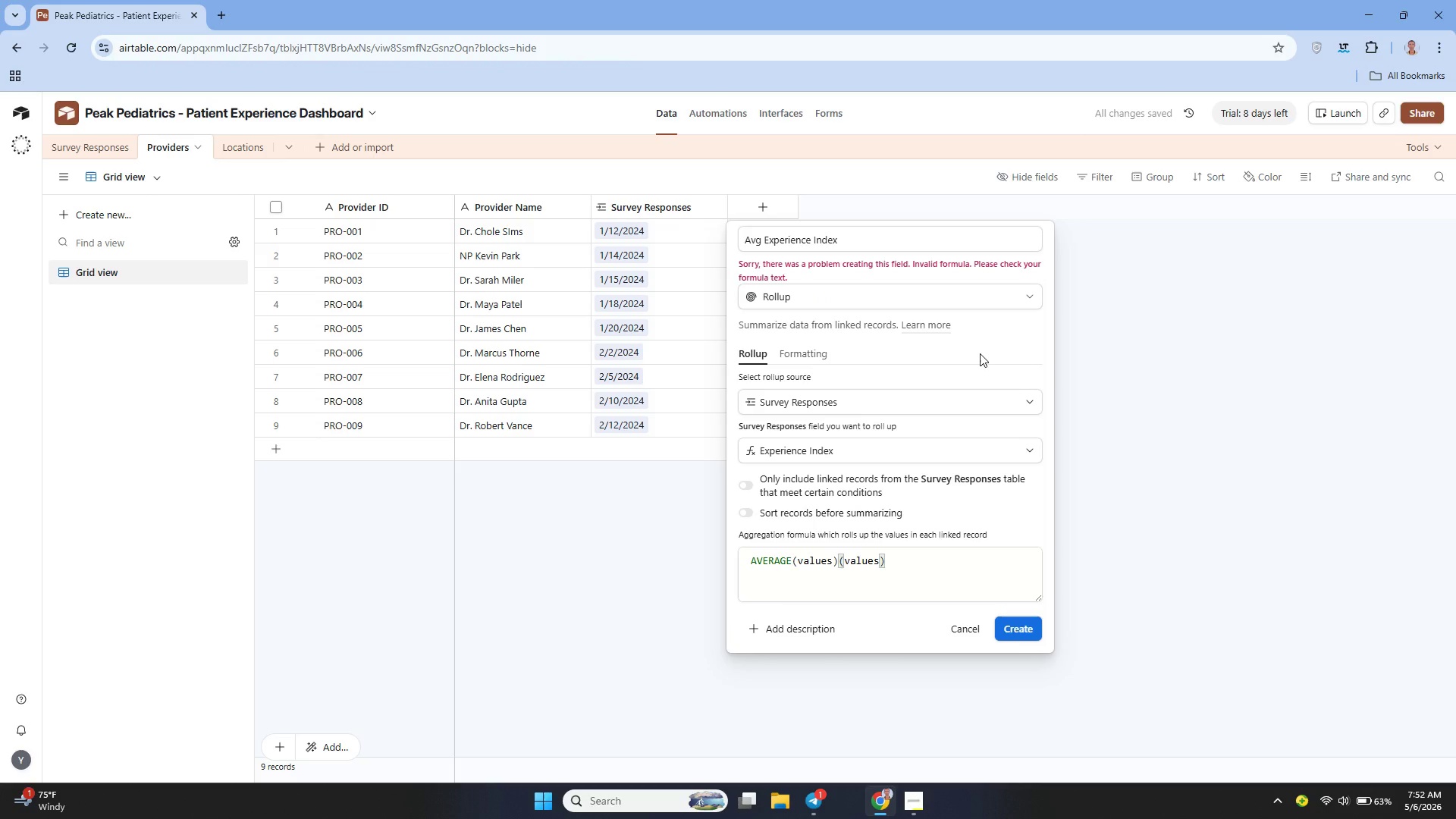 
wait(6.67)
 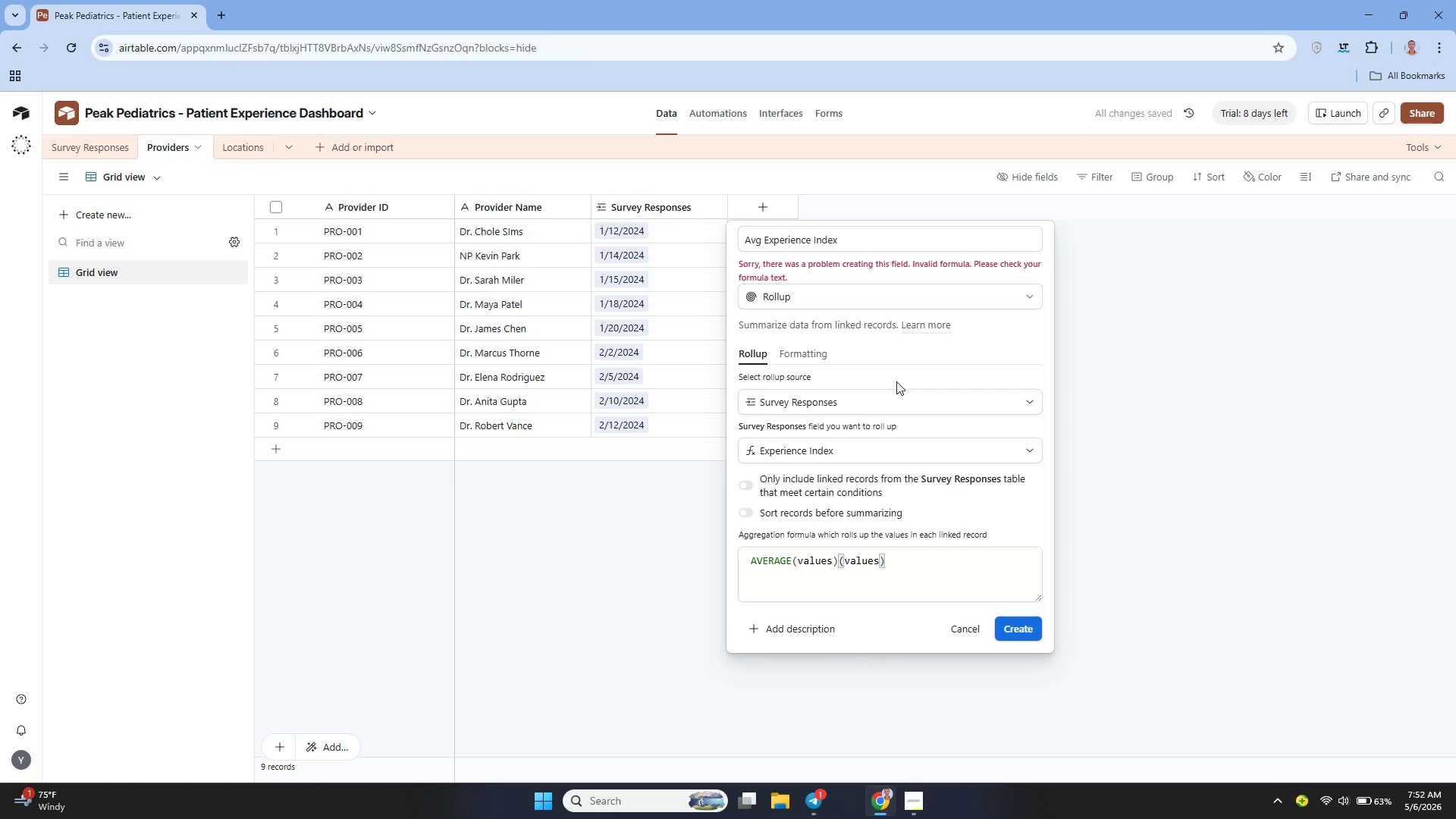 
left_click([909, 551])
 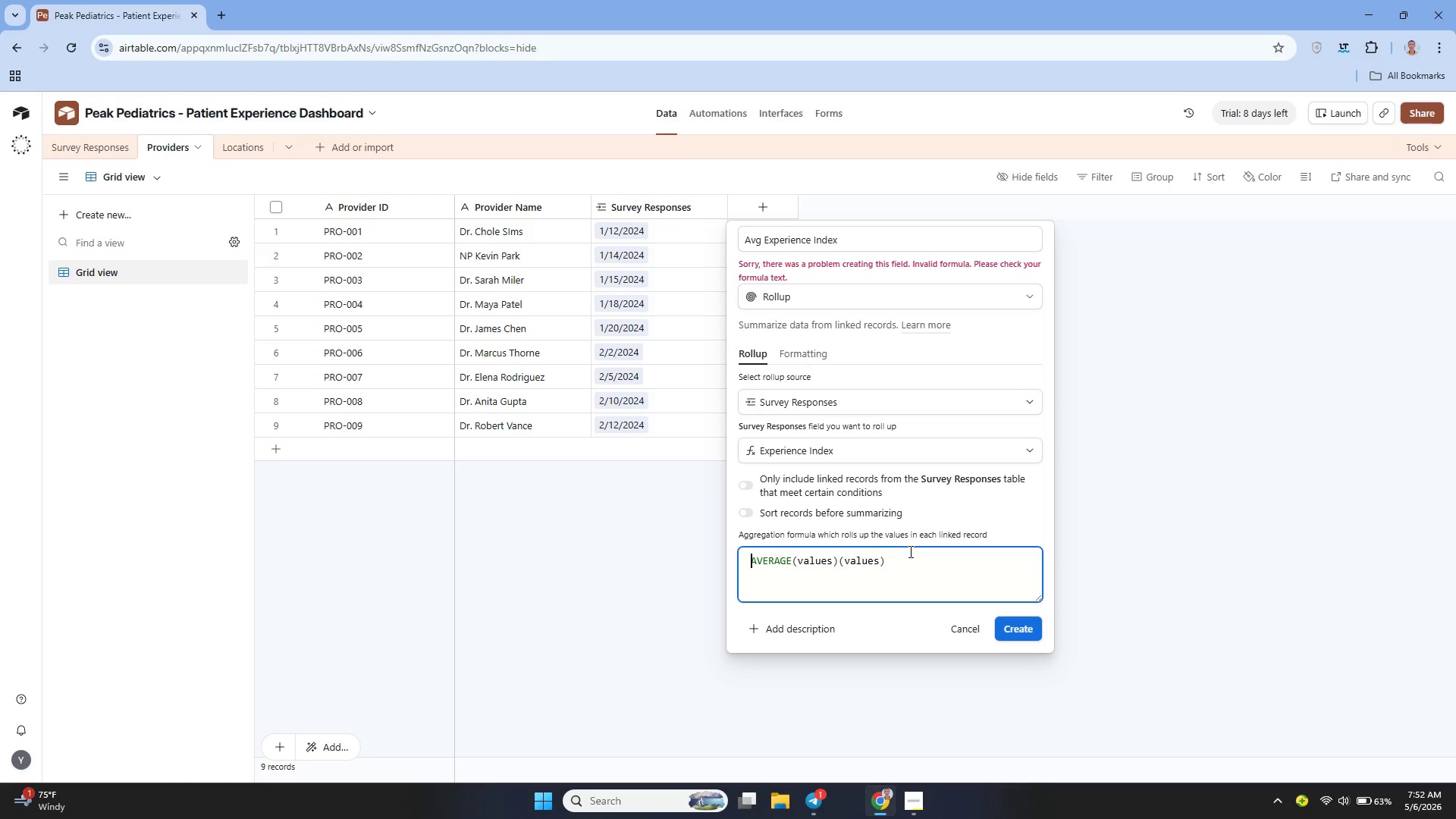 
key(ArrowUp)
 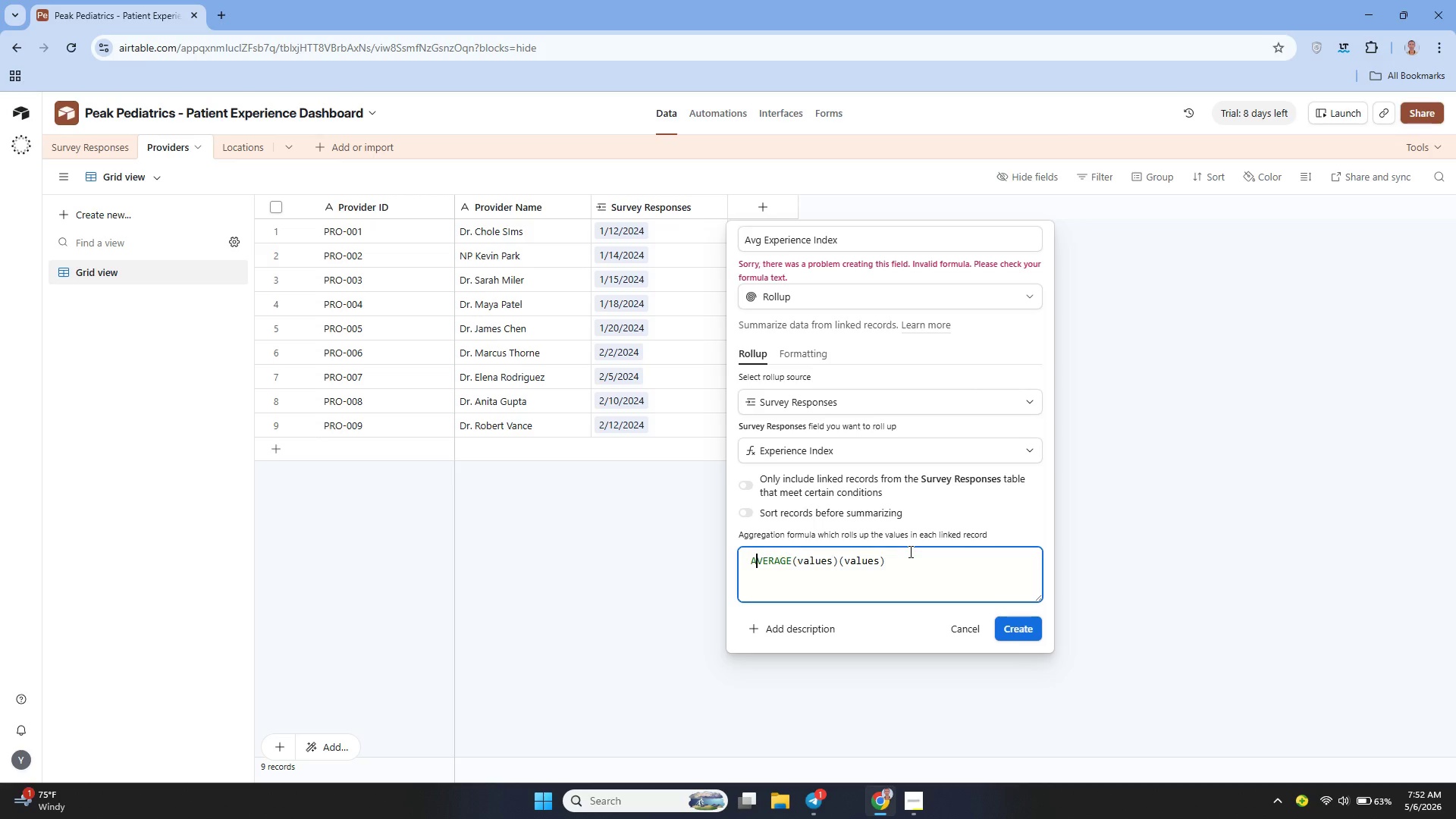 
hold_key(key=ArrowRight, duration=0.84)
 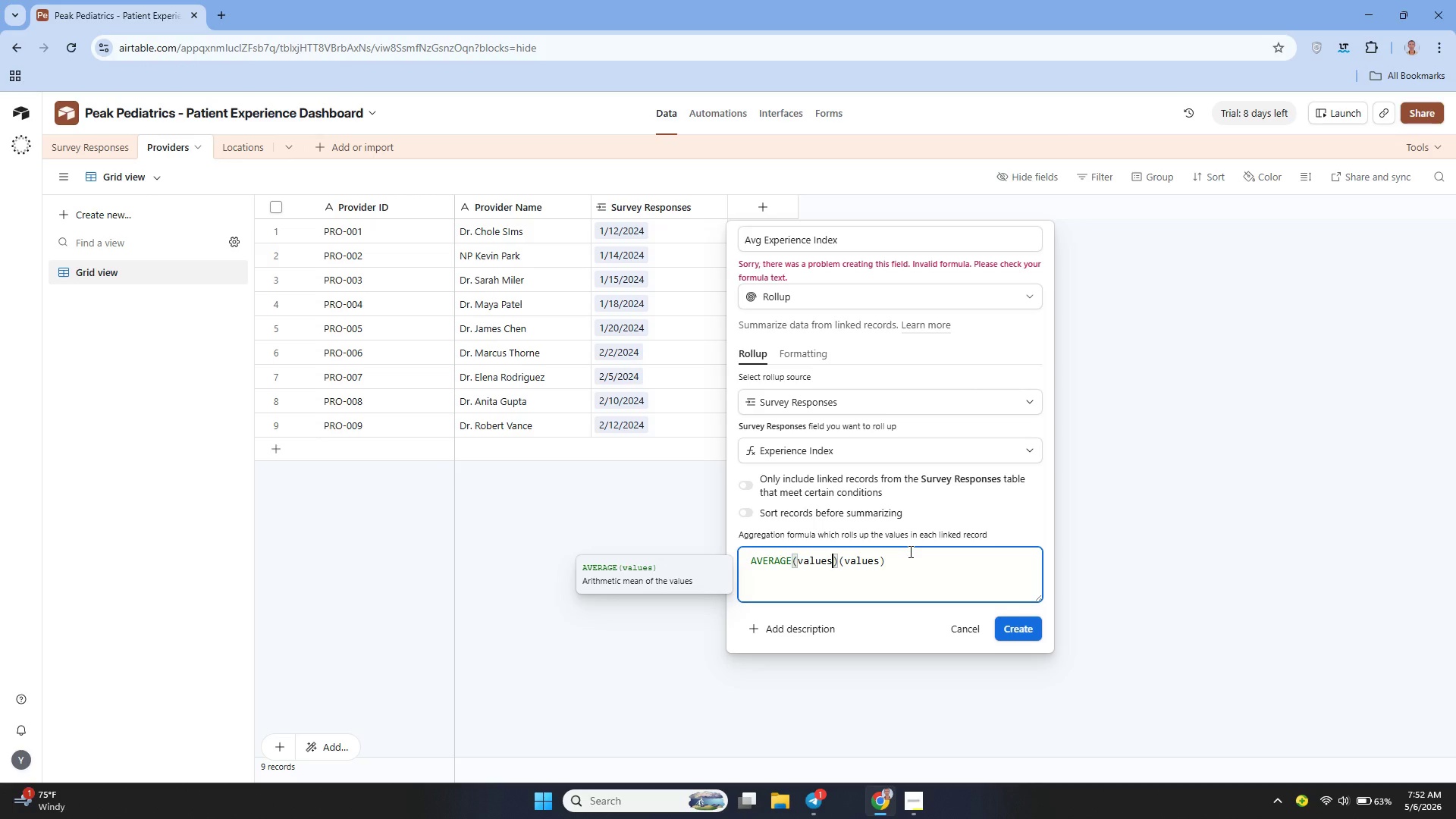 
key(ArrowRight)
 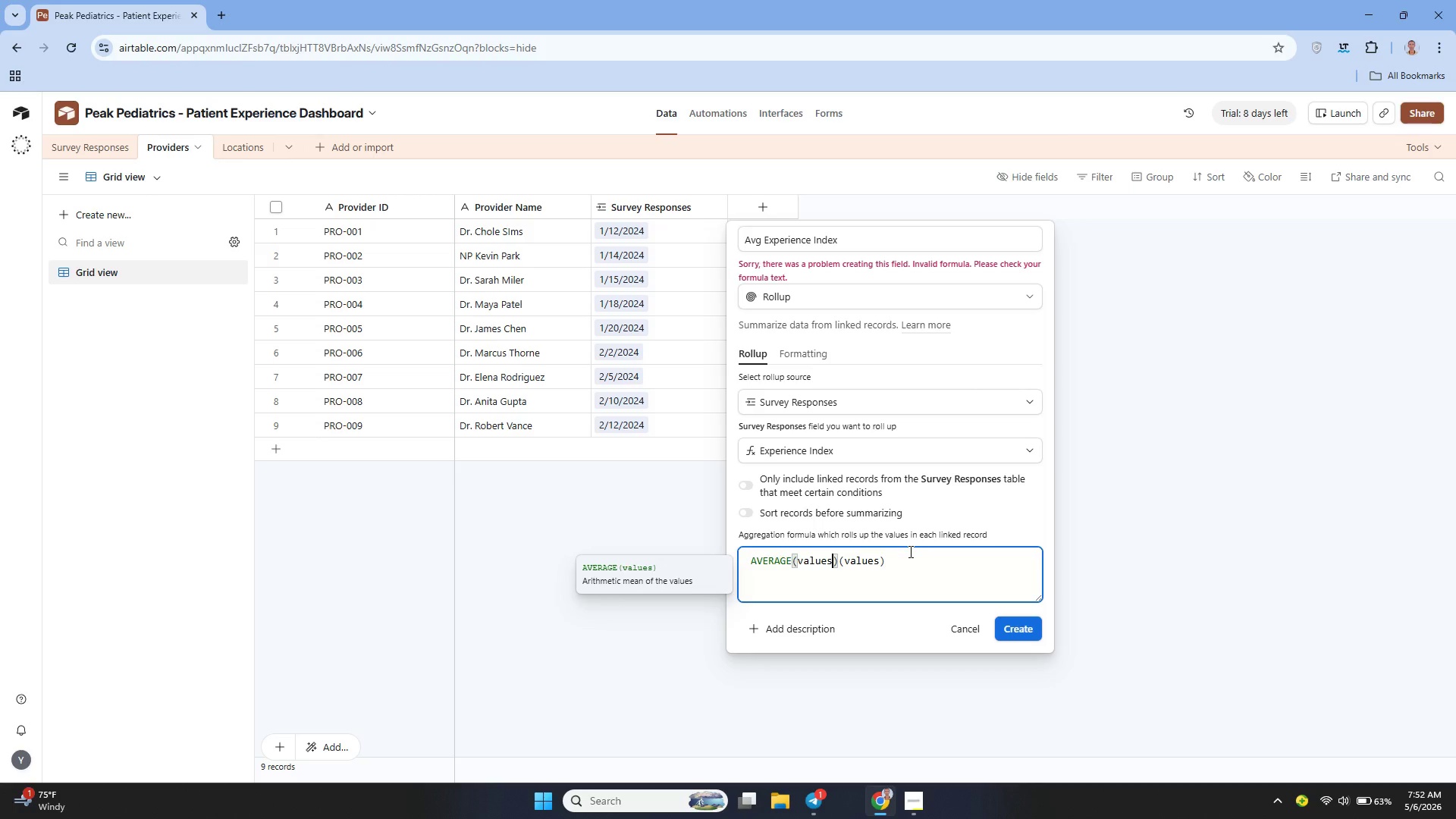 
key(ArrowRight)
 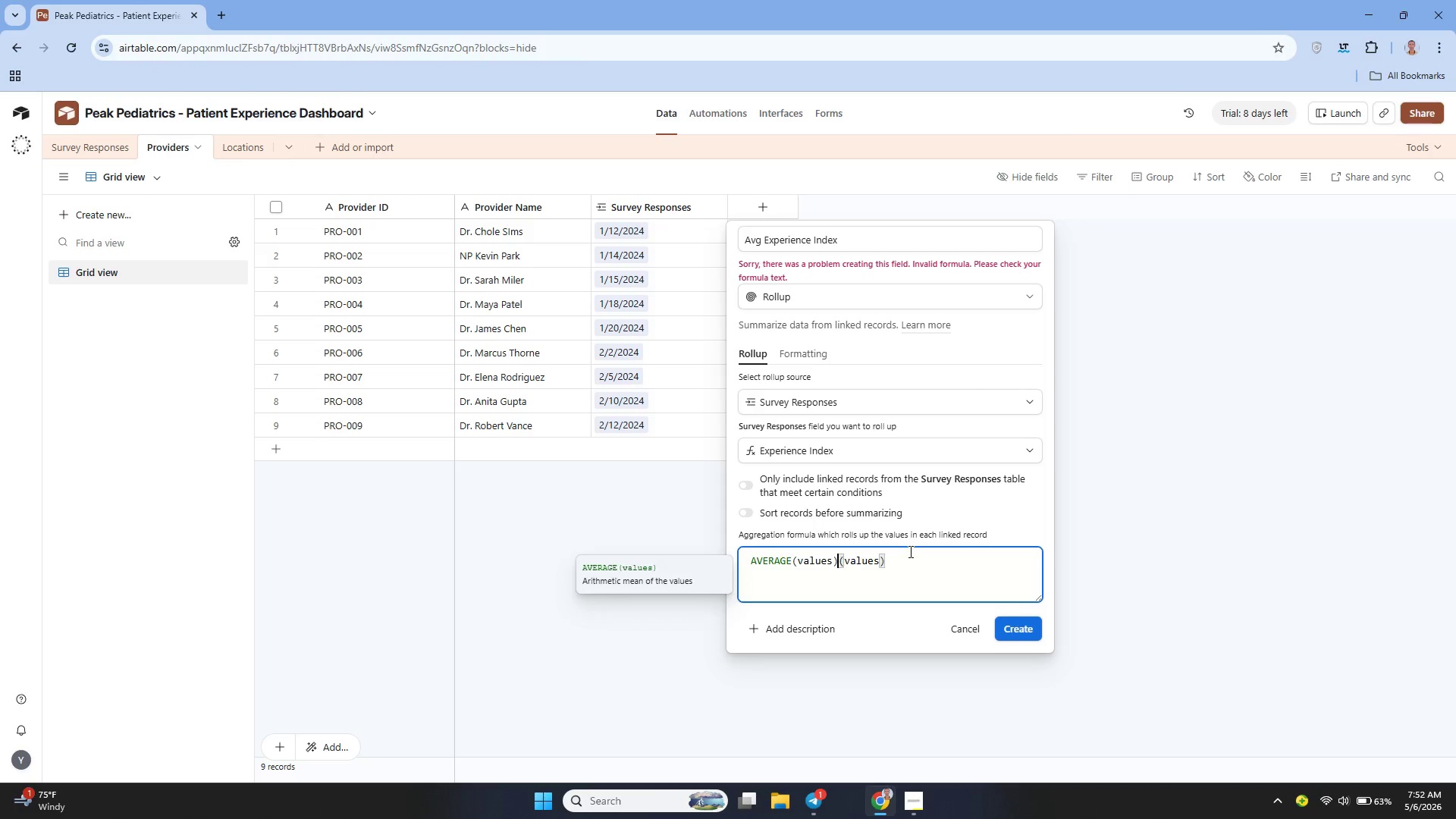 
key(ArrowRight)
 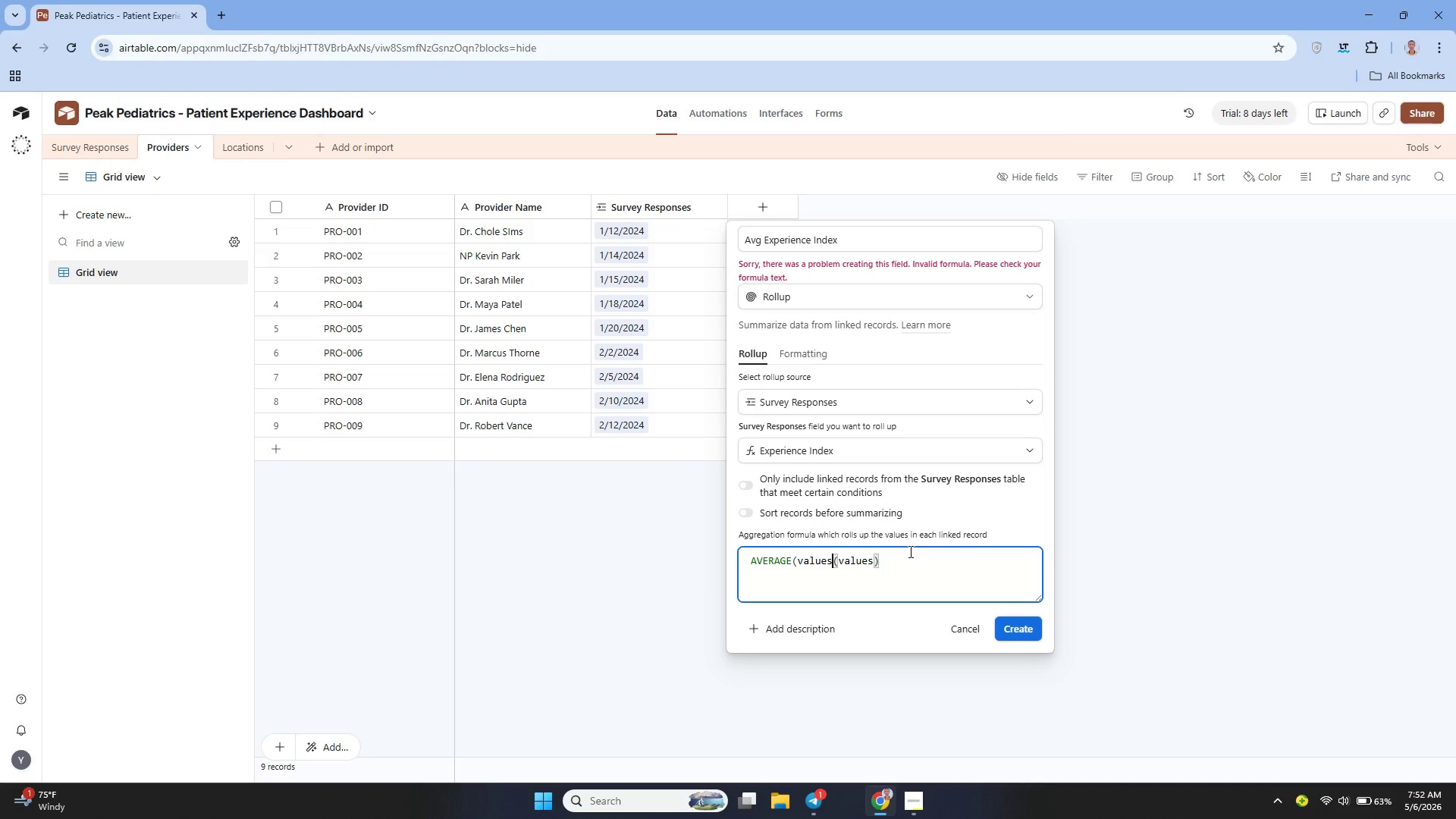 
hold_key(key=Backspace, duration=0.64)
 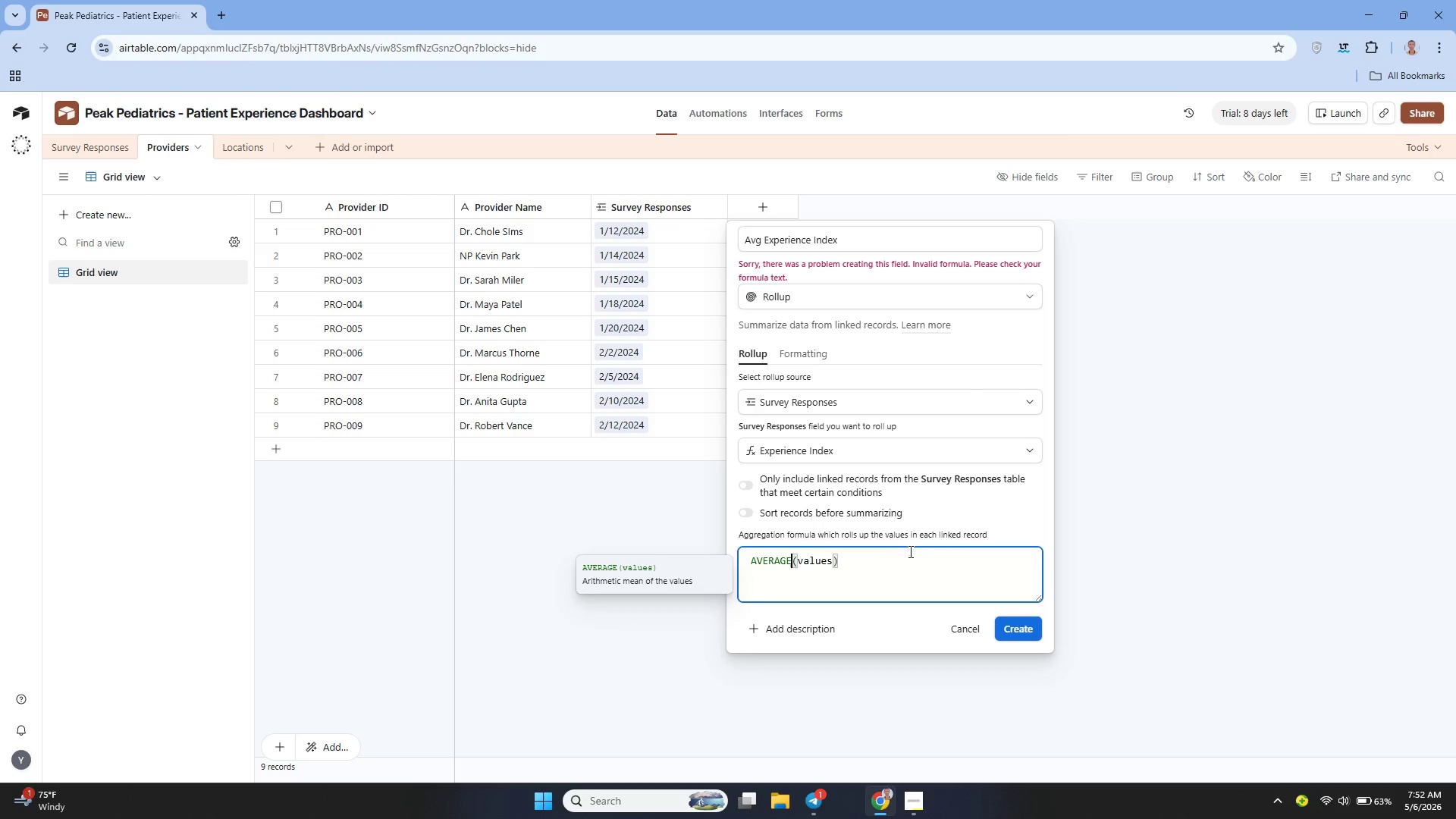 
key(Backspace)
 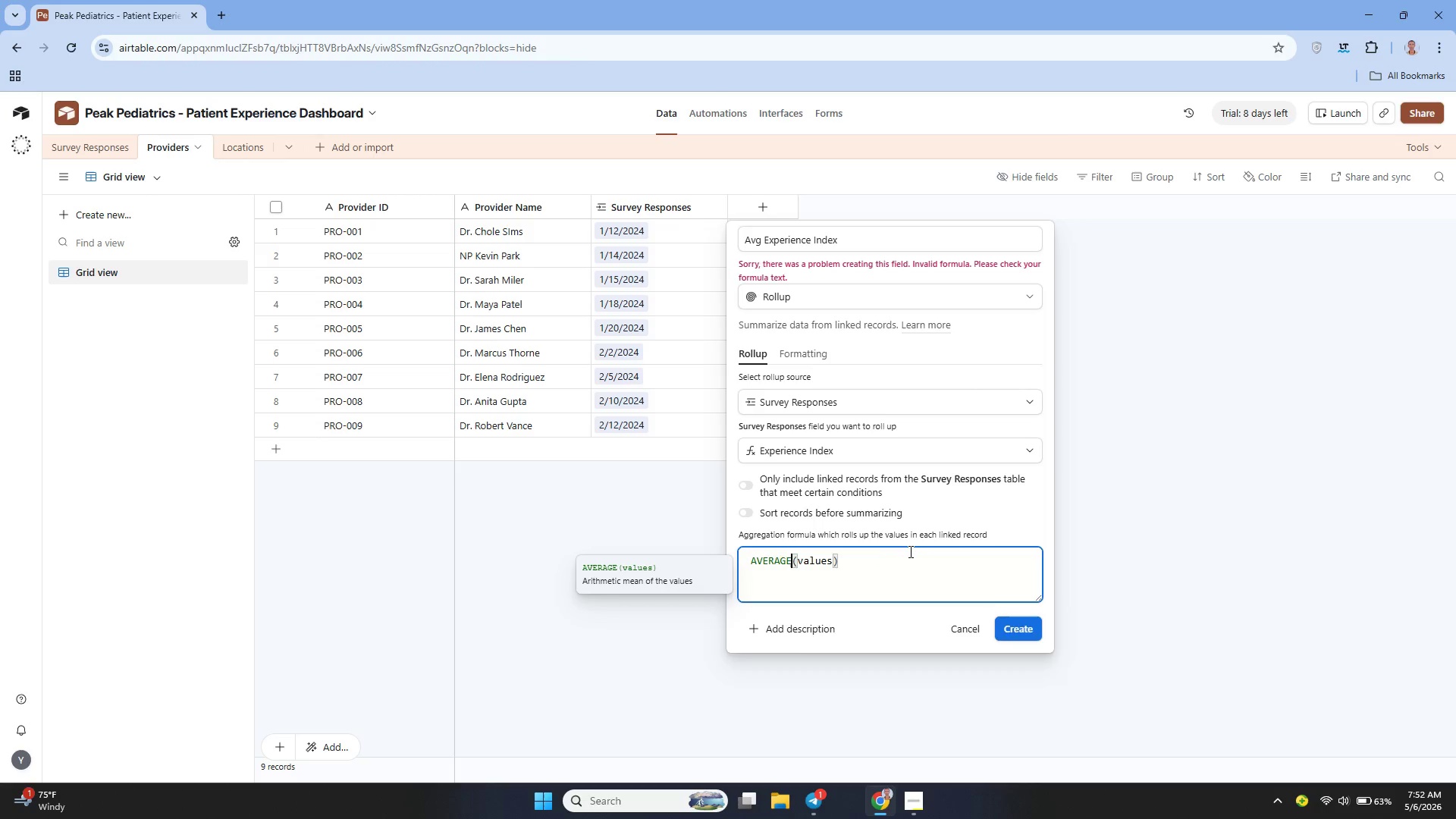 
key(Backspace)
 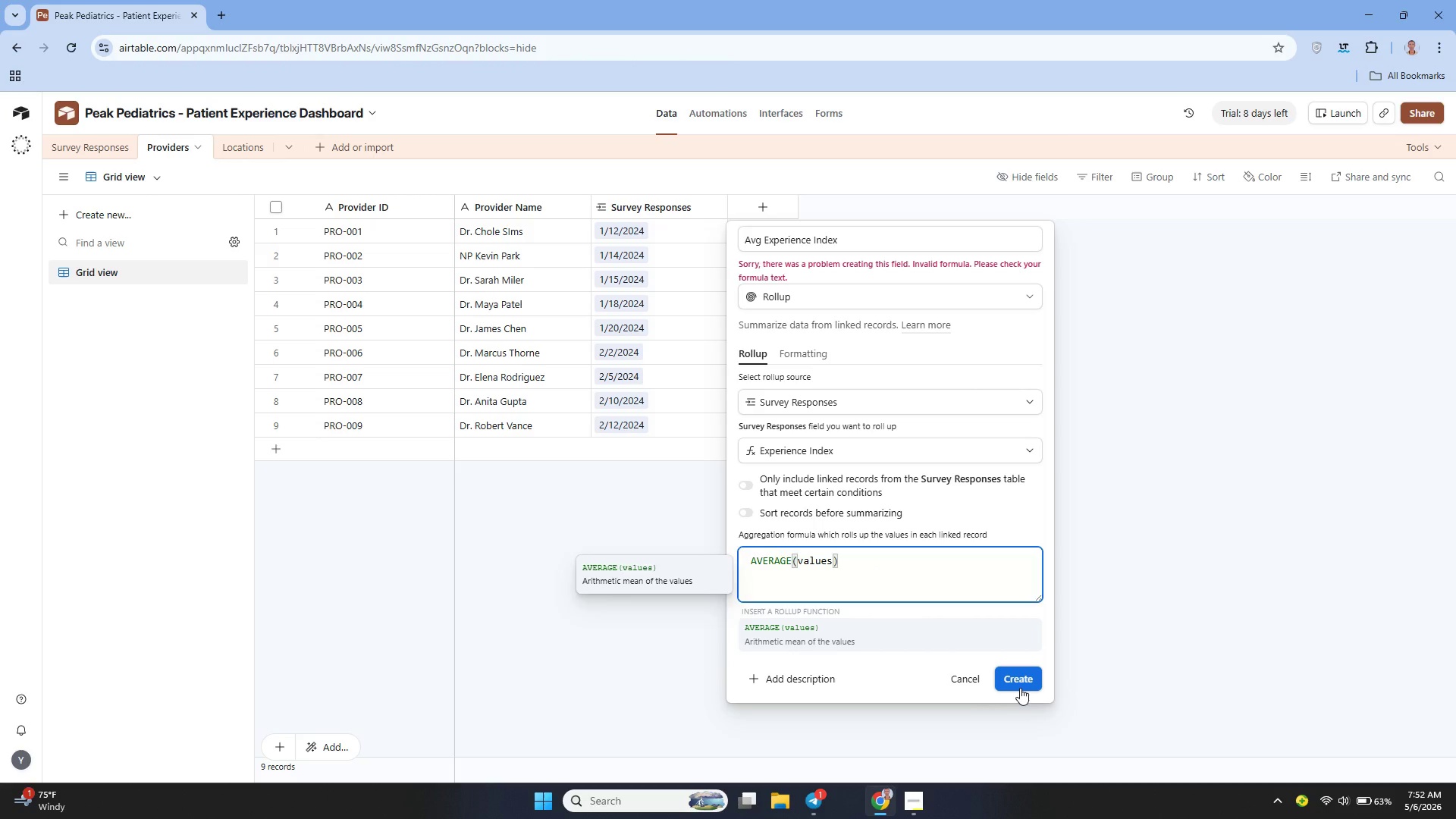 
left_click([1020, 688])
 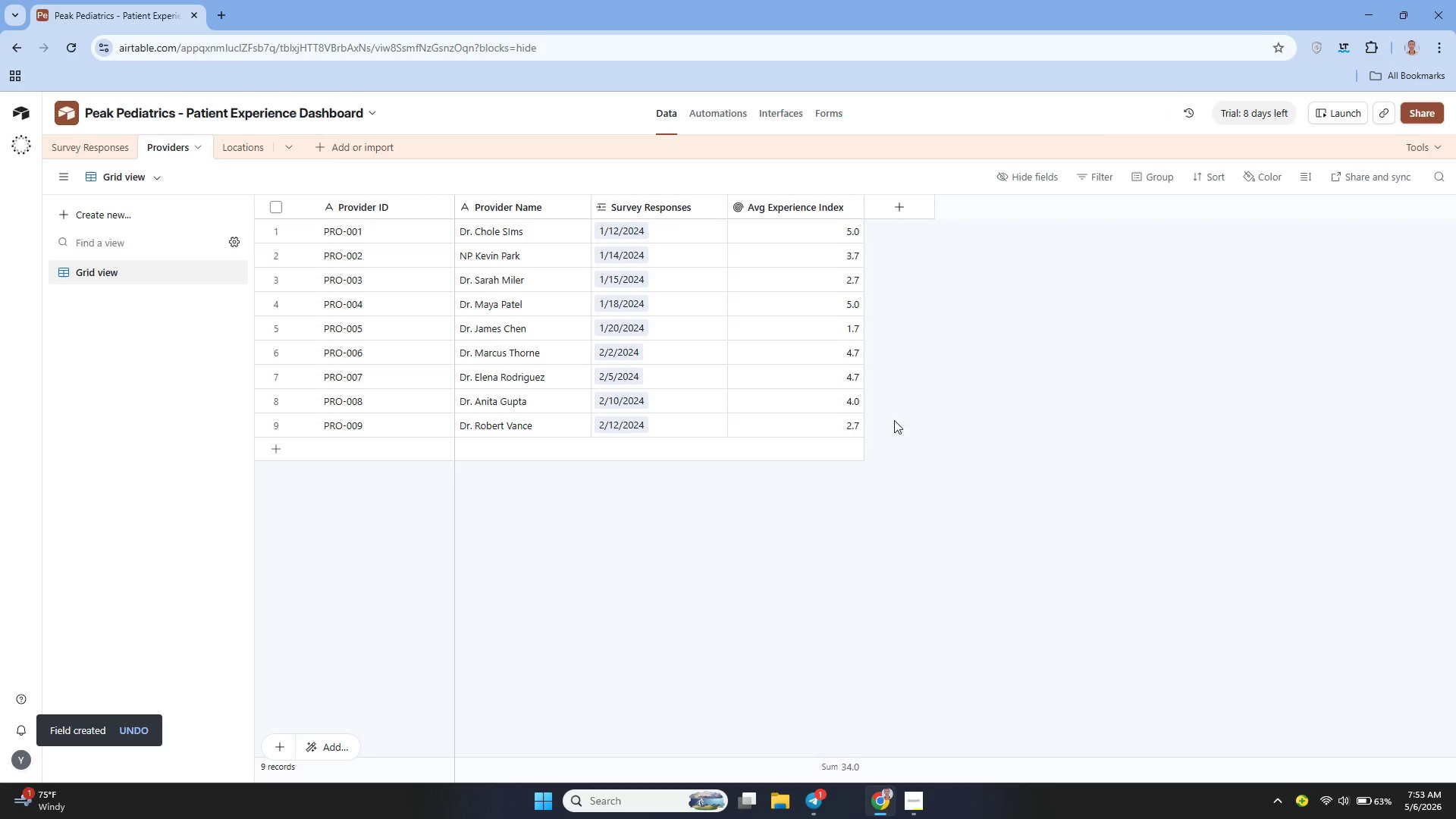 
wait(11.94)
 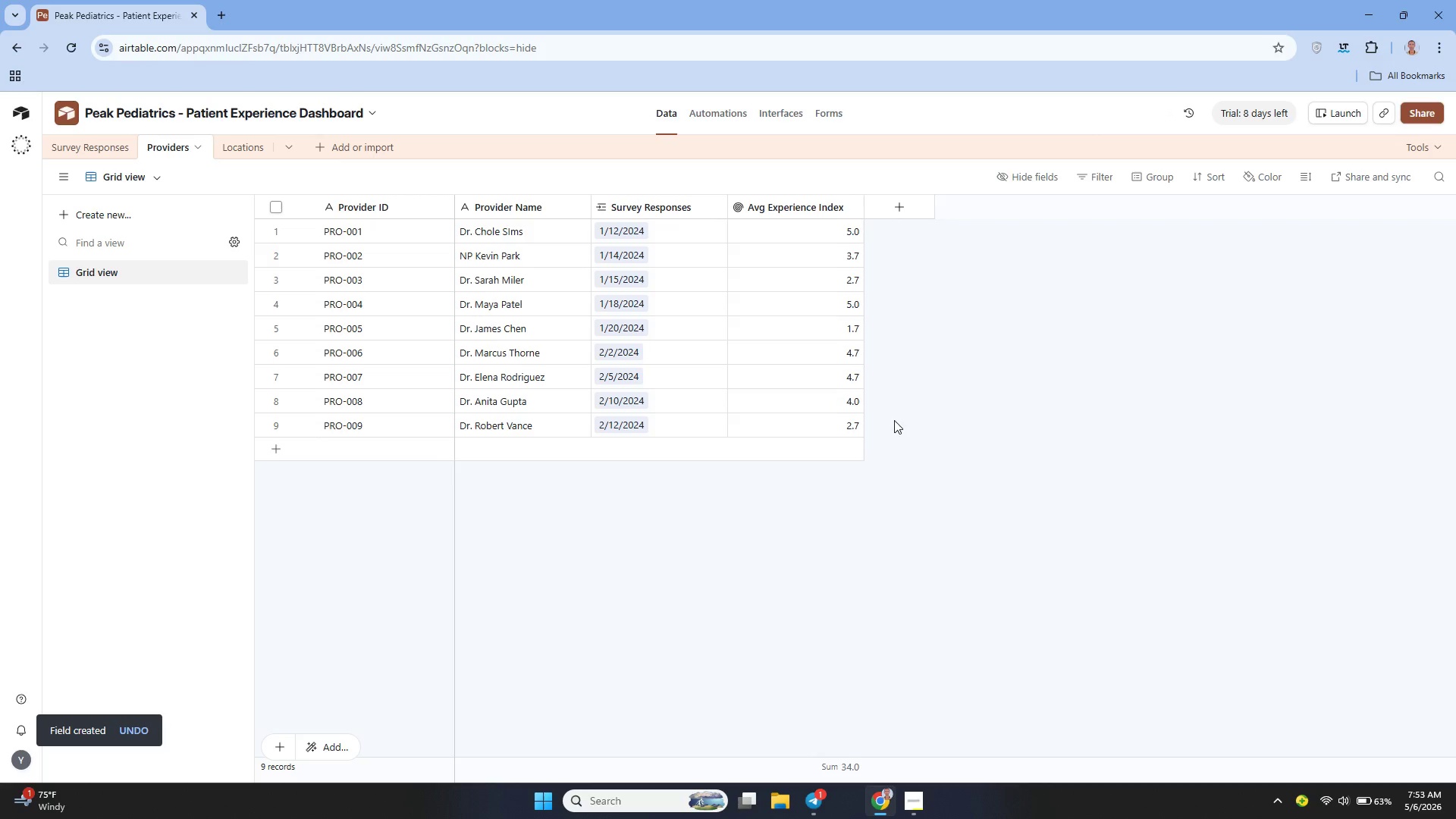 
left_click([89, 144])
 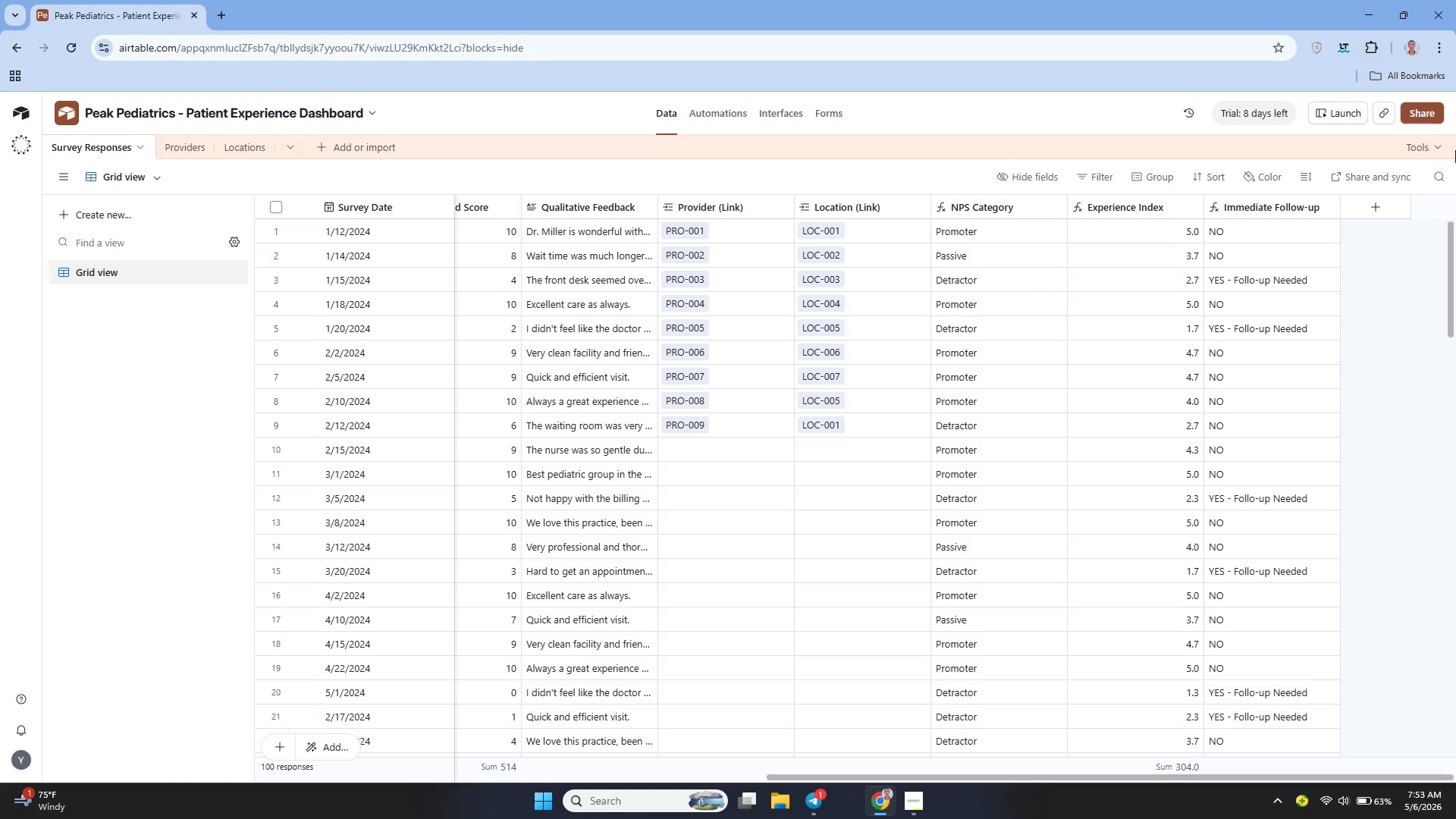 
left_click([1379, 205])
 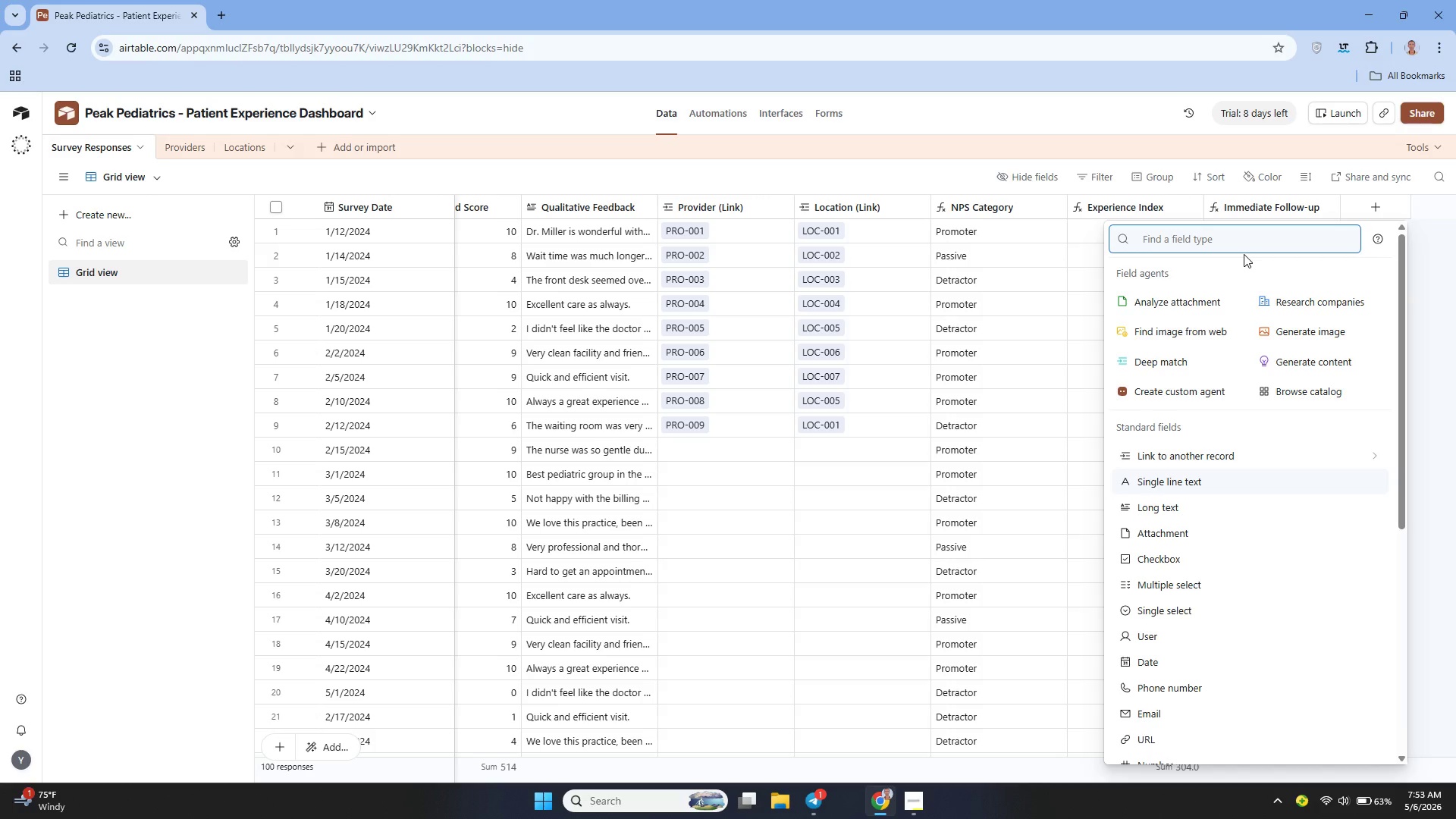 
type(for)
 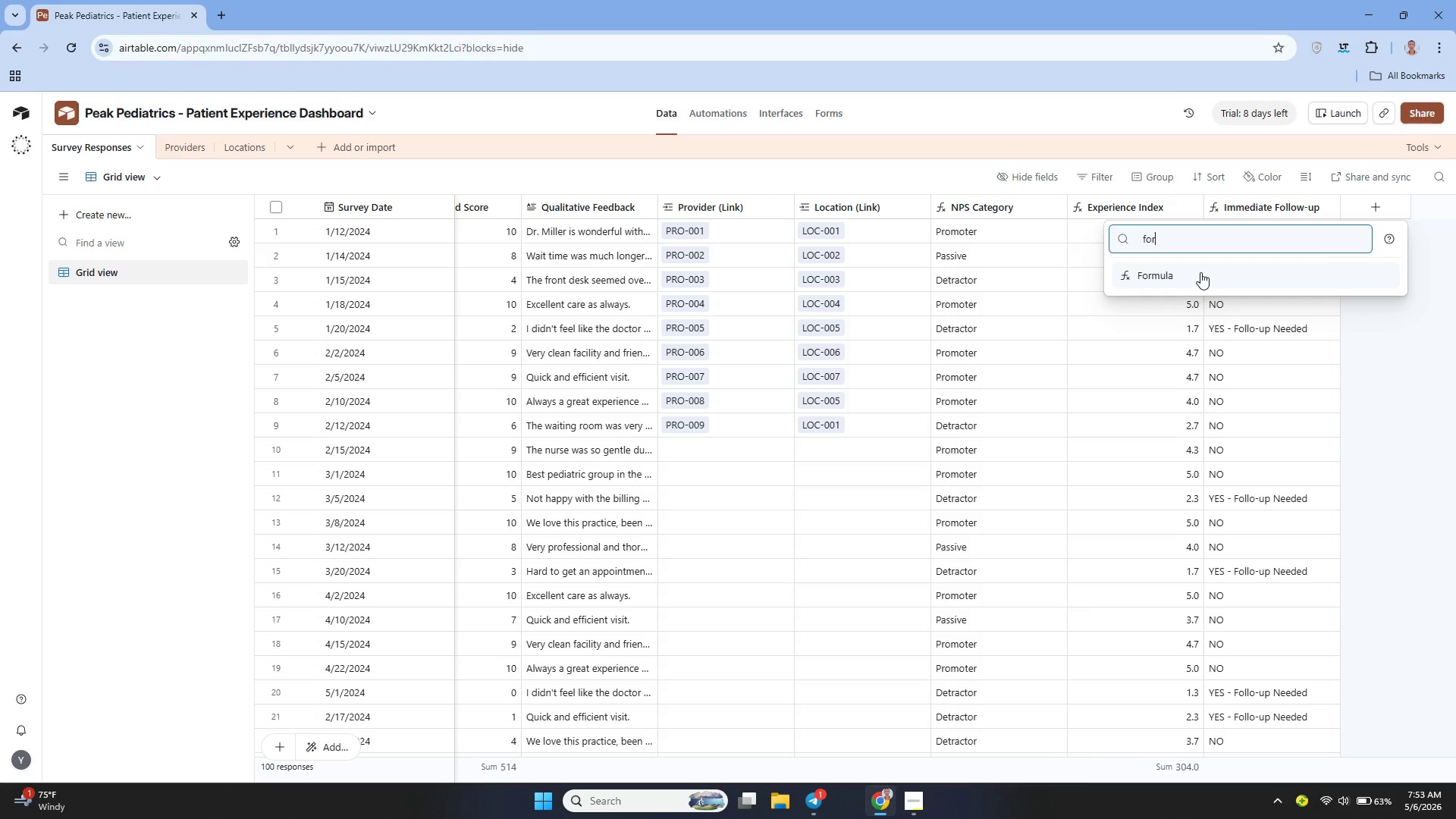 
left_click([1200, 272])
 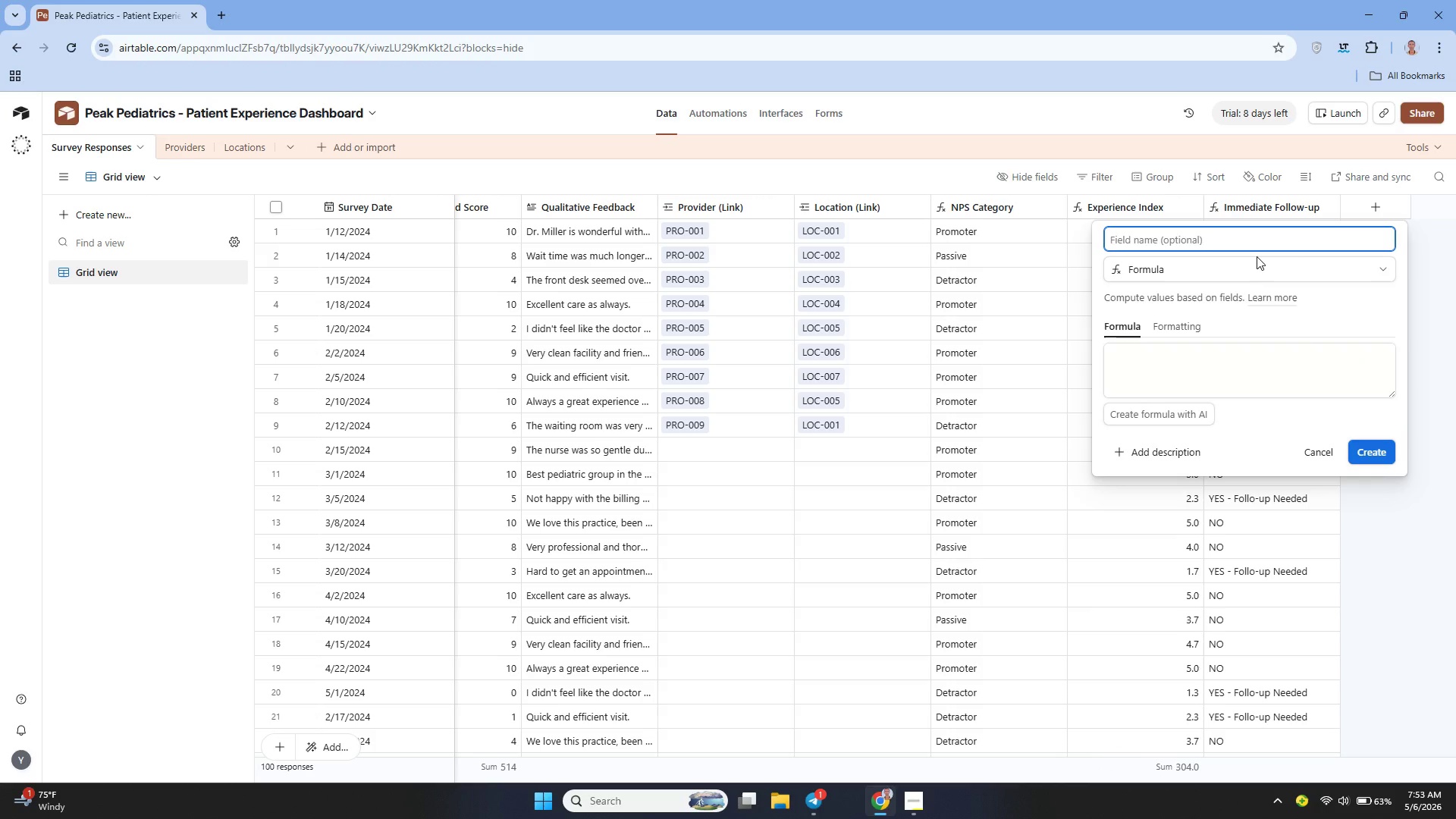 
type(Is Promoter)
 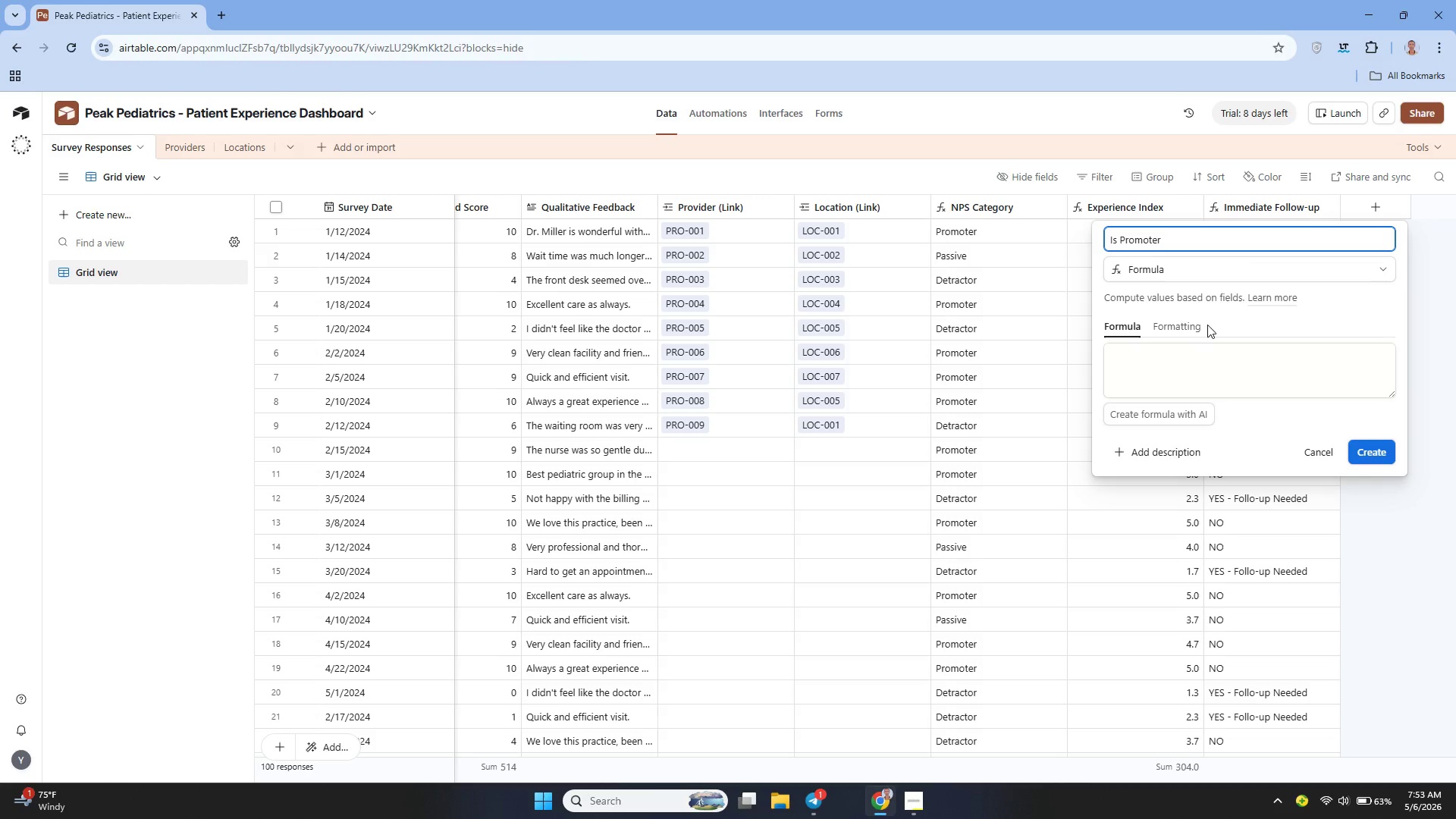 
left_click([1187, 353])
 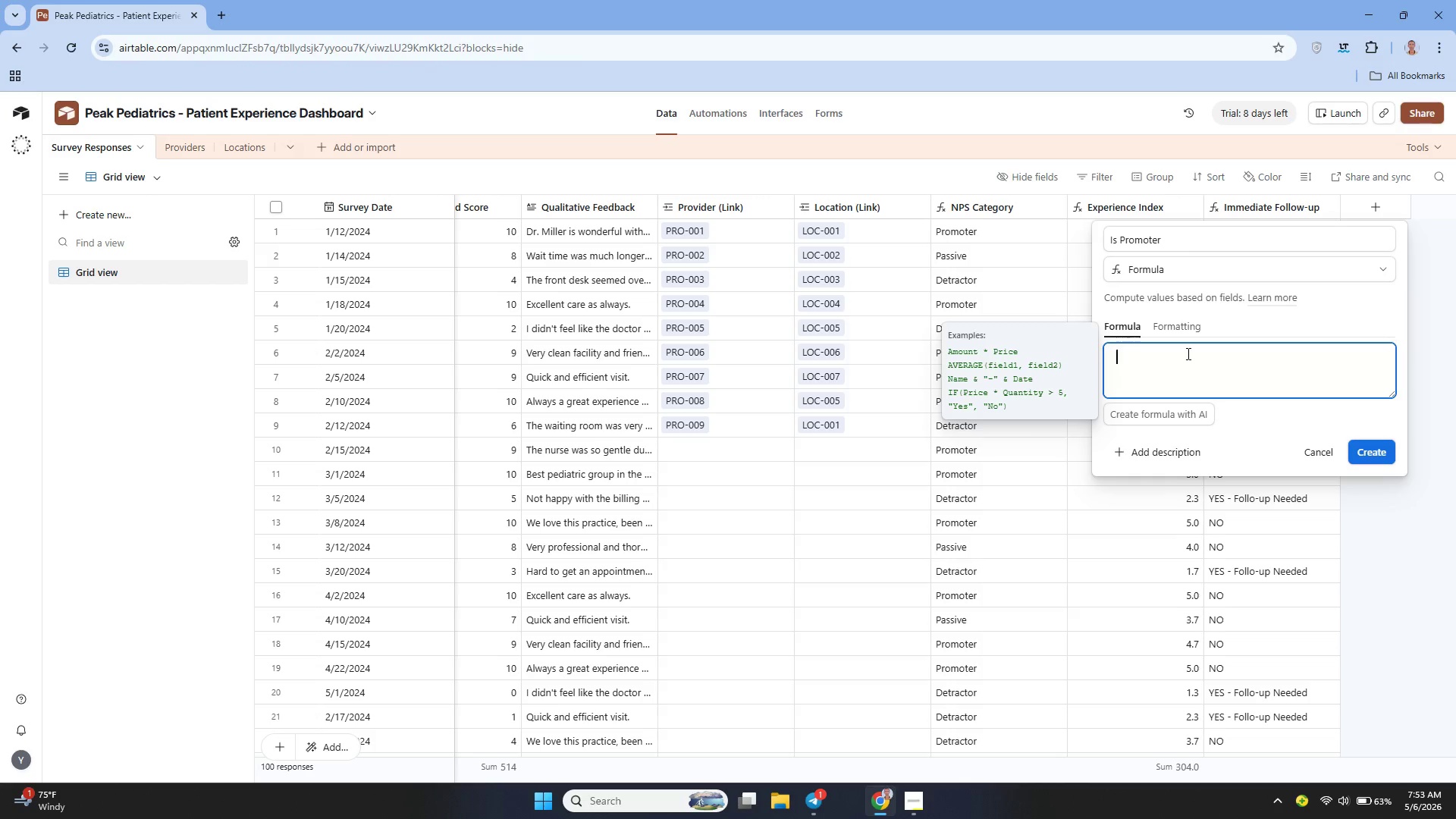 
type(IF)
 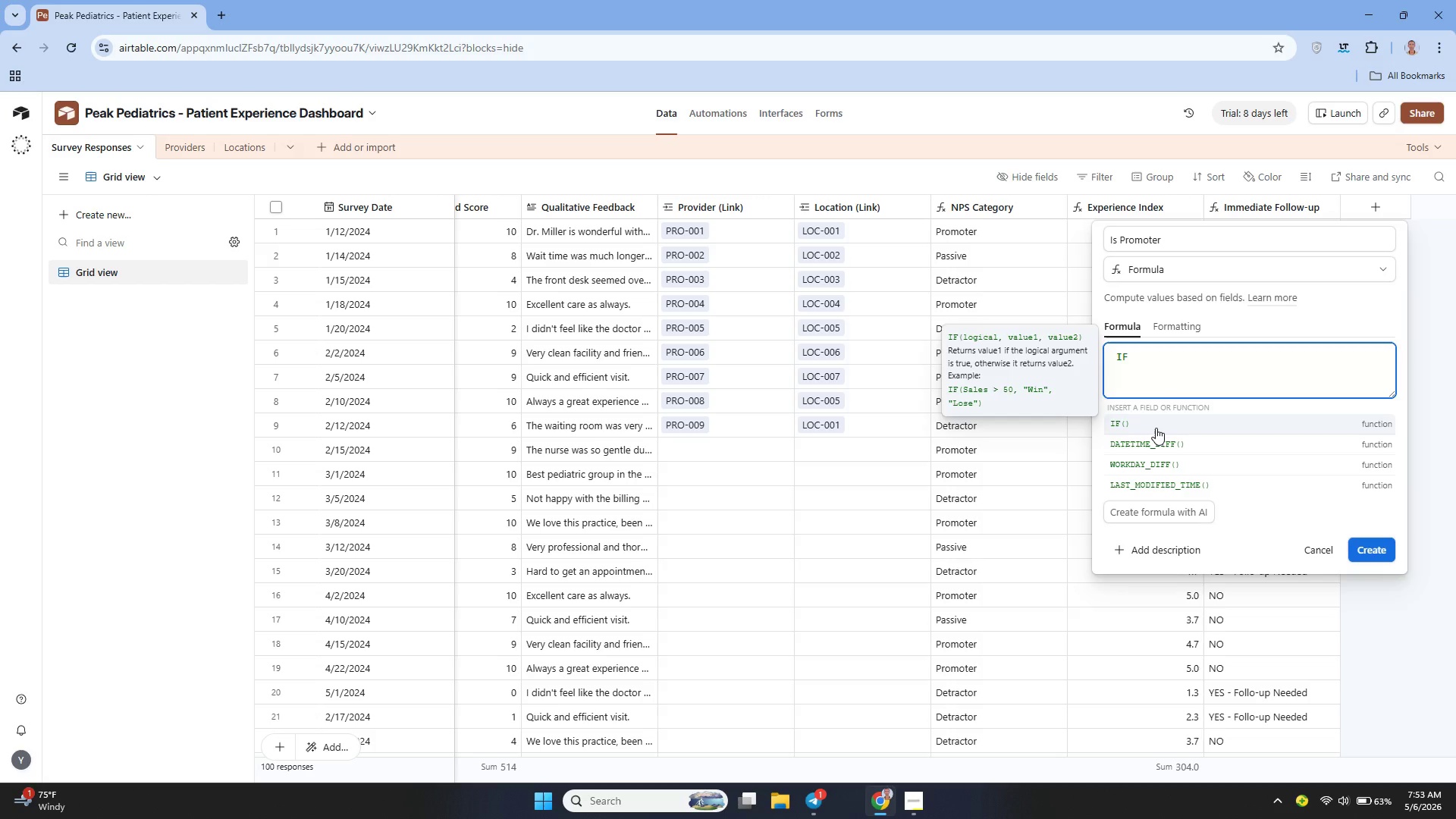 
left_click([1156, 428])
 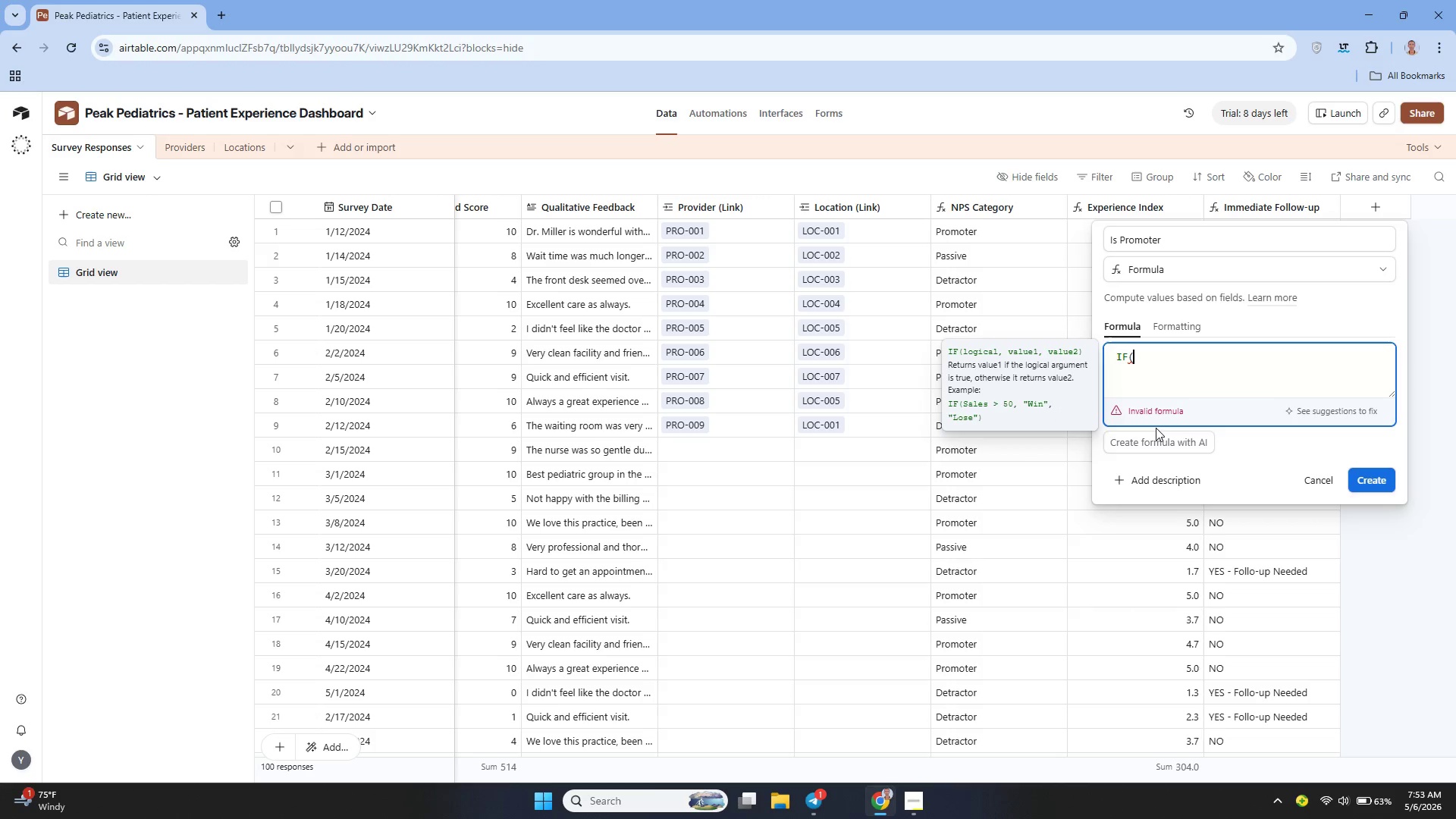 
type(NPS Category)
 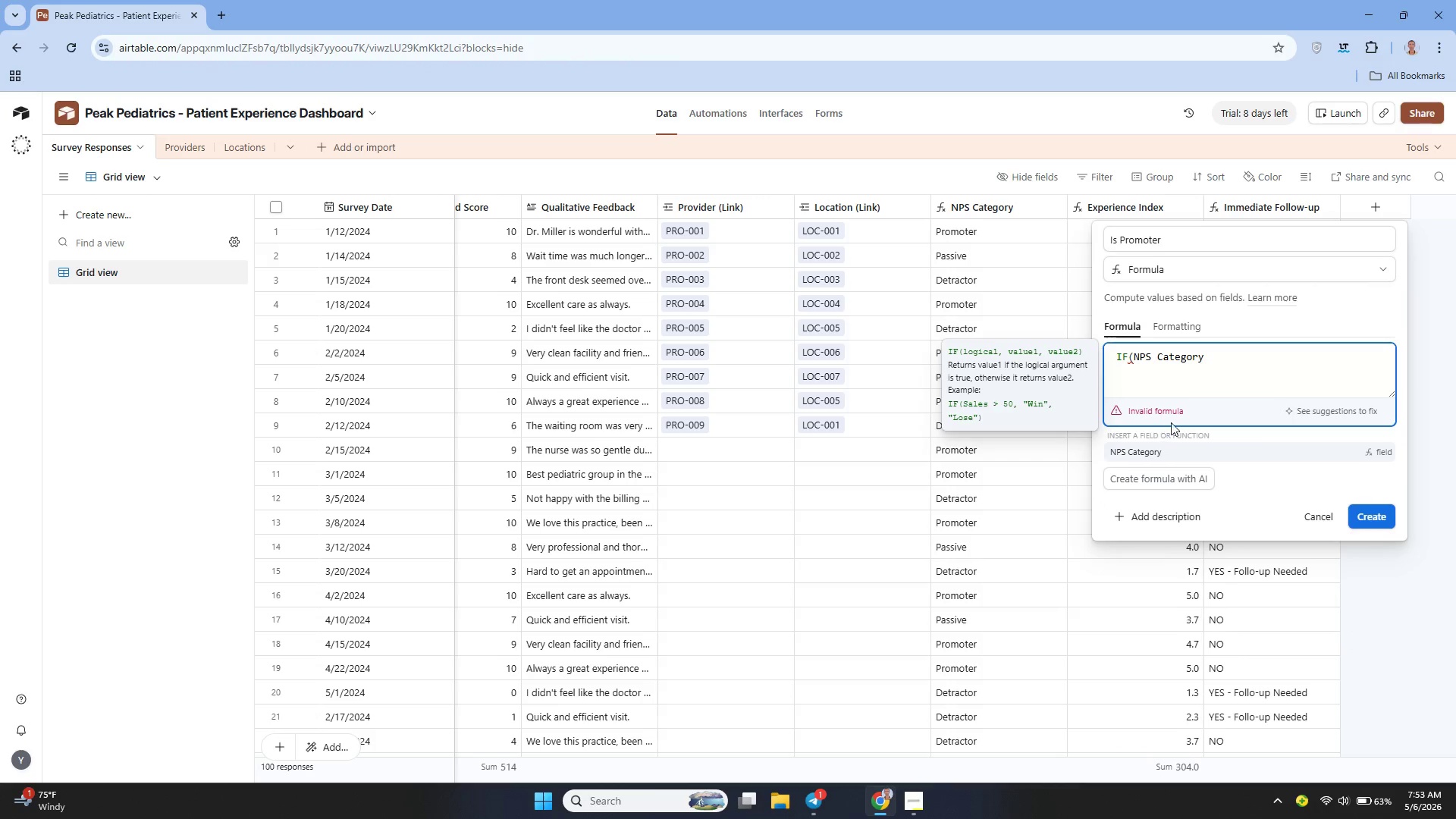 
key(Shift+0)
 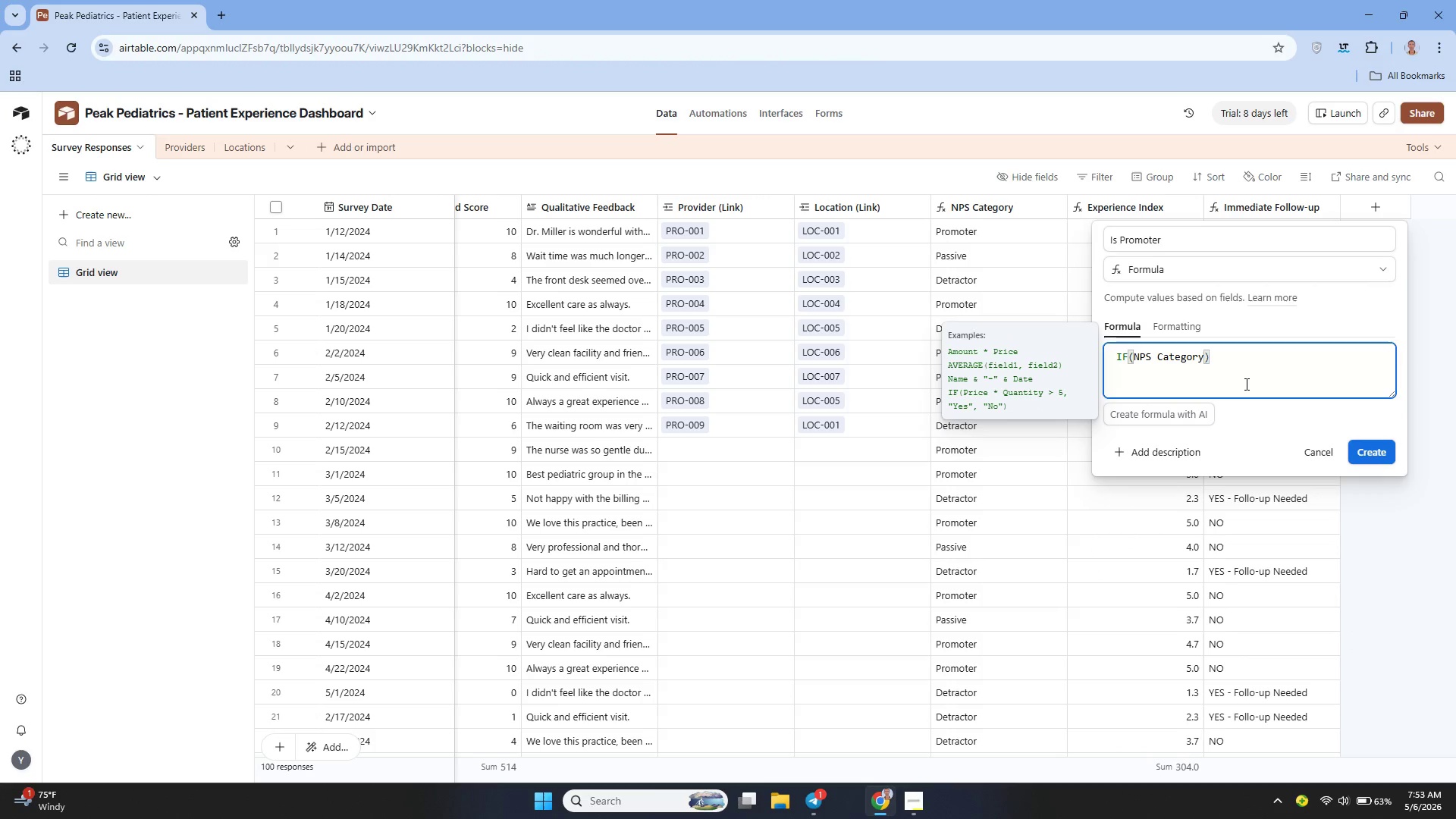 
key(ArrowRight)
 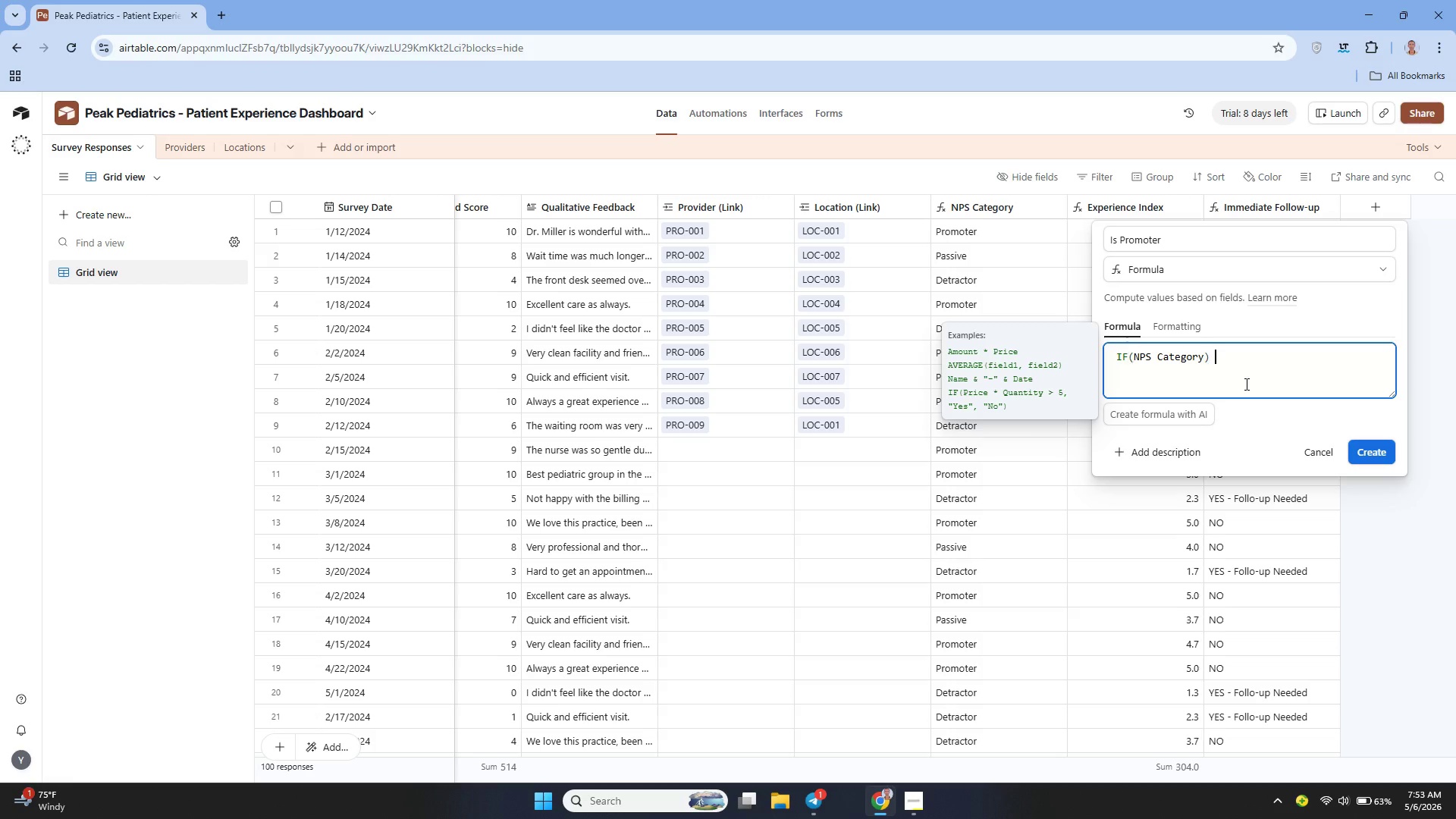 
type( = "Proo)
key(Backspace)
type(moter)
 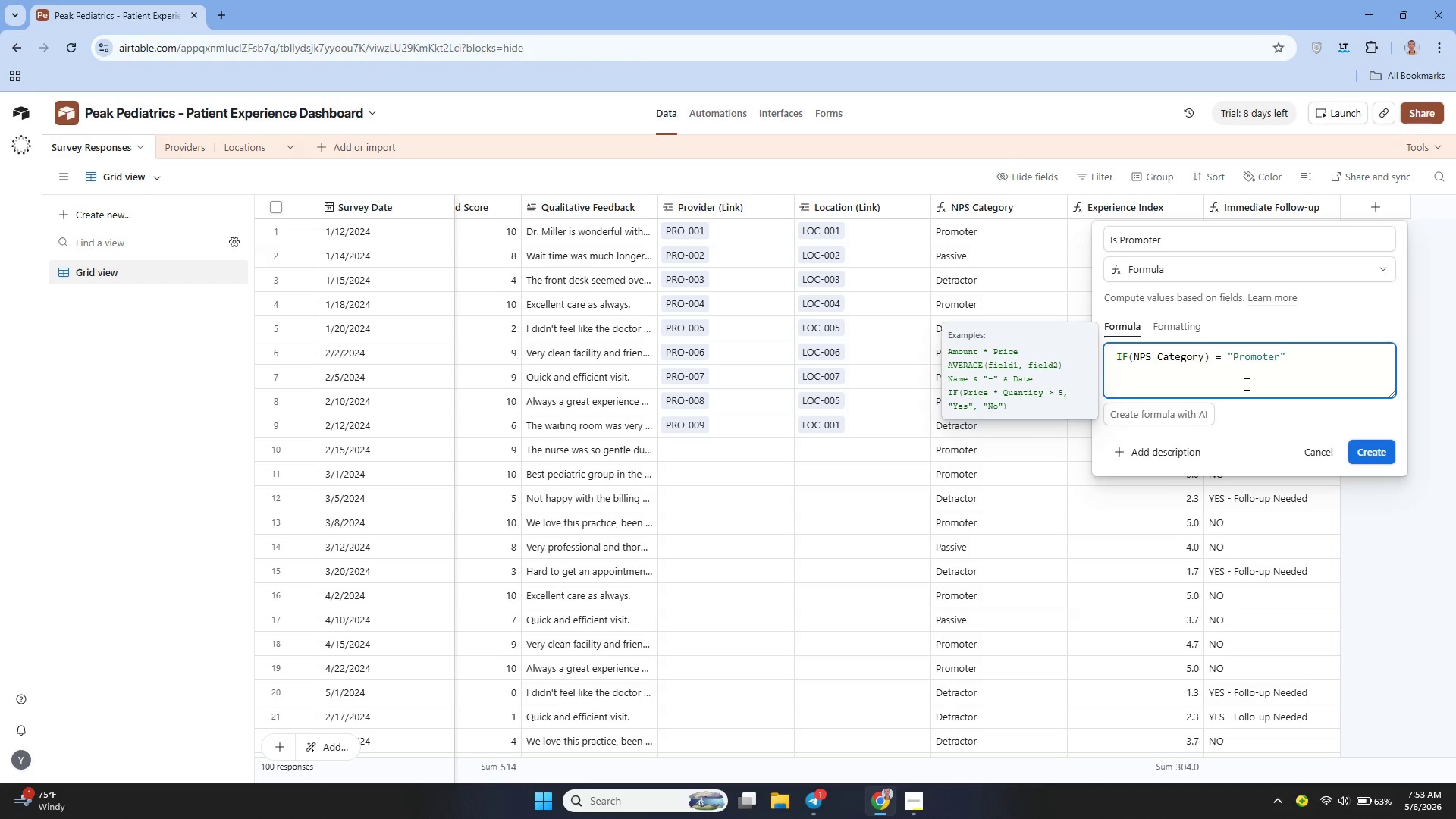 
key(ArrowRight)
 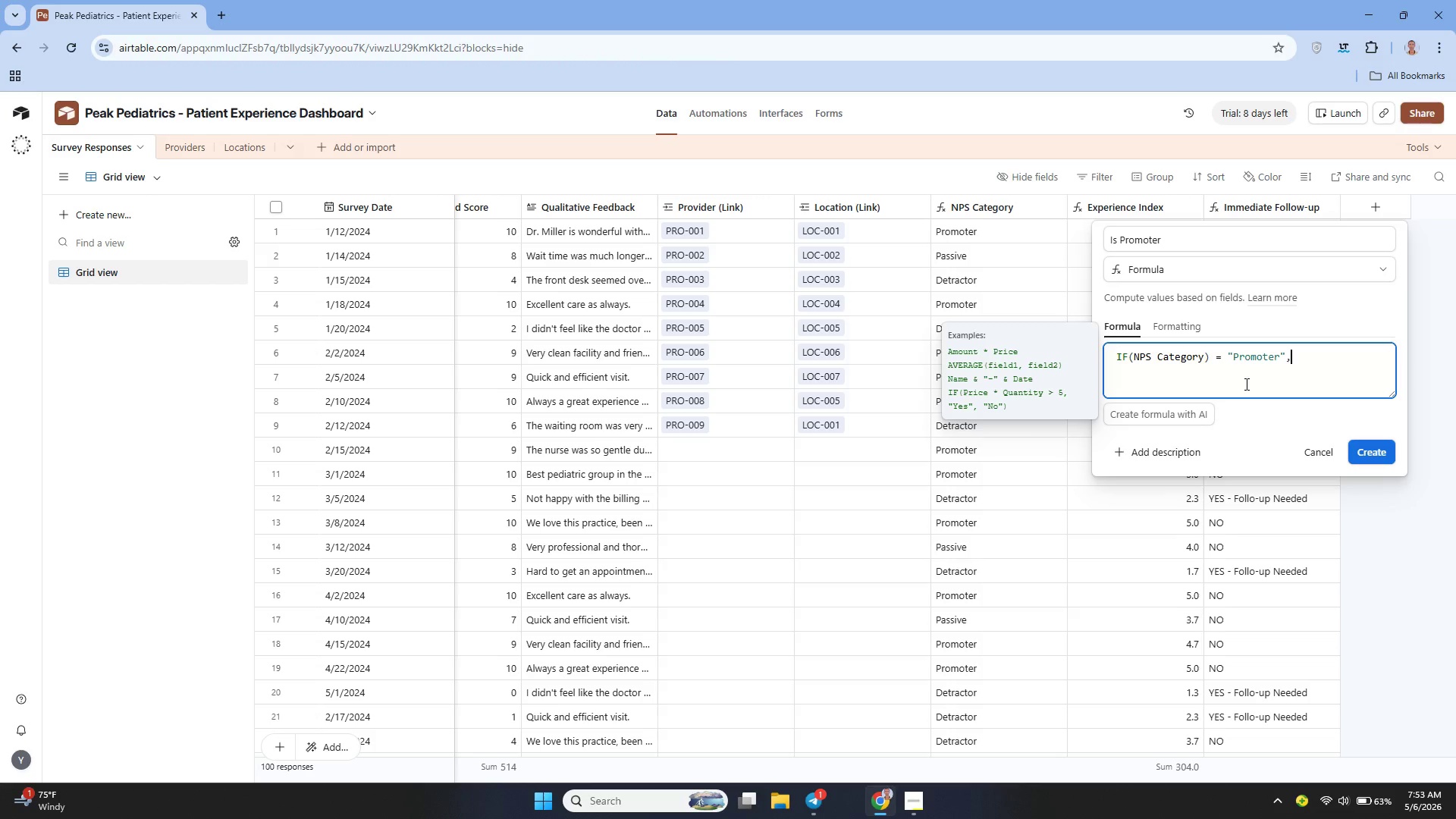 
key(Comma)
 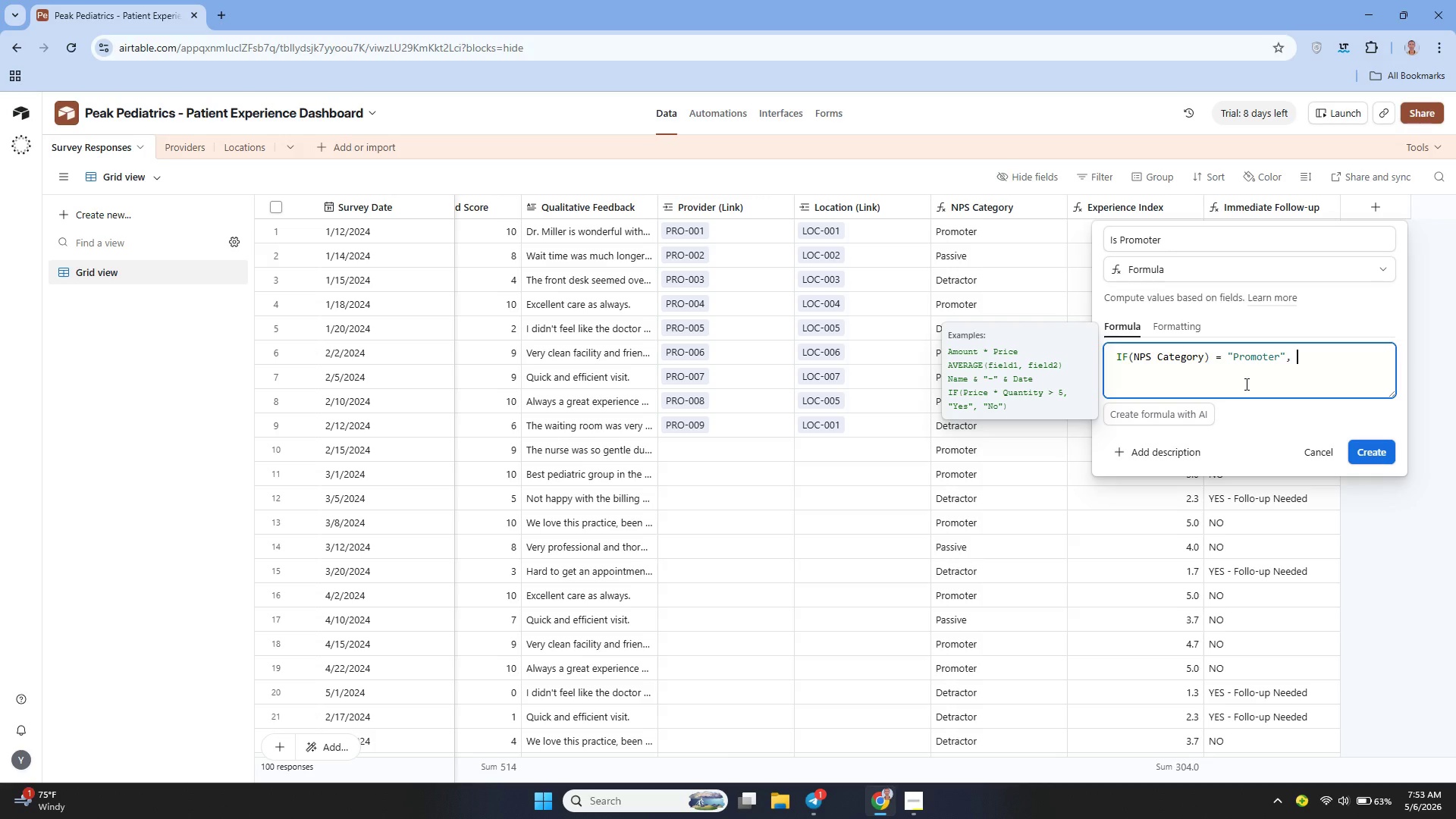 
key(Space)
 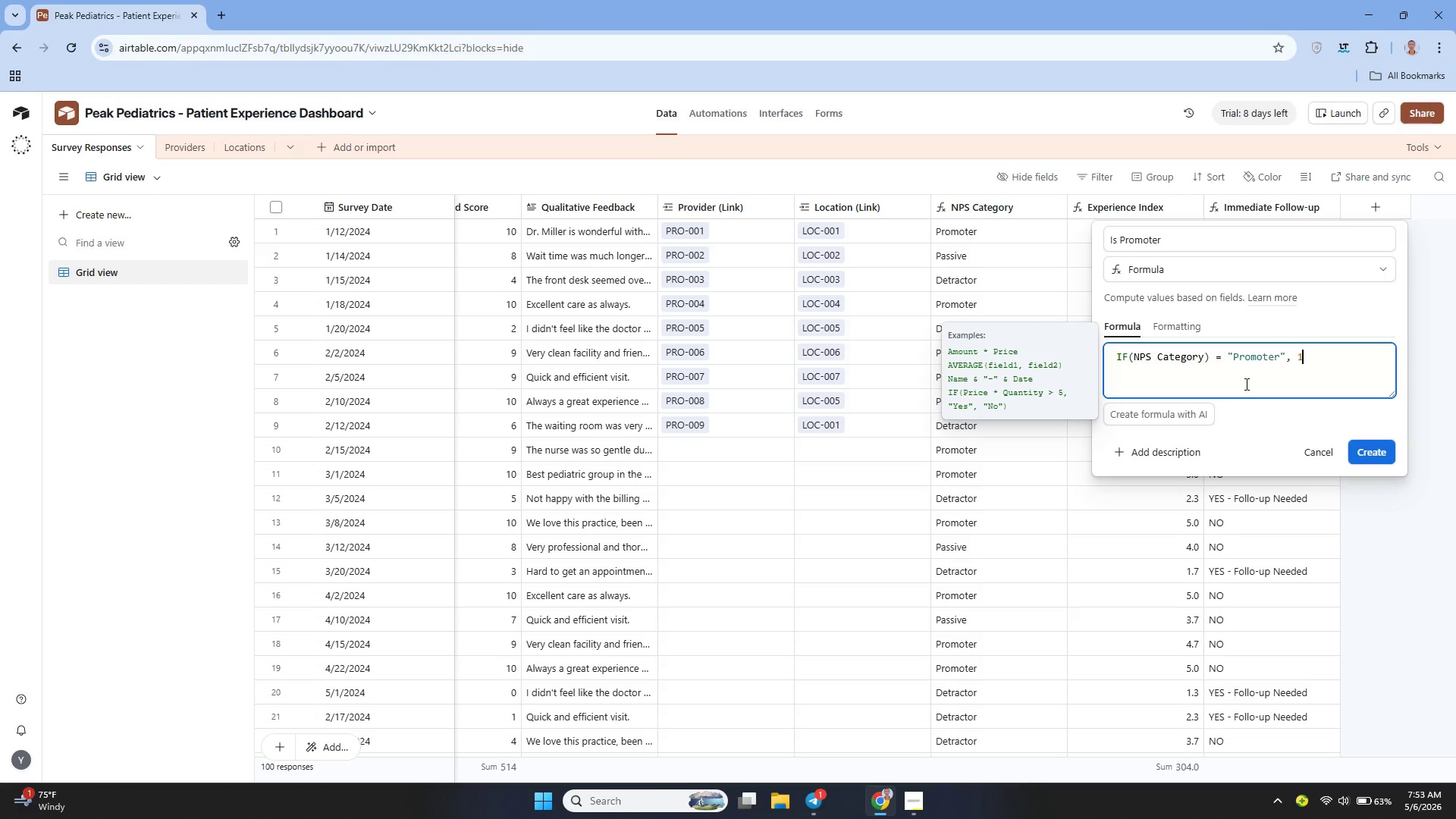 
key(1)
 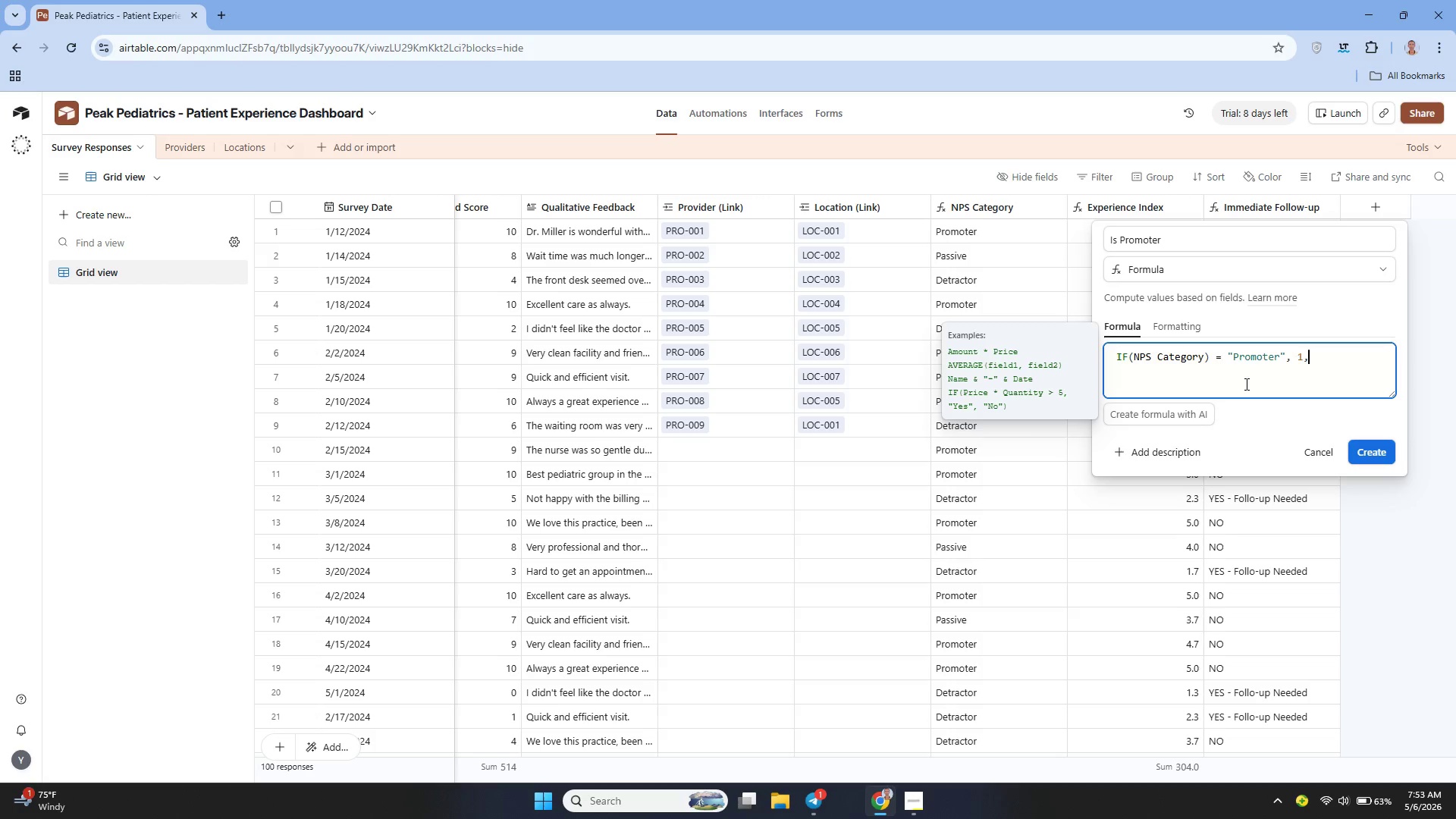 
key(Comma)
 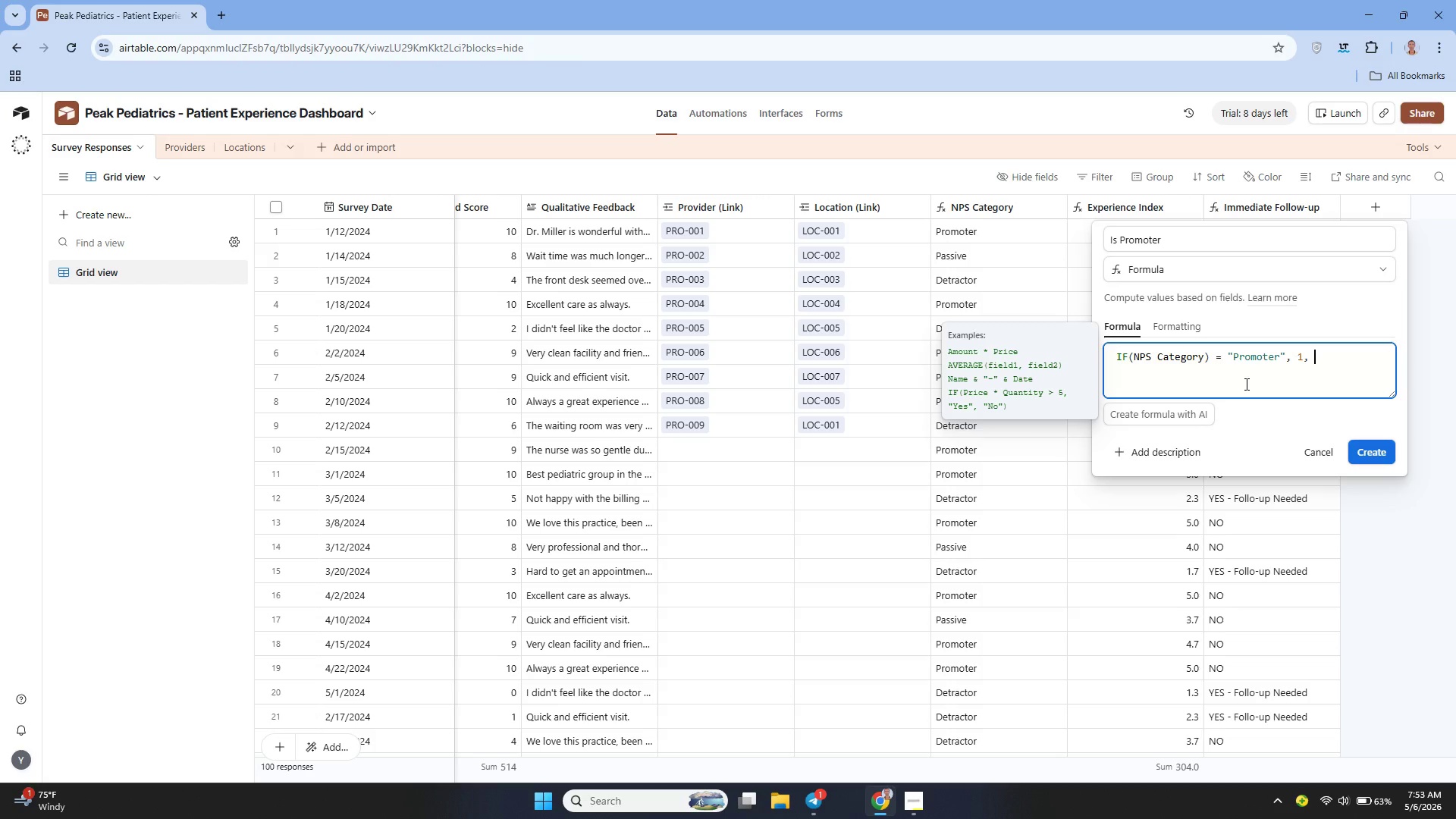 
key(Space)
 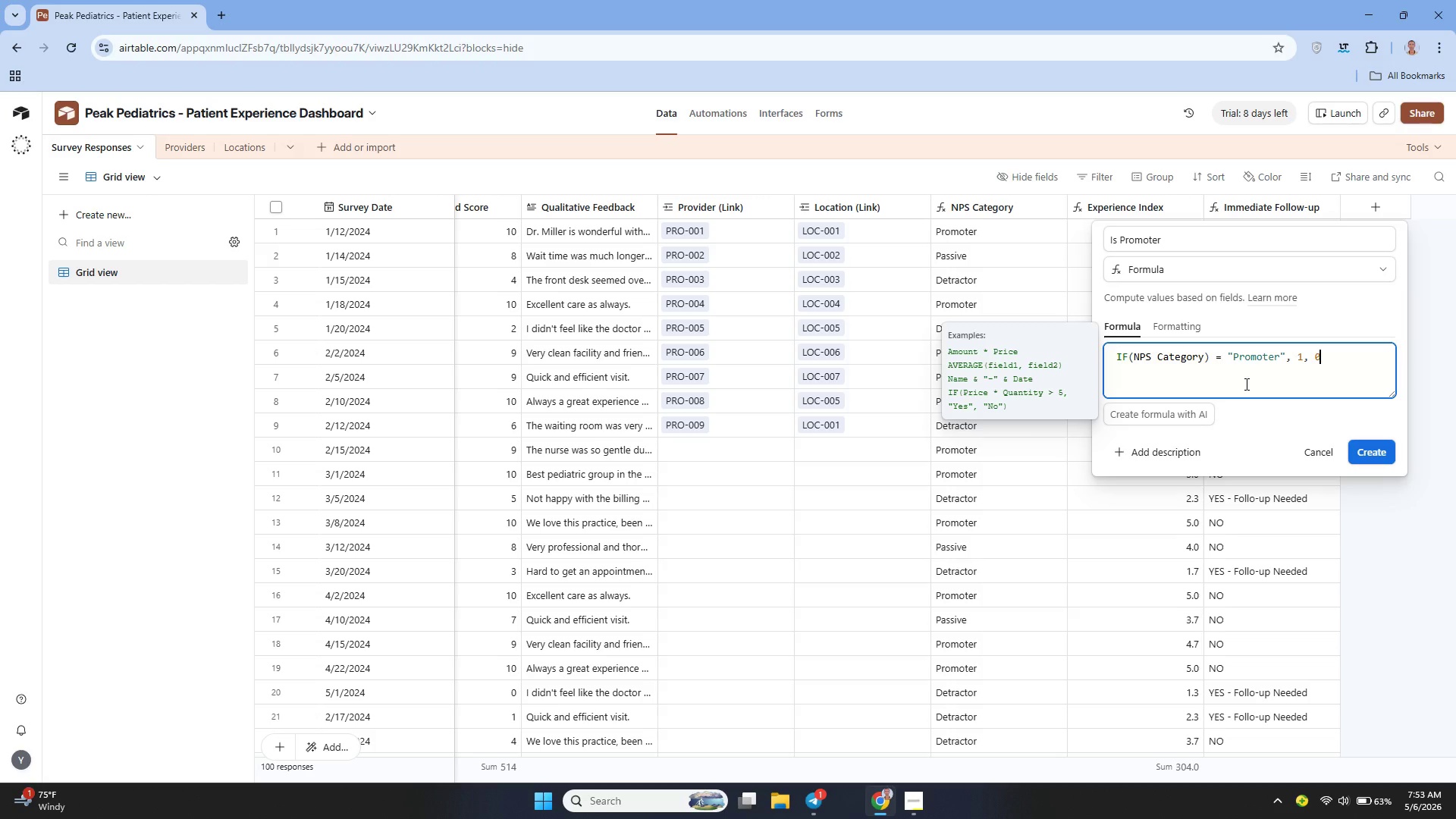 
key(0)
 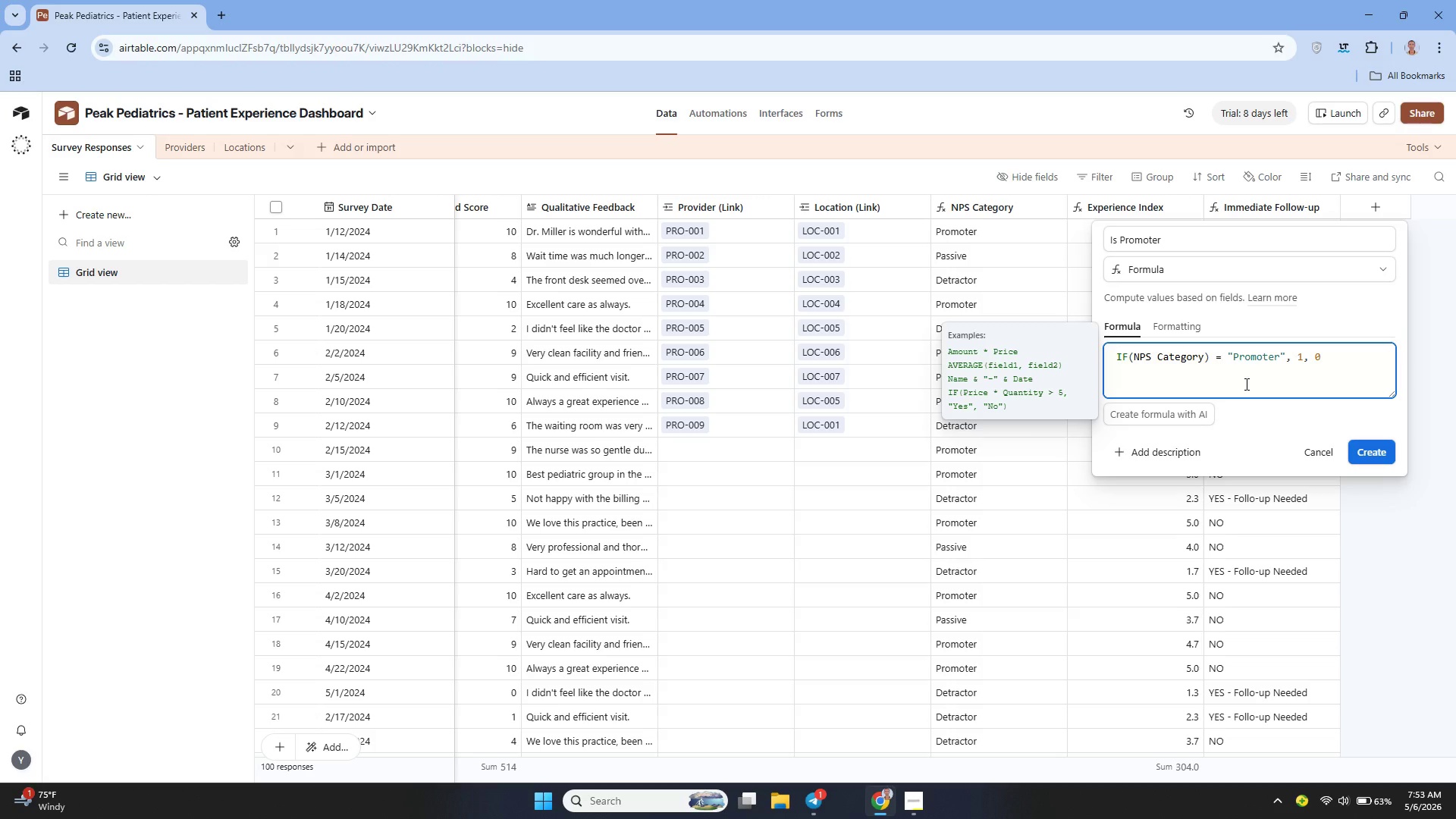 
key(Shift+Minus)
 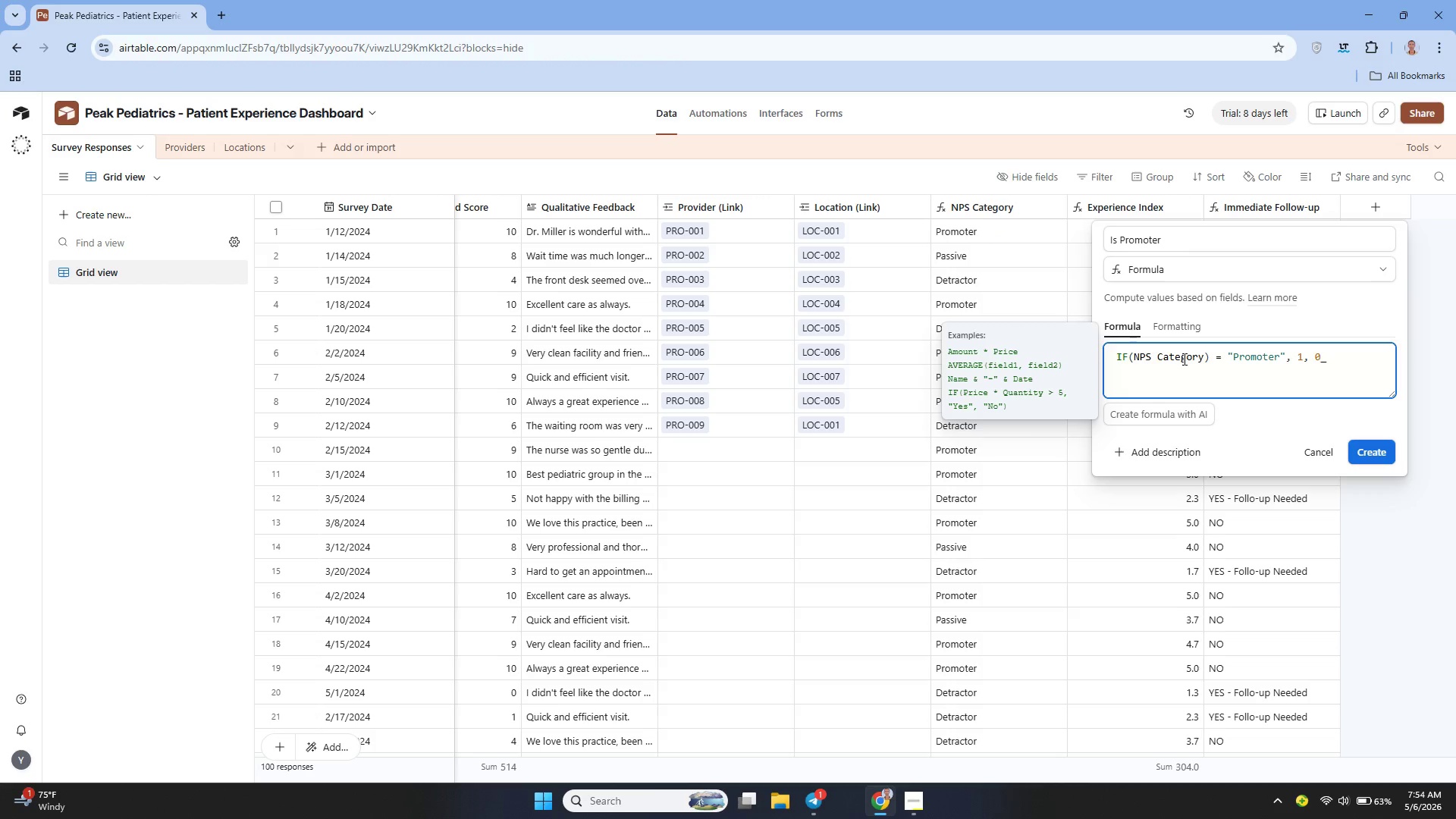 
wait(8.38)
 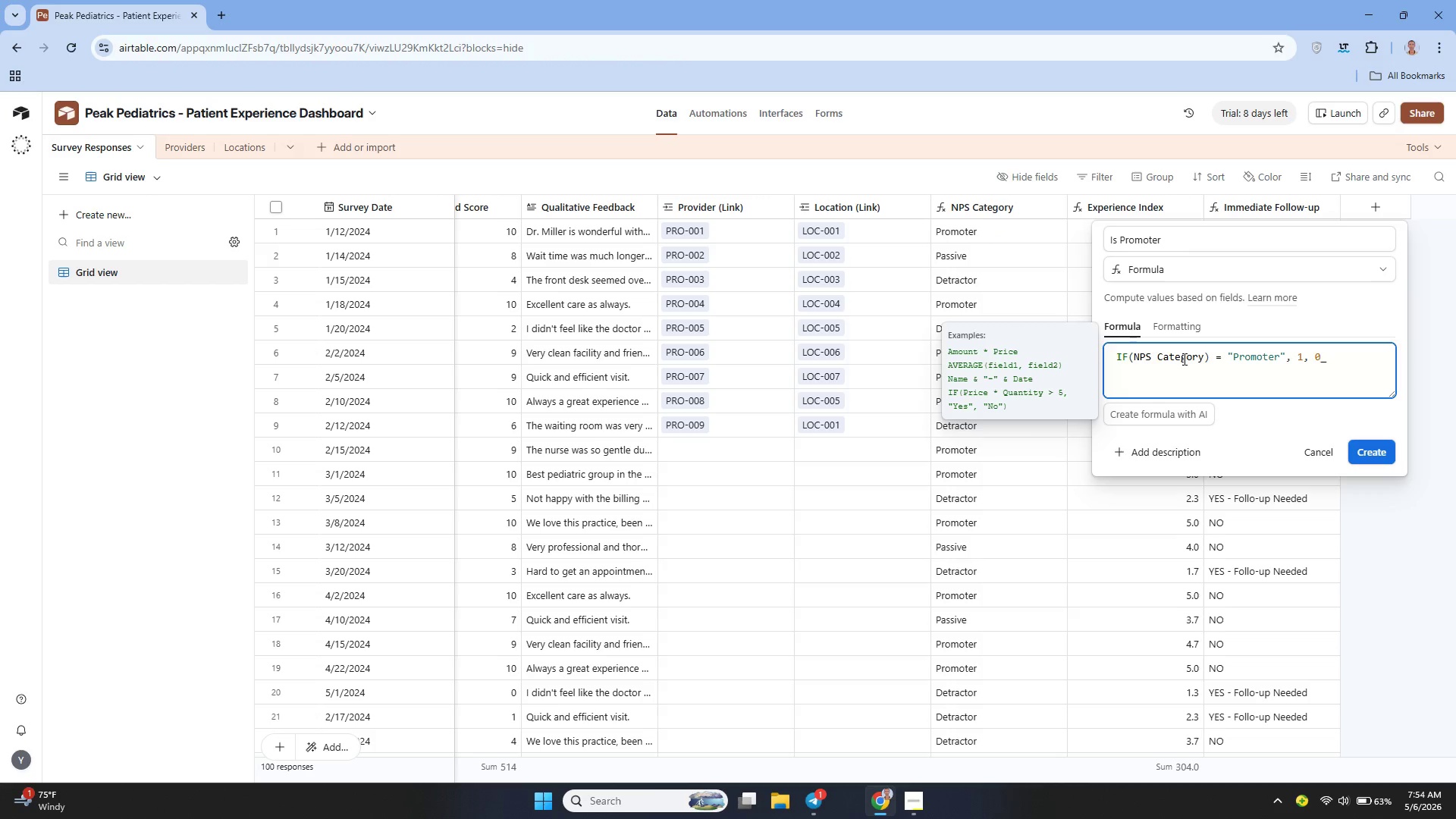 
left_click([1364, 450])
 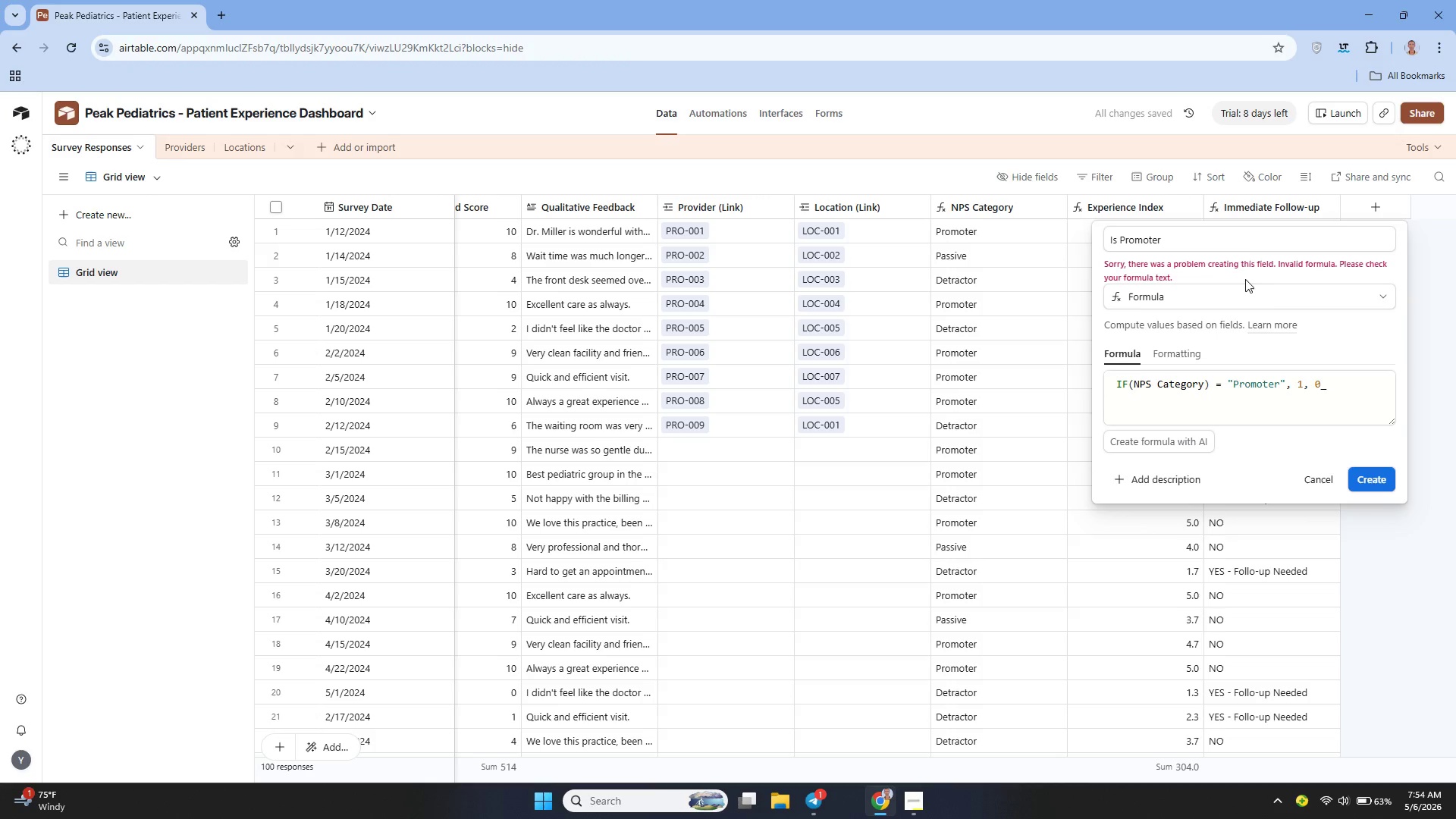 
wait(9.97)
 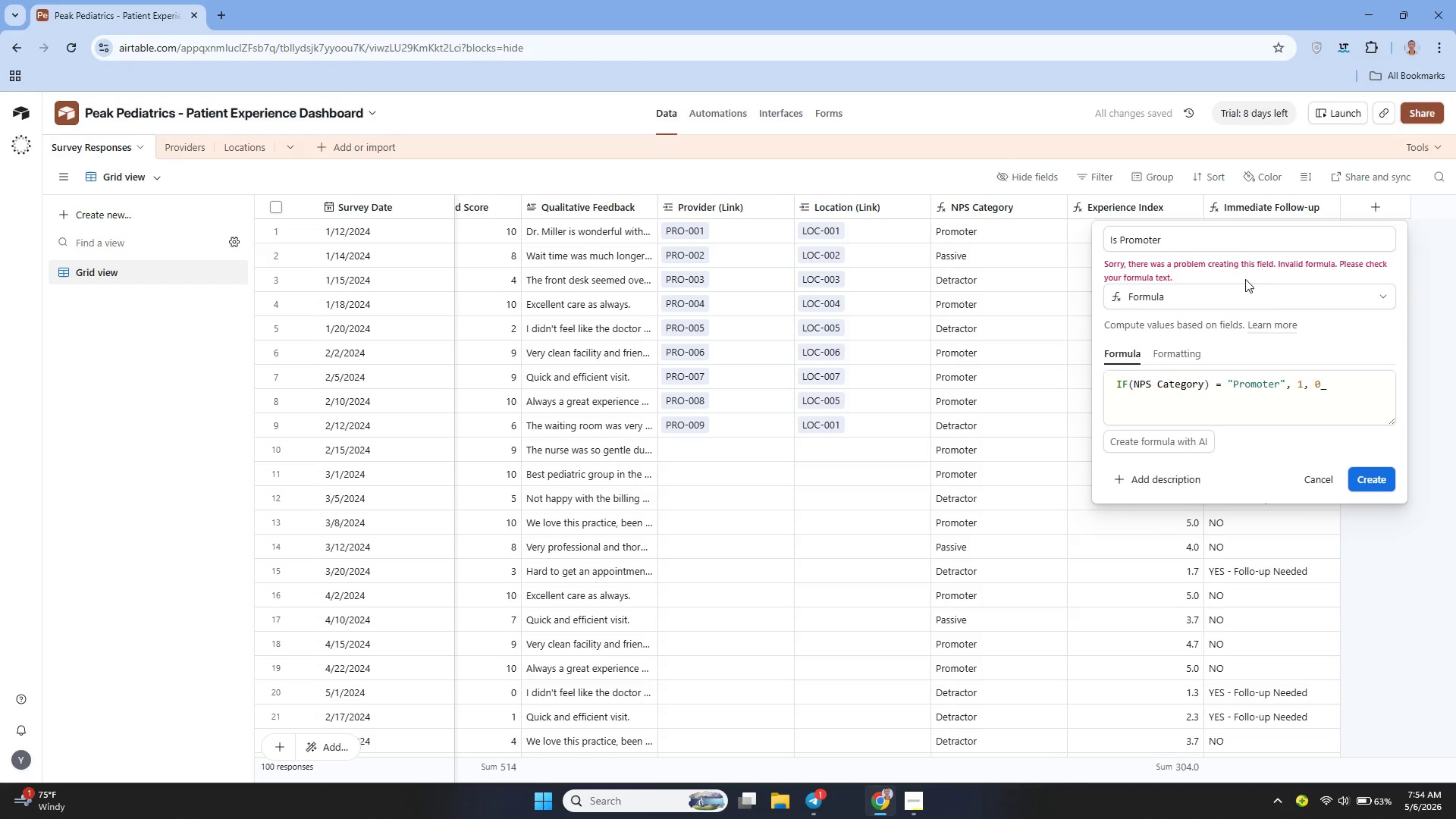 
left_click([1134, 388])
 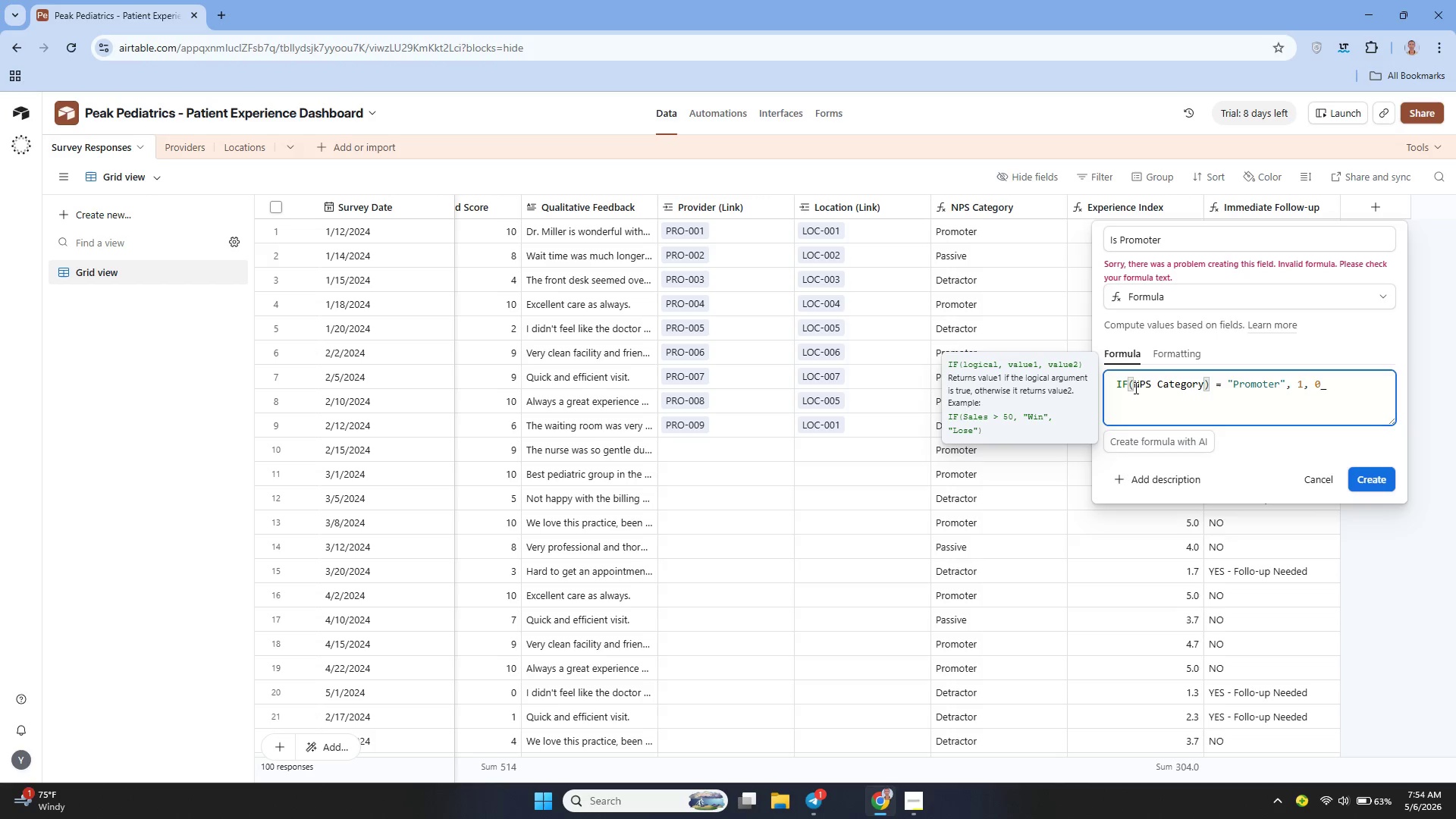 
key(Shift+BracketLeft)
 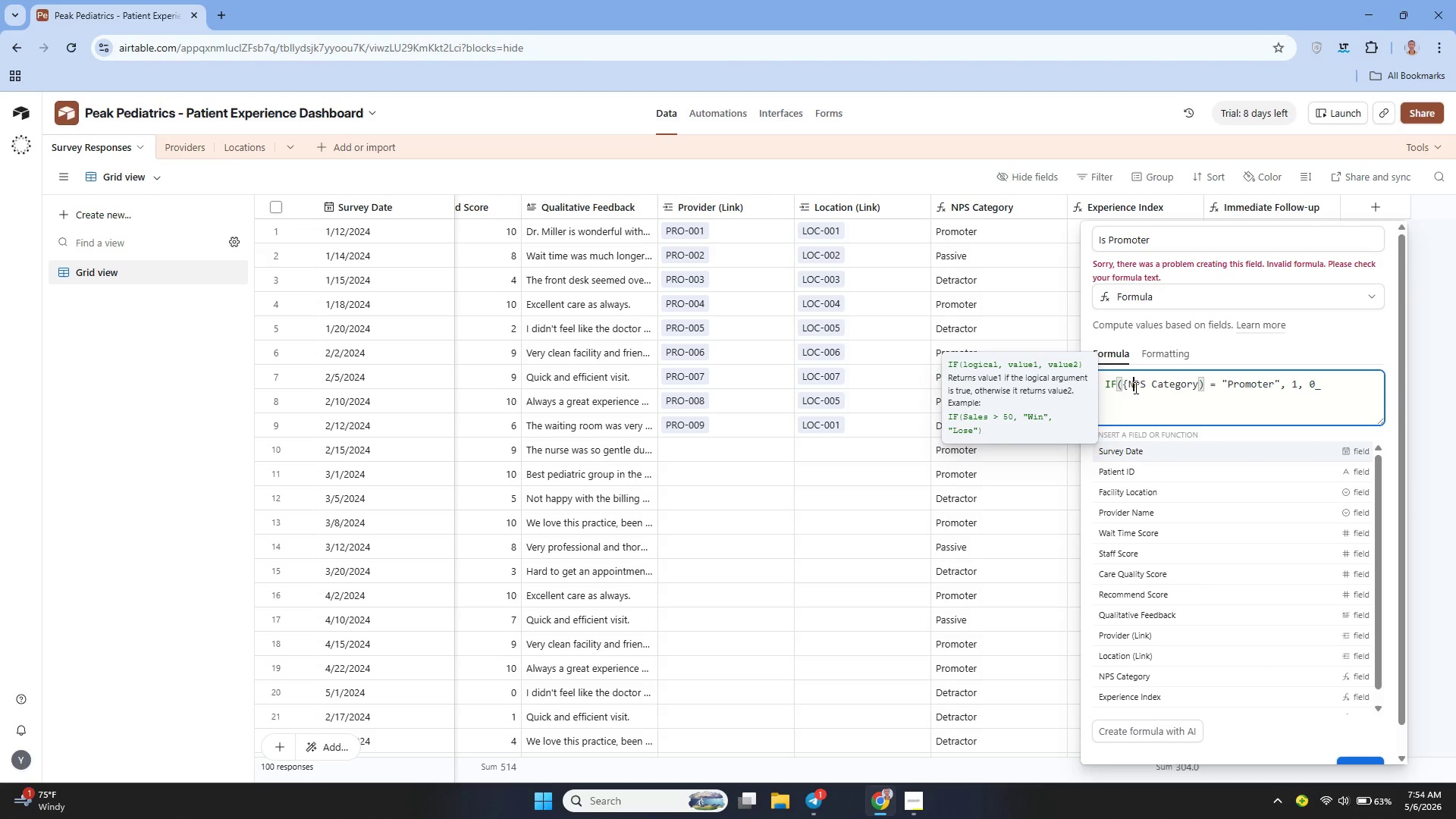 
key(ArrowRight)
 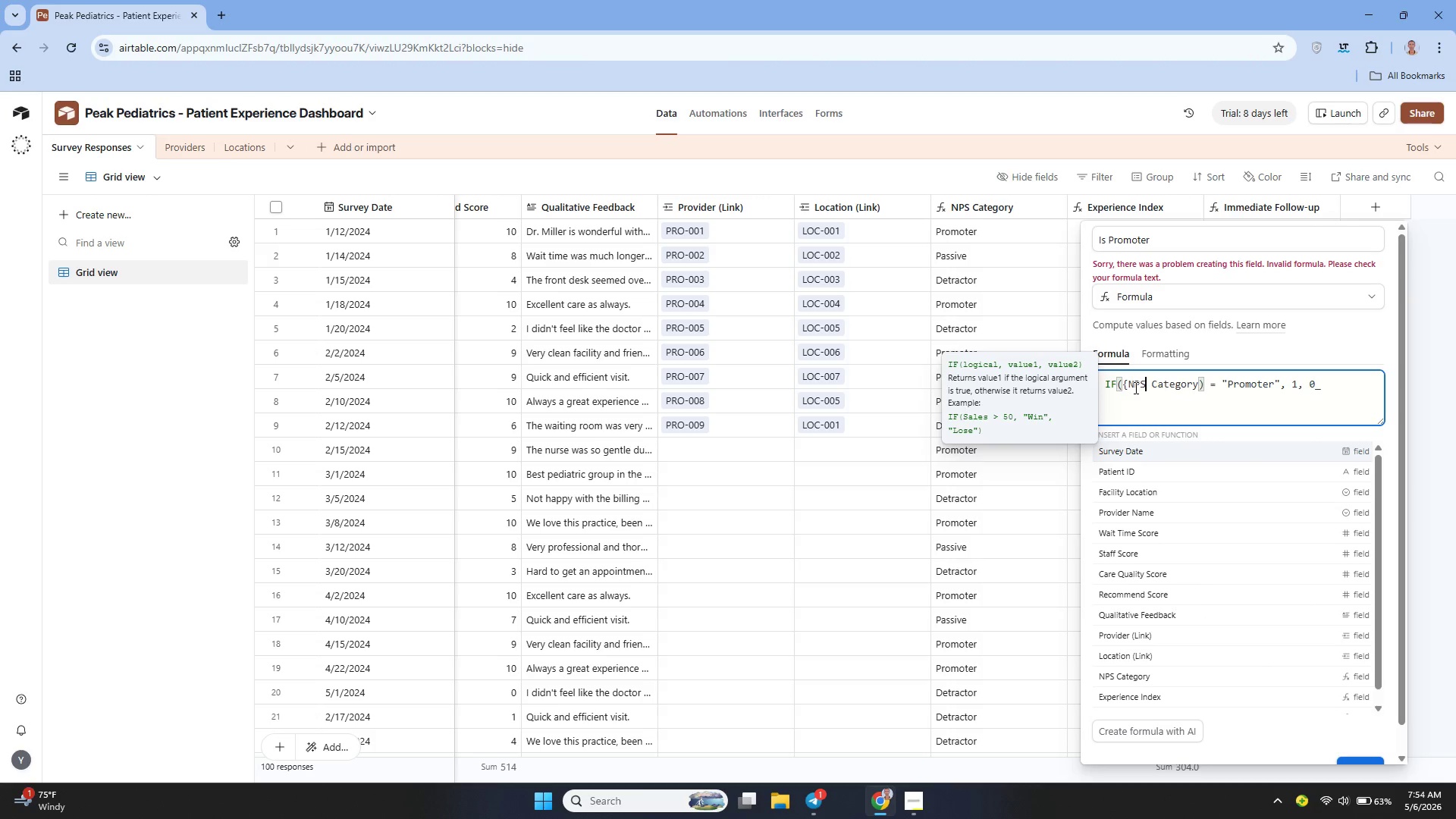 
key(ArrowRight)
 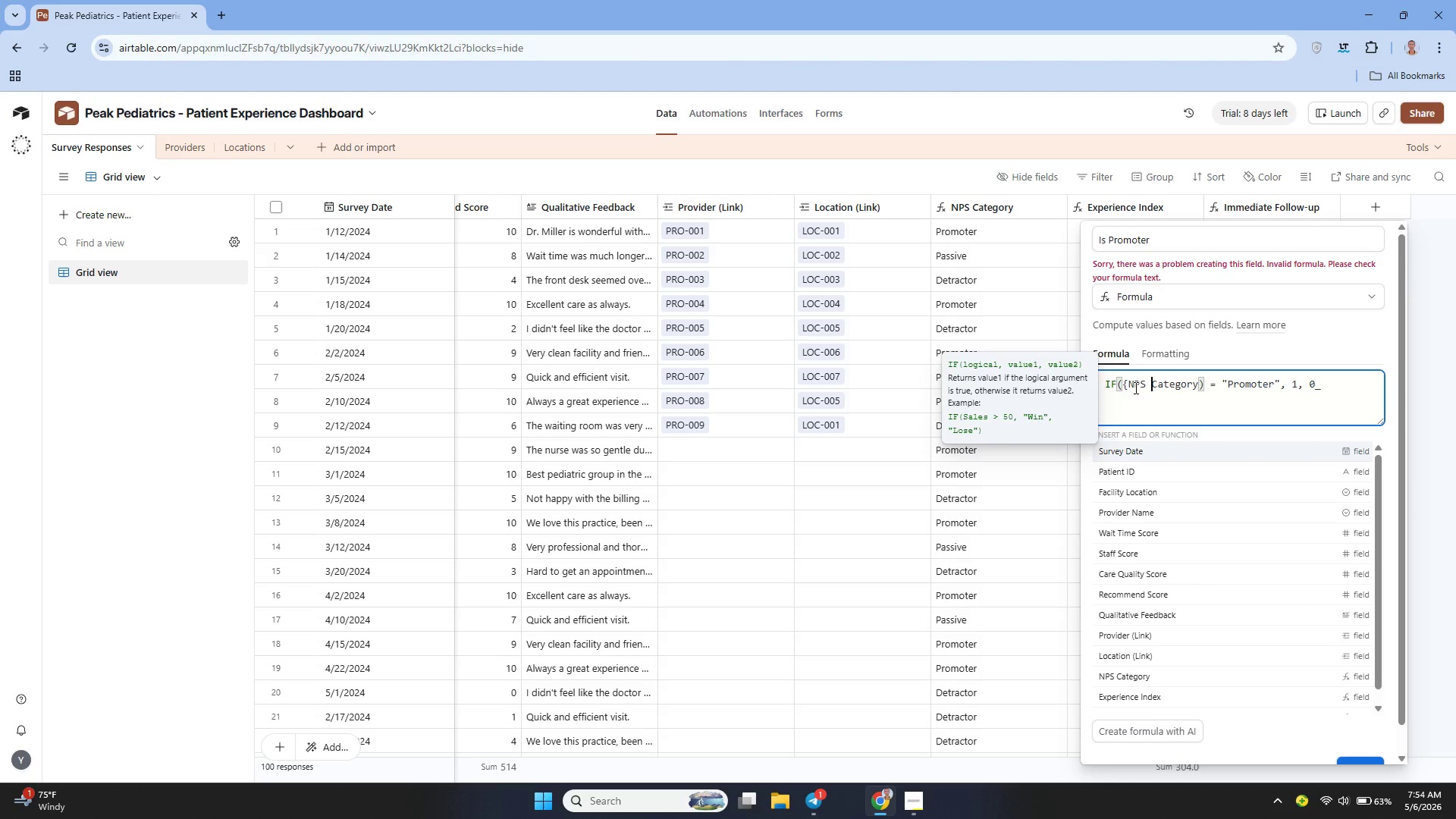 
key(ArrowRight)
 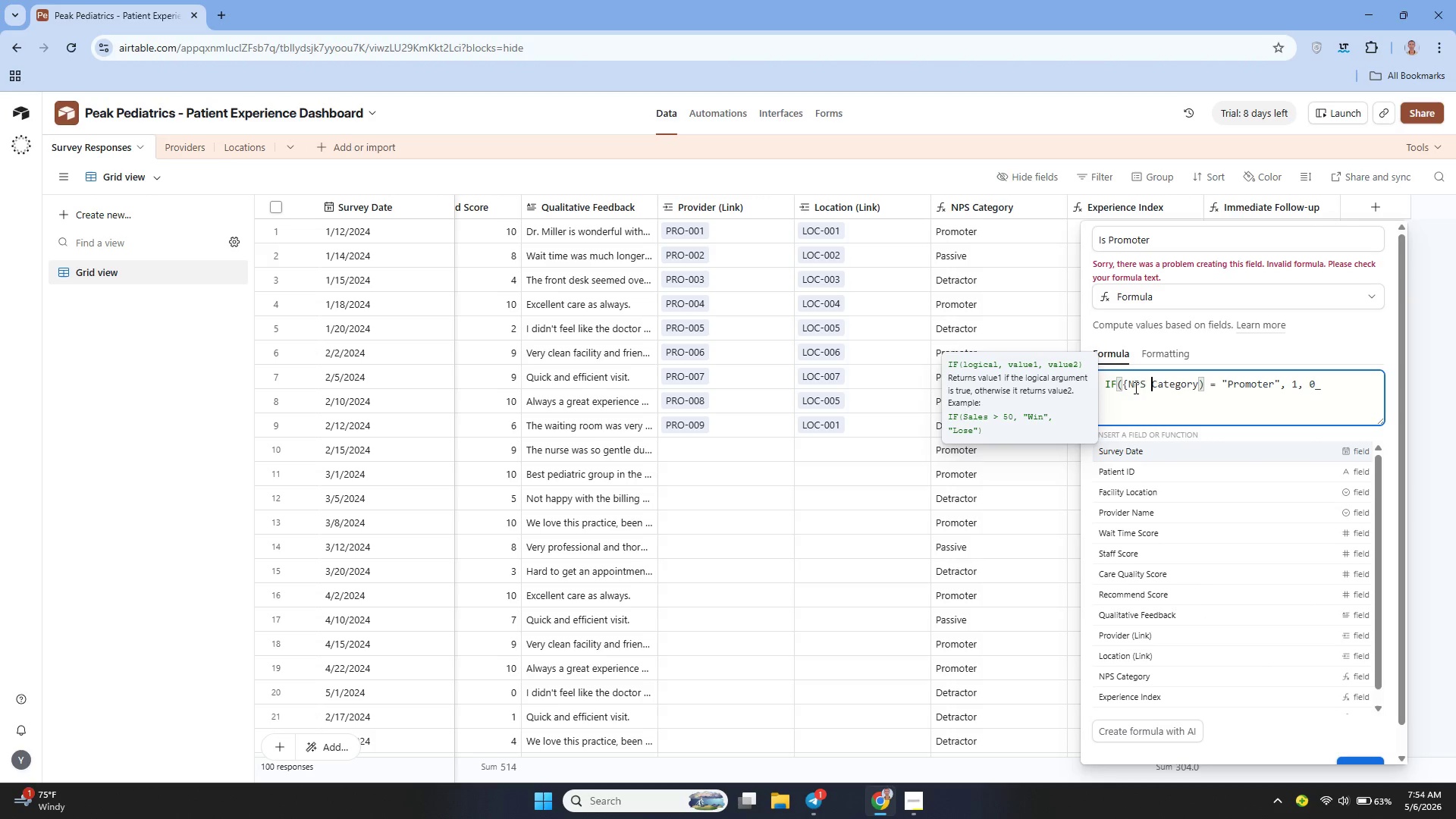 
key(ArrowRight)
 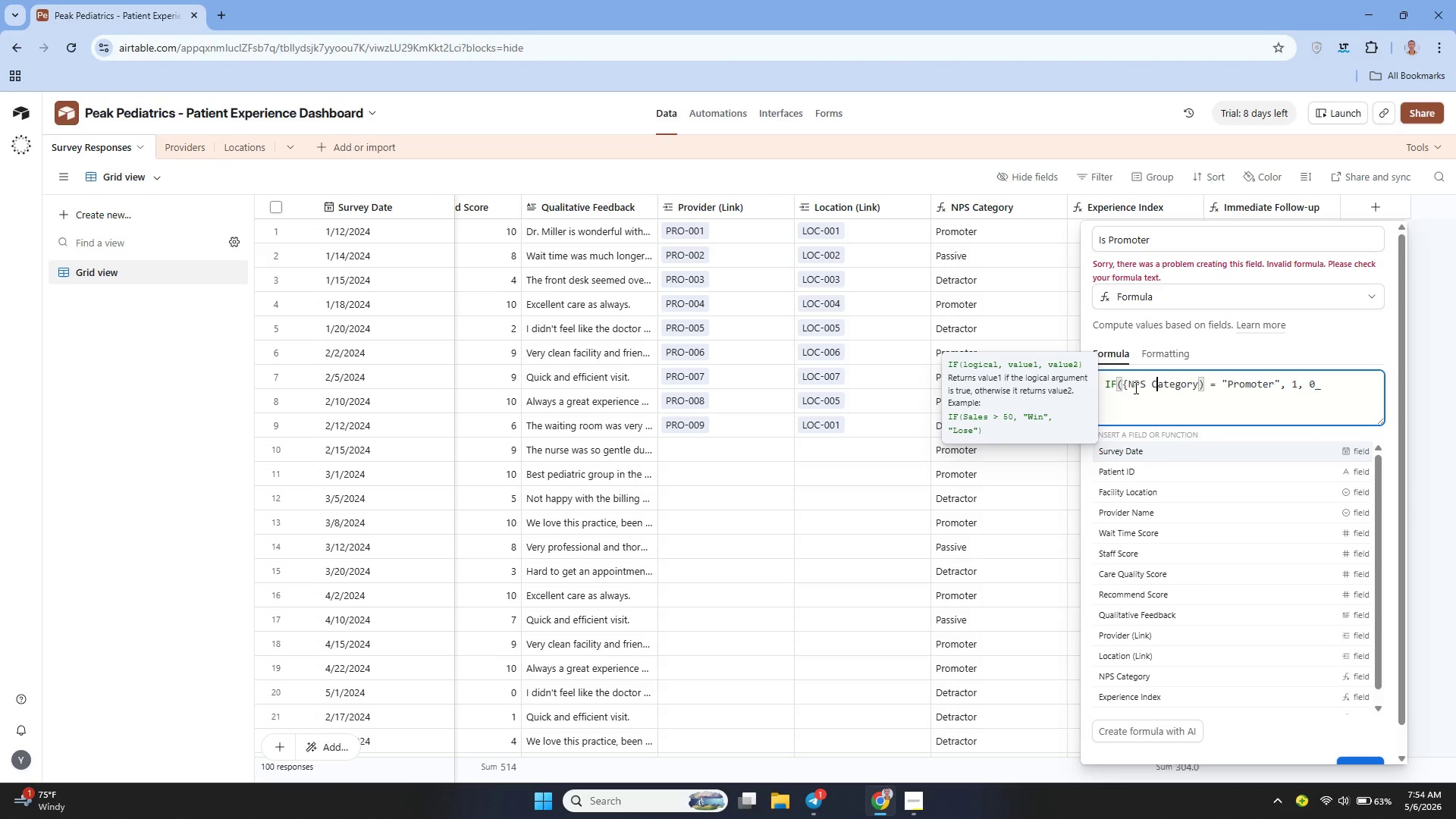 
key(ArrowRight)
 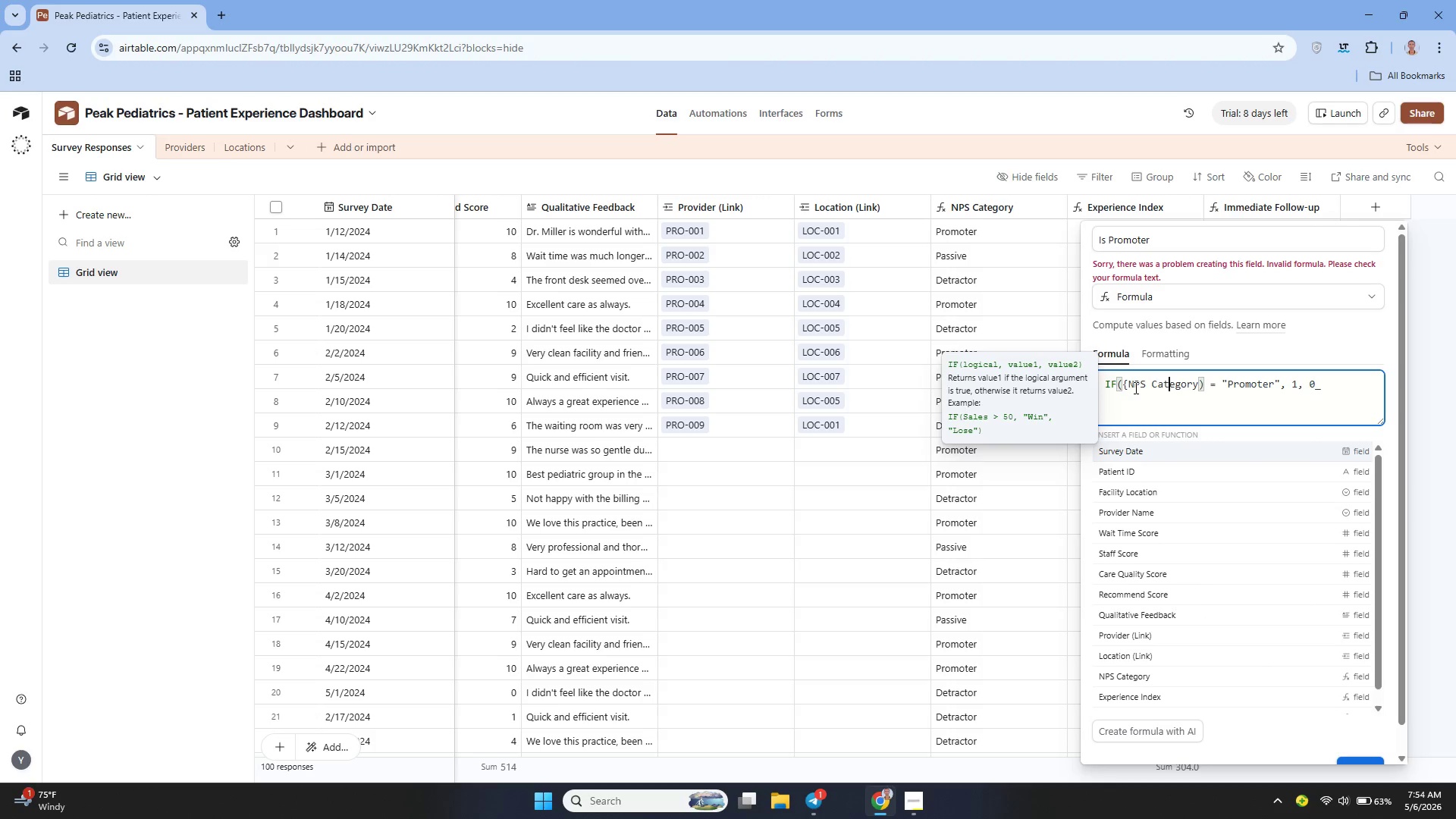 
key(ArrowRight)
 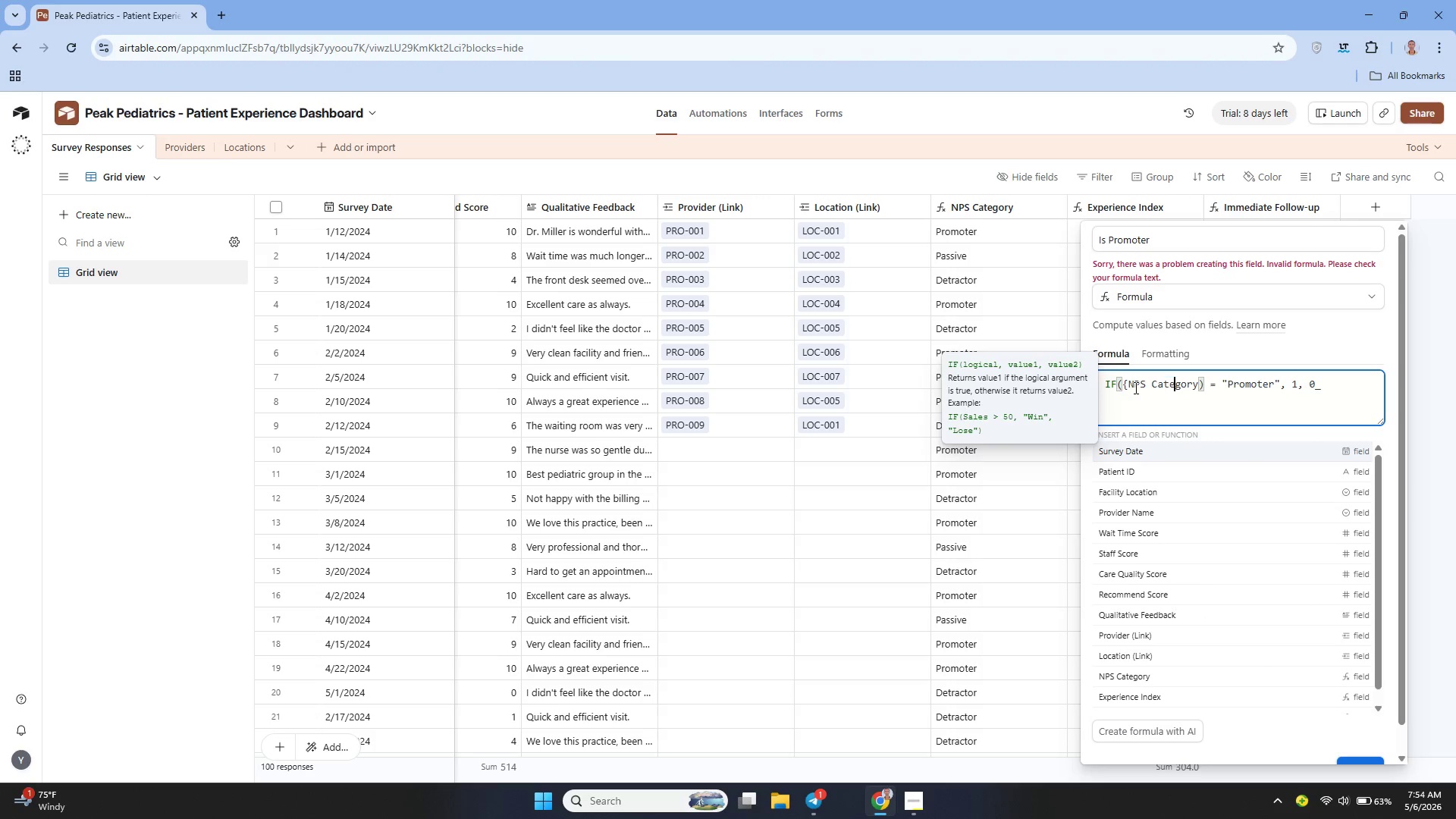 
key(ArrowRight)
 